 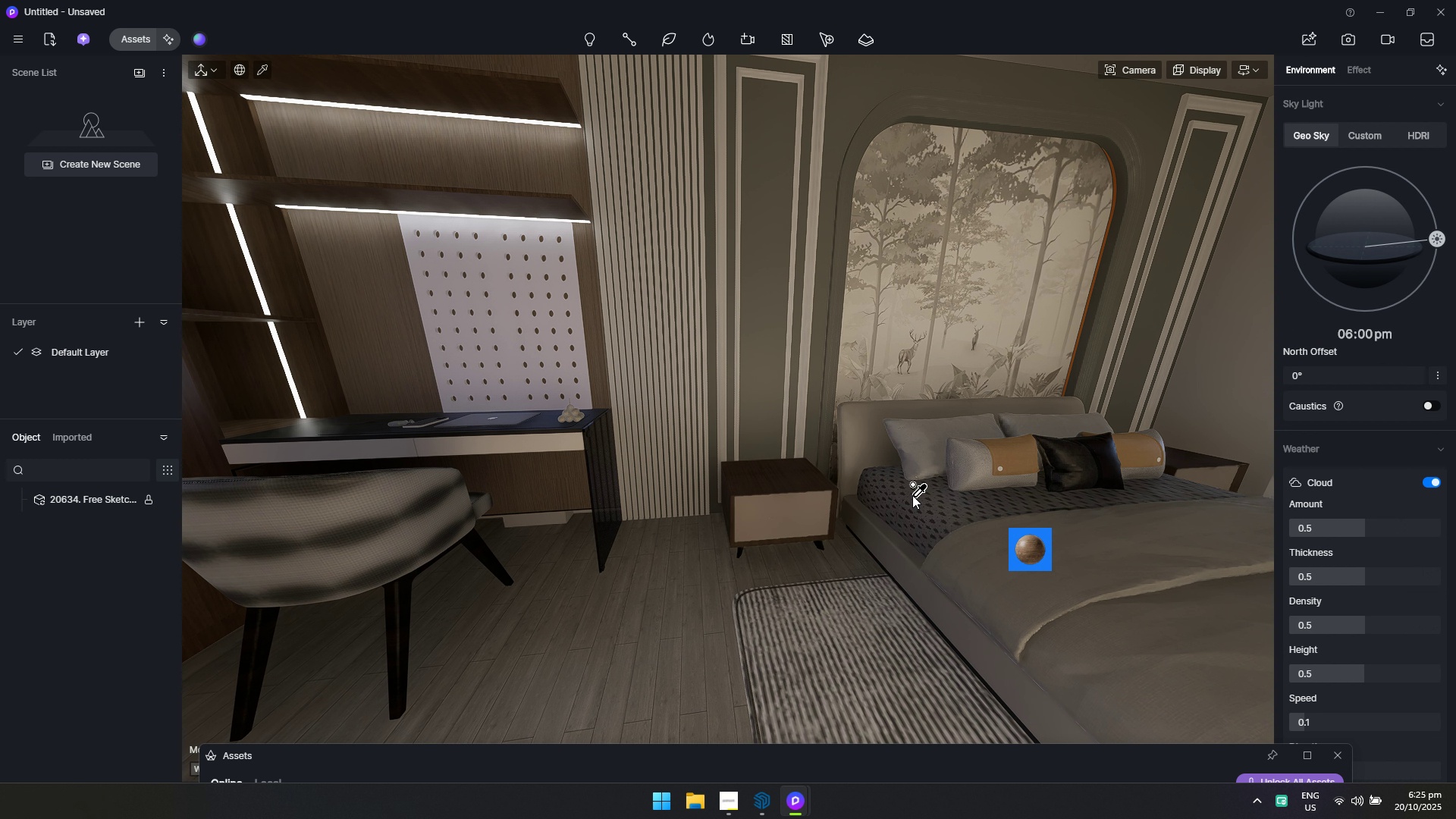 
key(Escape)
type(ssdad)
 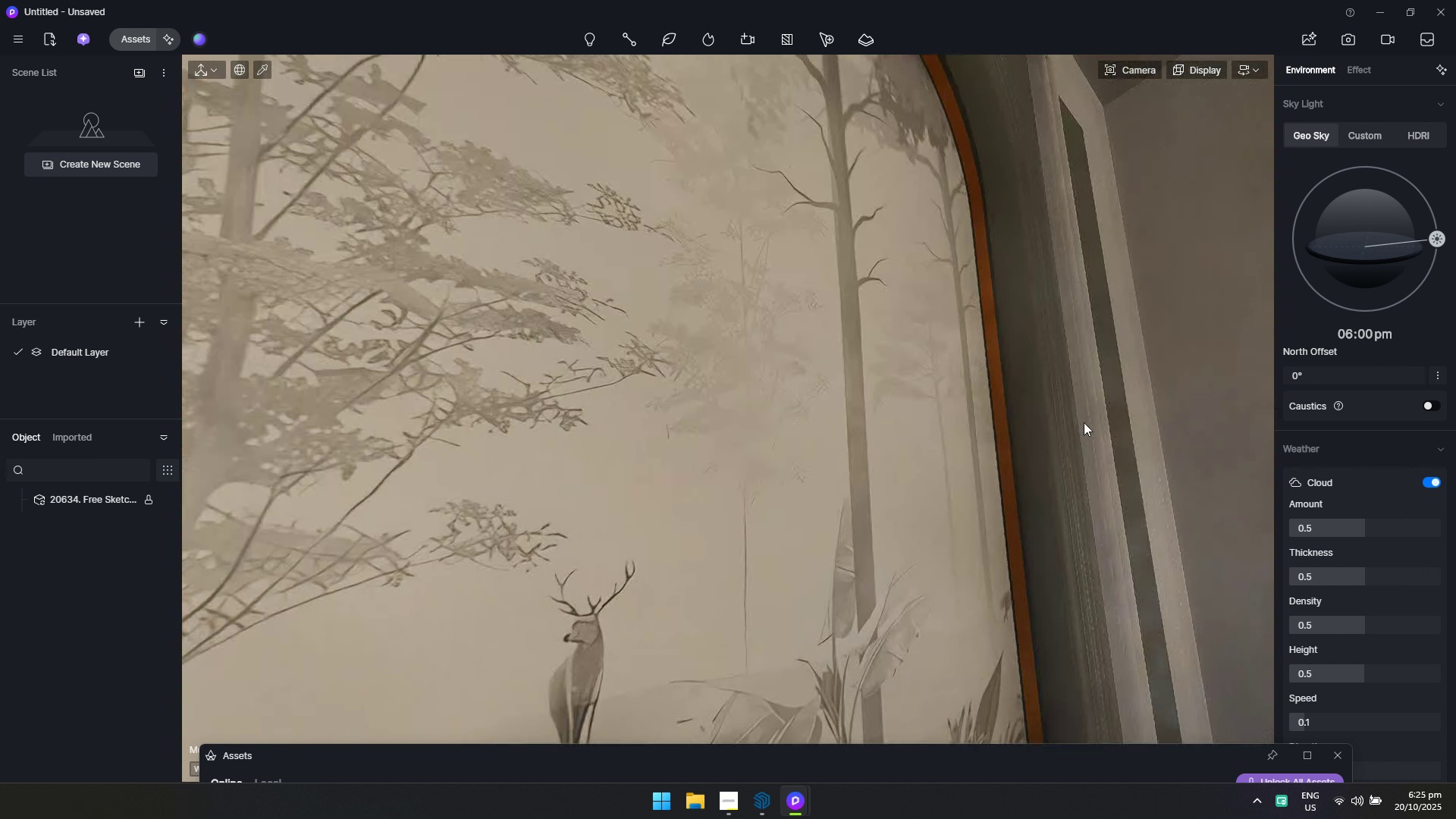 
hold_key(key=W, duration=0.62)
 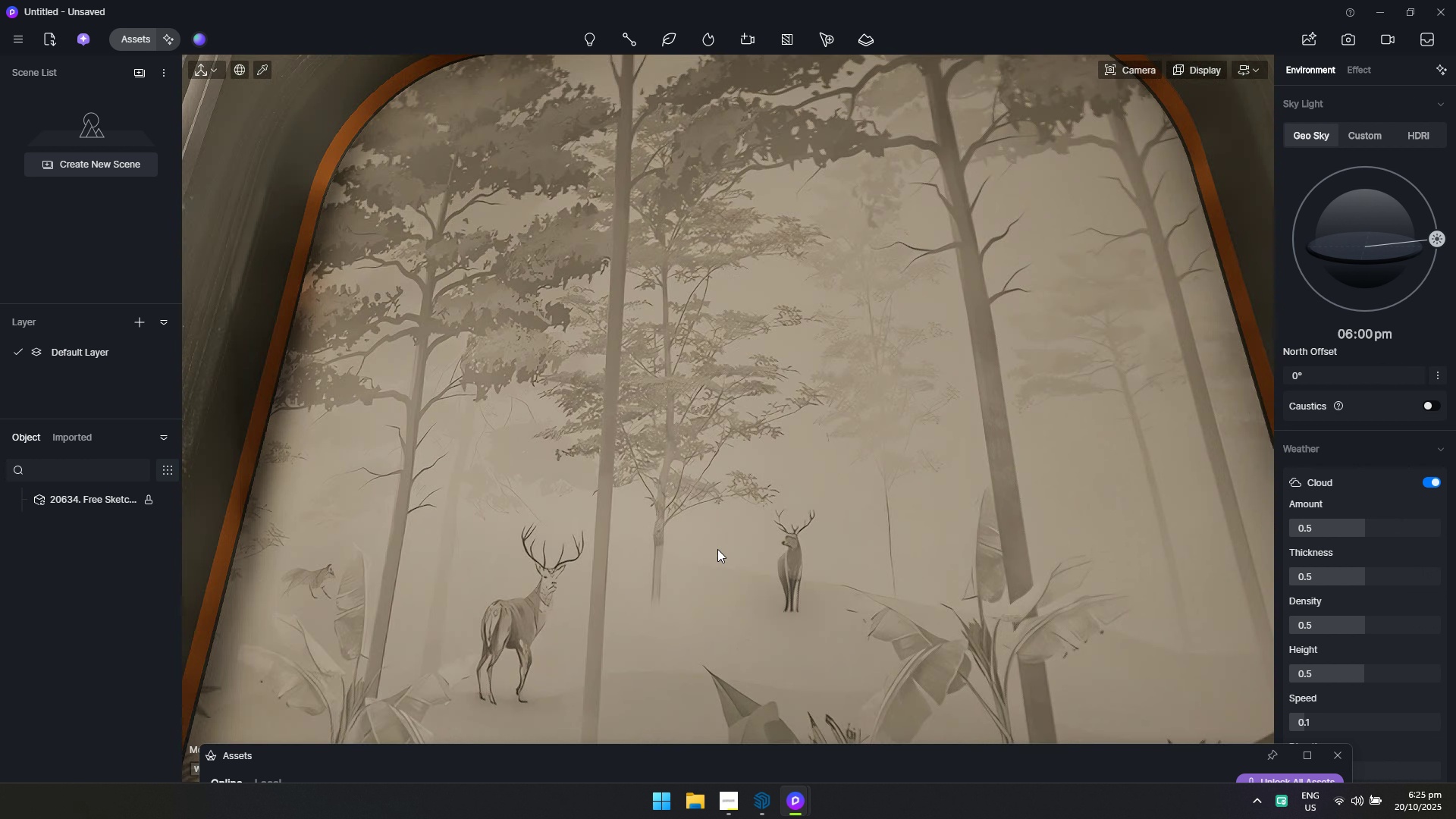 
hold_key(key=W, duration=0.37)
 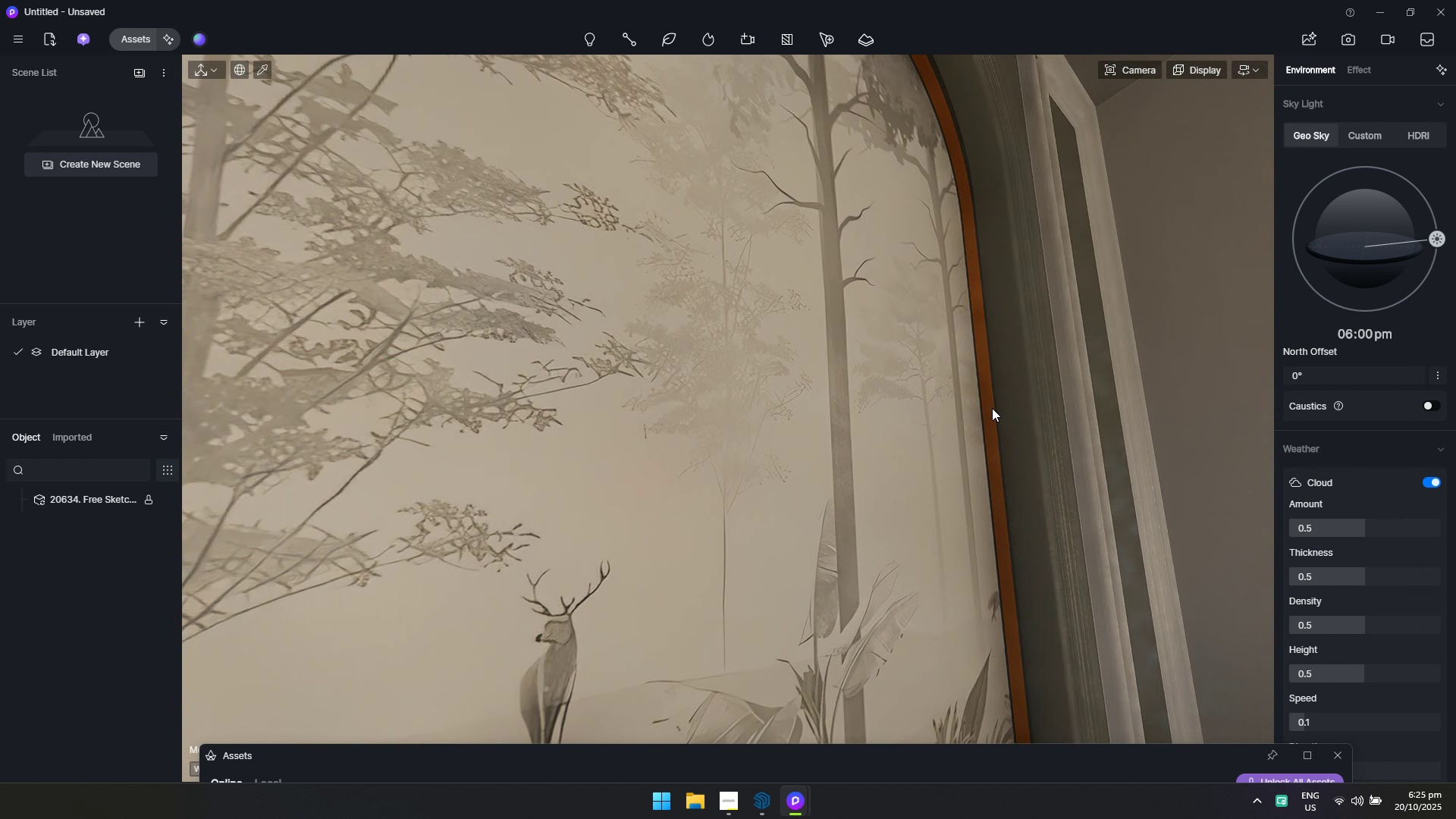 
left_click([991, 407])
 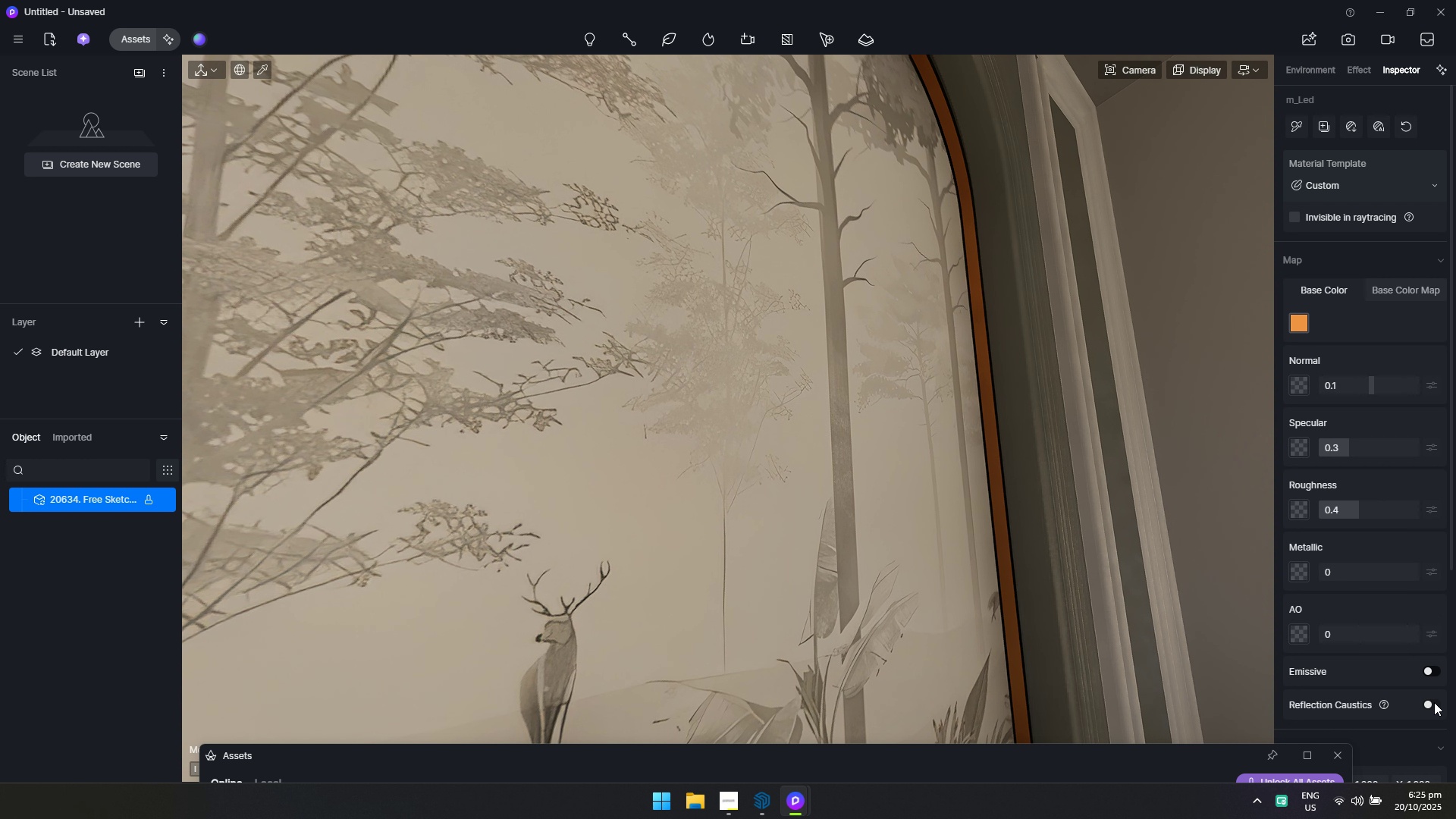 
left_click_drag(start_coordinate=[1431, 701], to_coordinate=[1431, 695])
 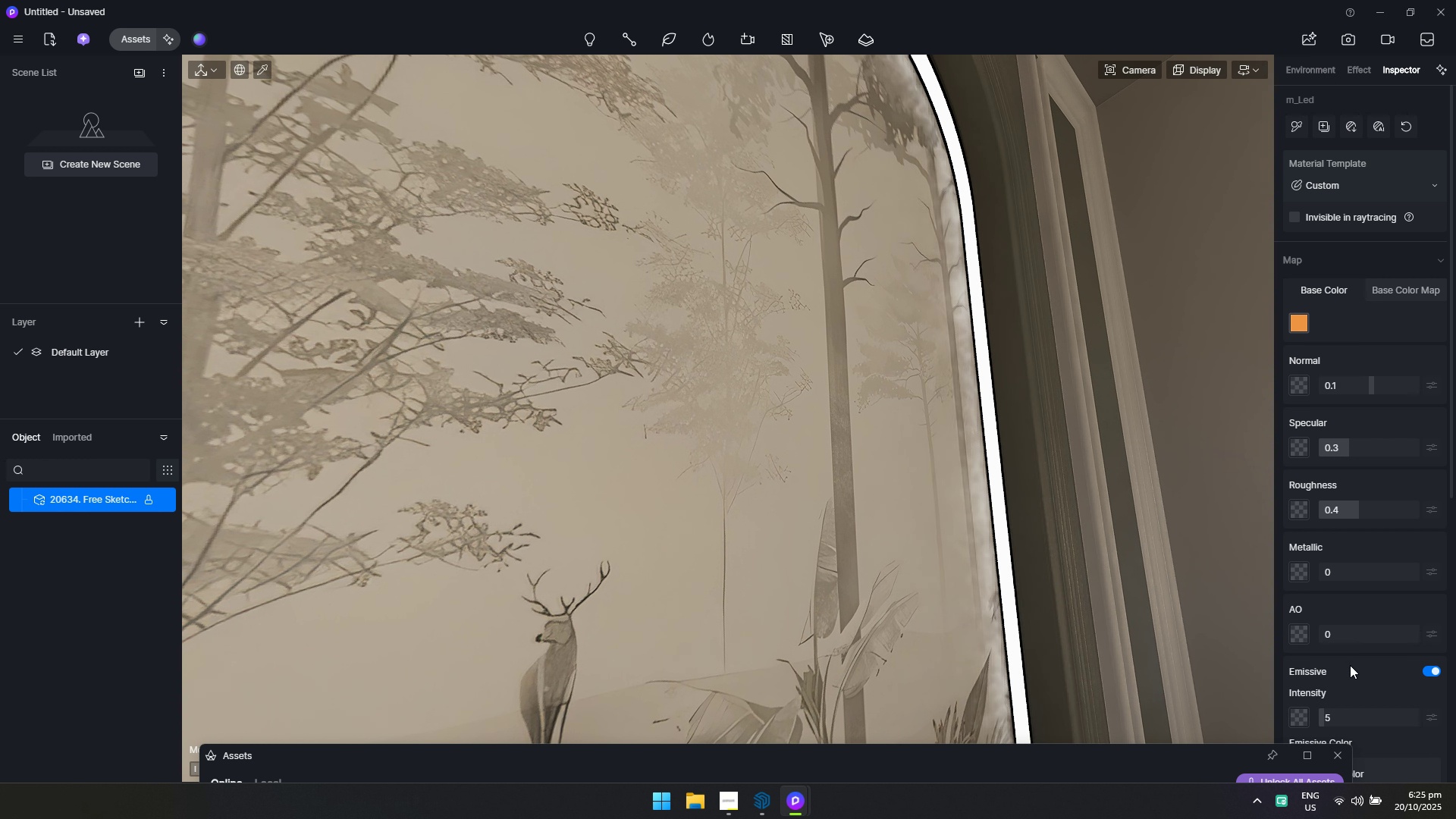 
hold_key(key=S, duration=0.51)
 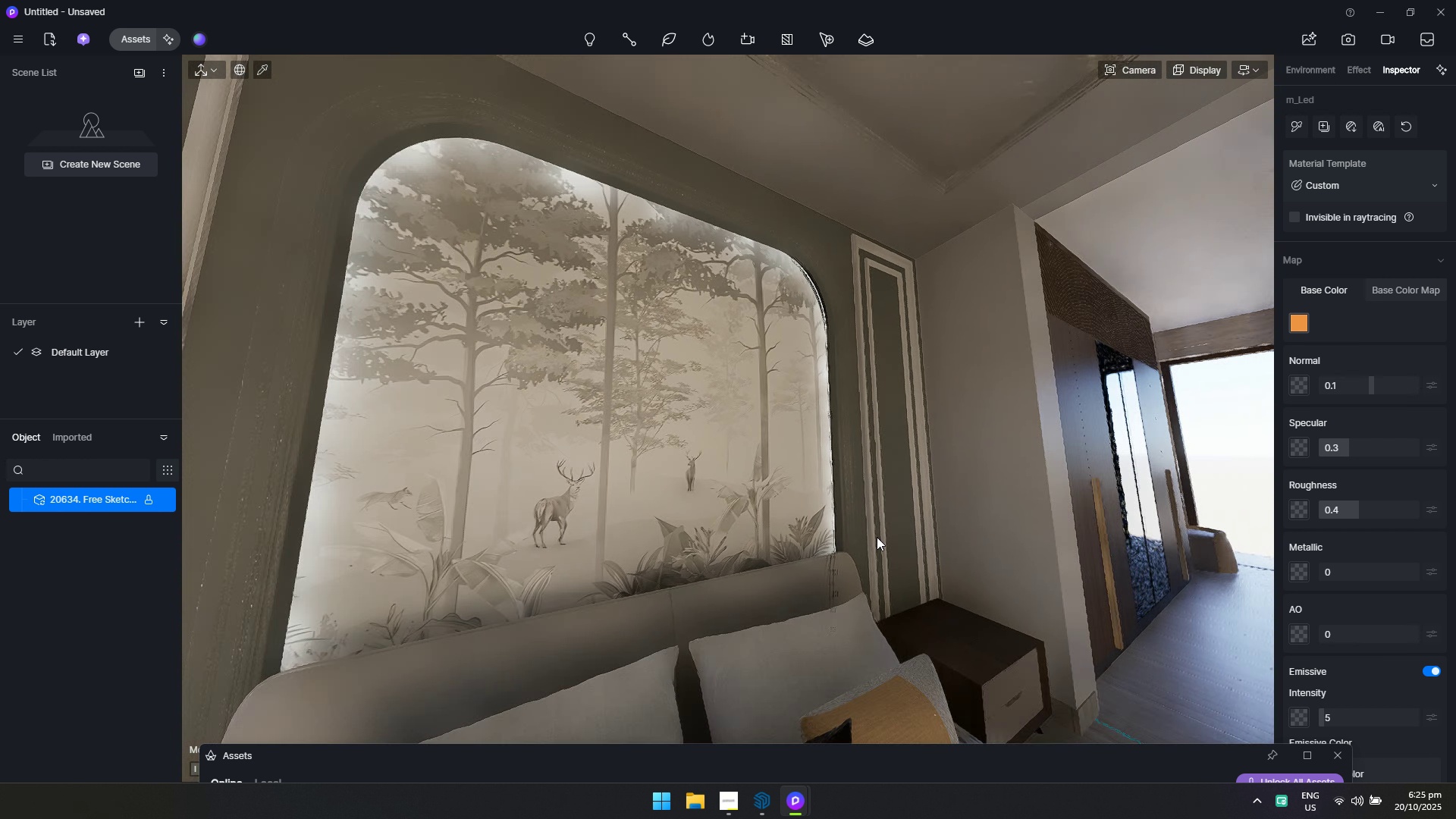 
type(dw)
 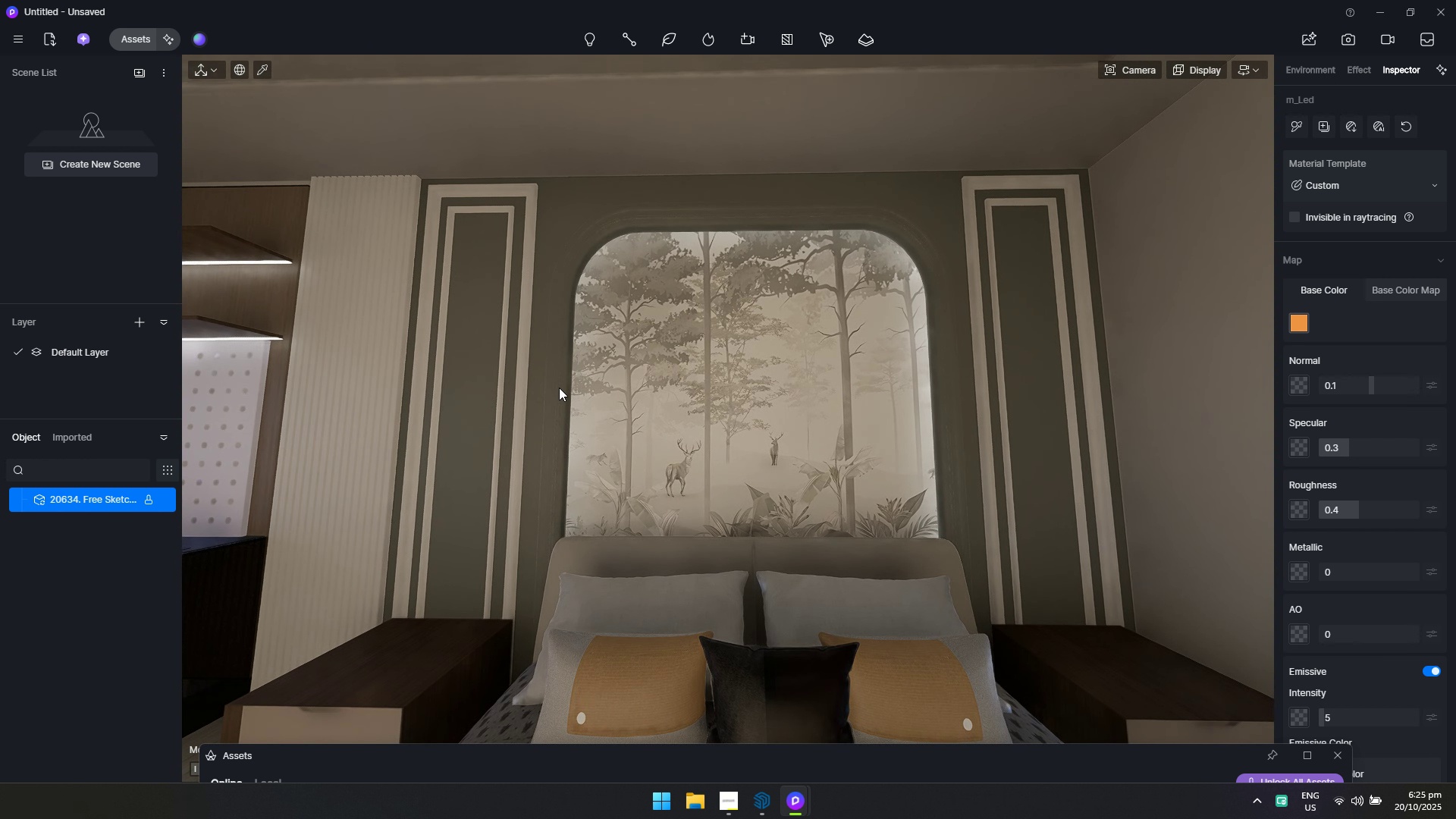 
left_click([559, 386])
 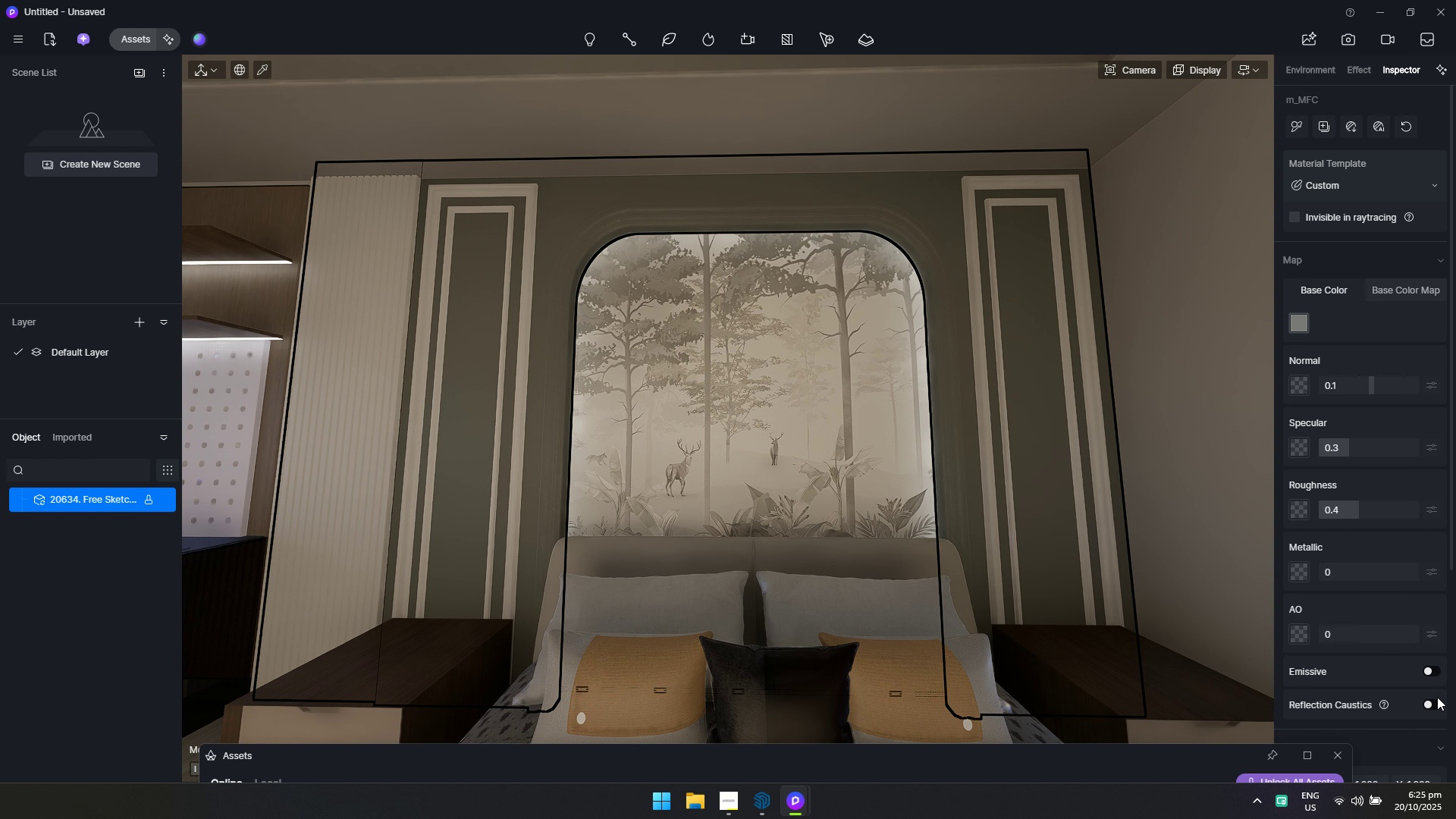 
left_click([737, 416])
 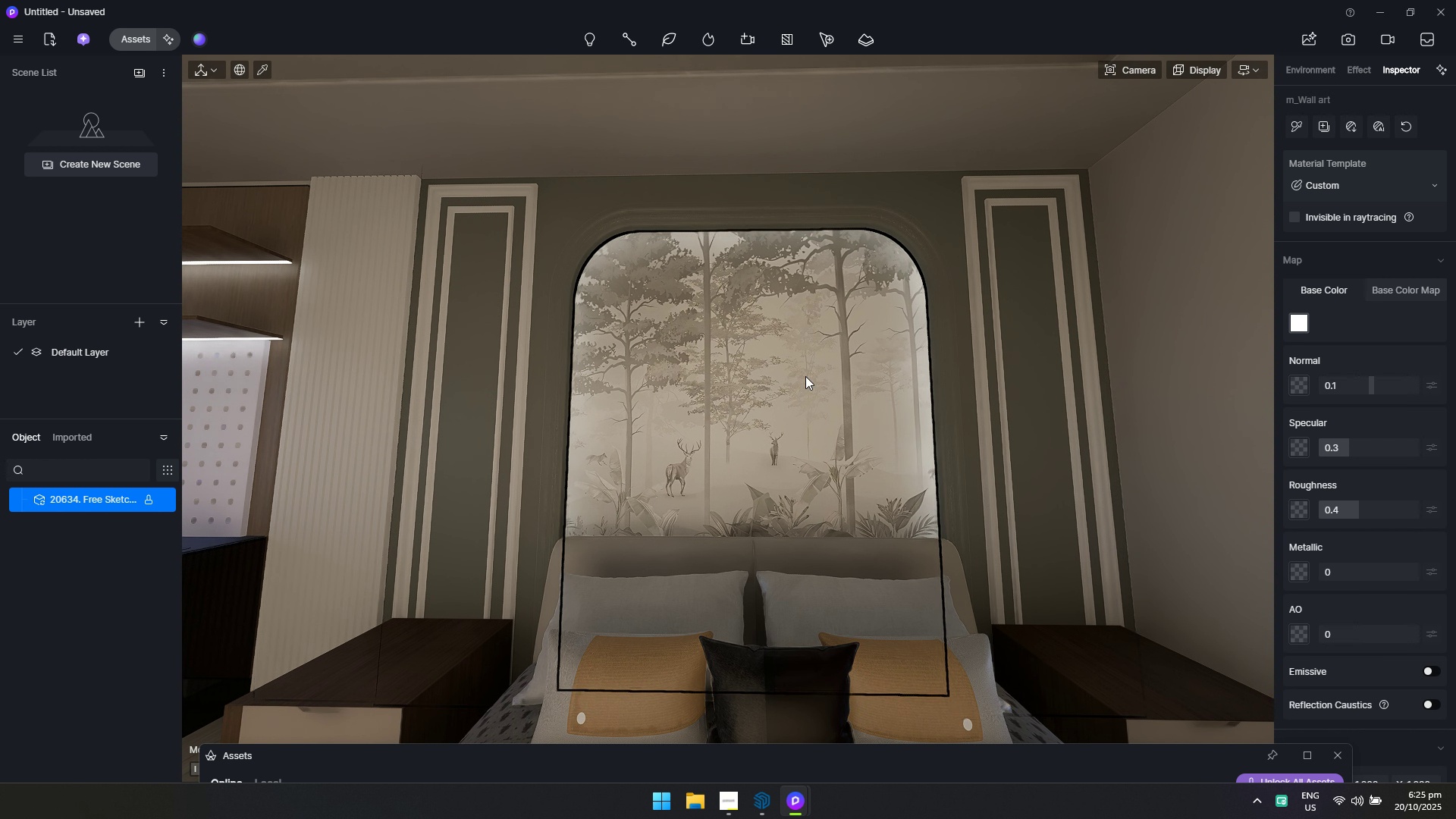 
hold_key(key=D, duration=0.38)
 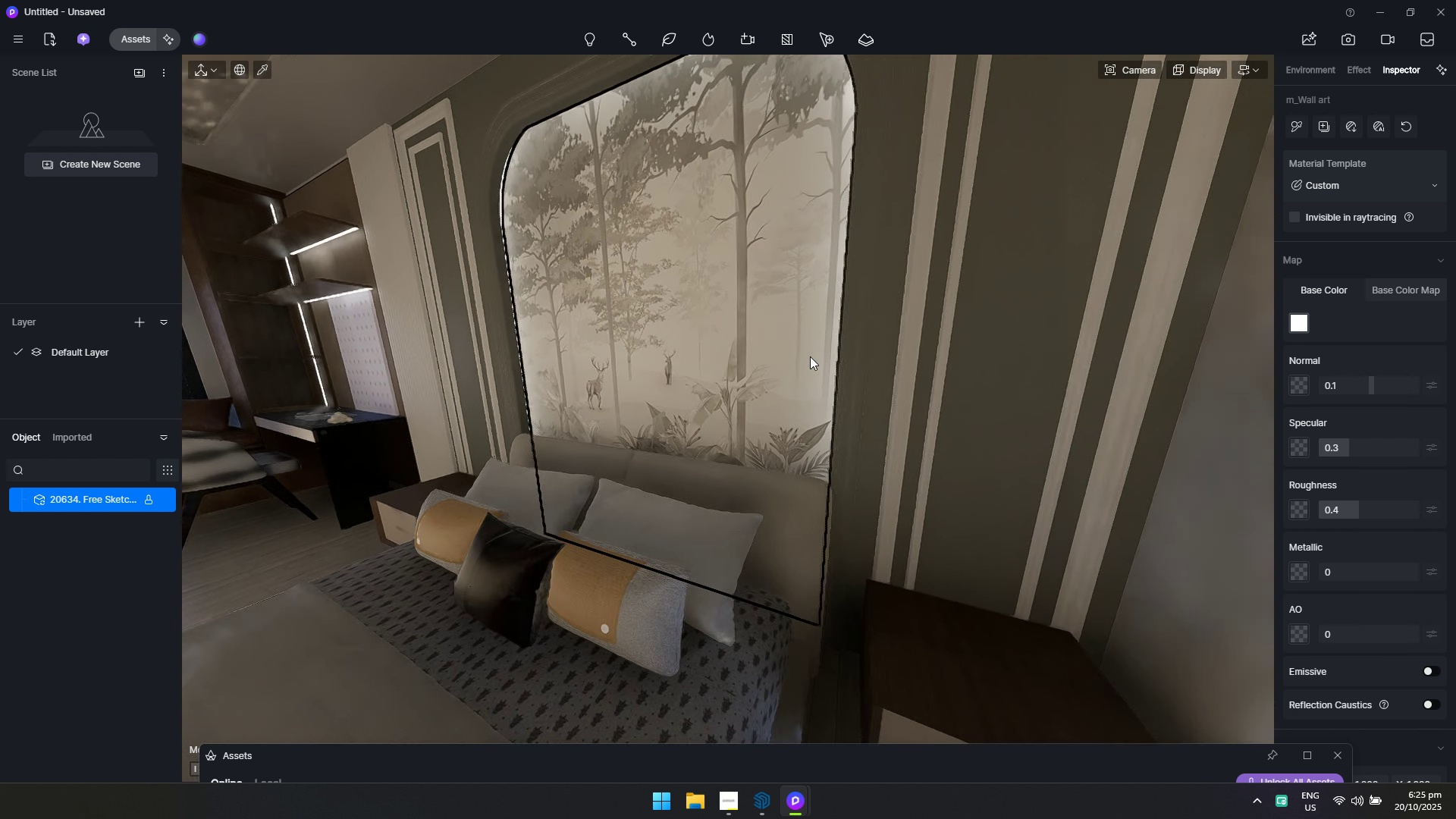 
key(Escape)
type(aswaswawdsawadawswddw)
 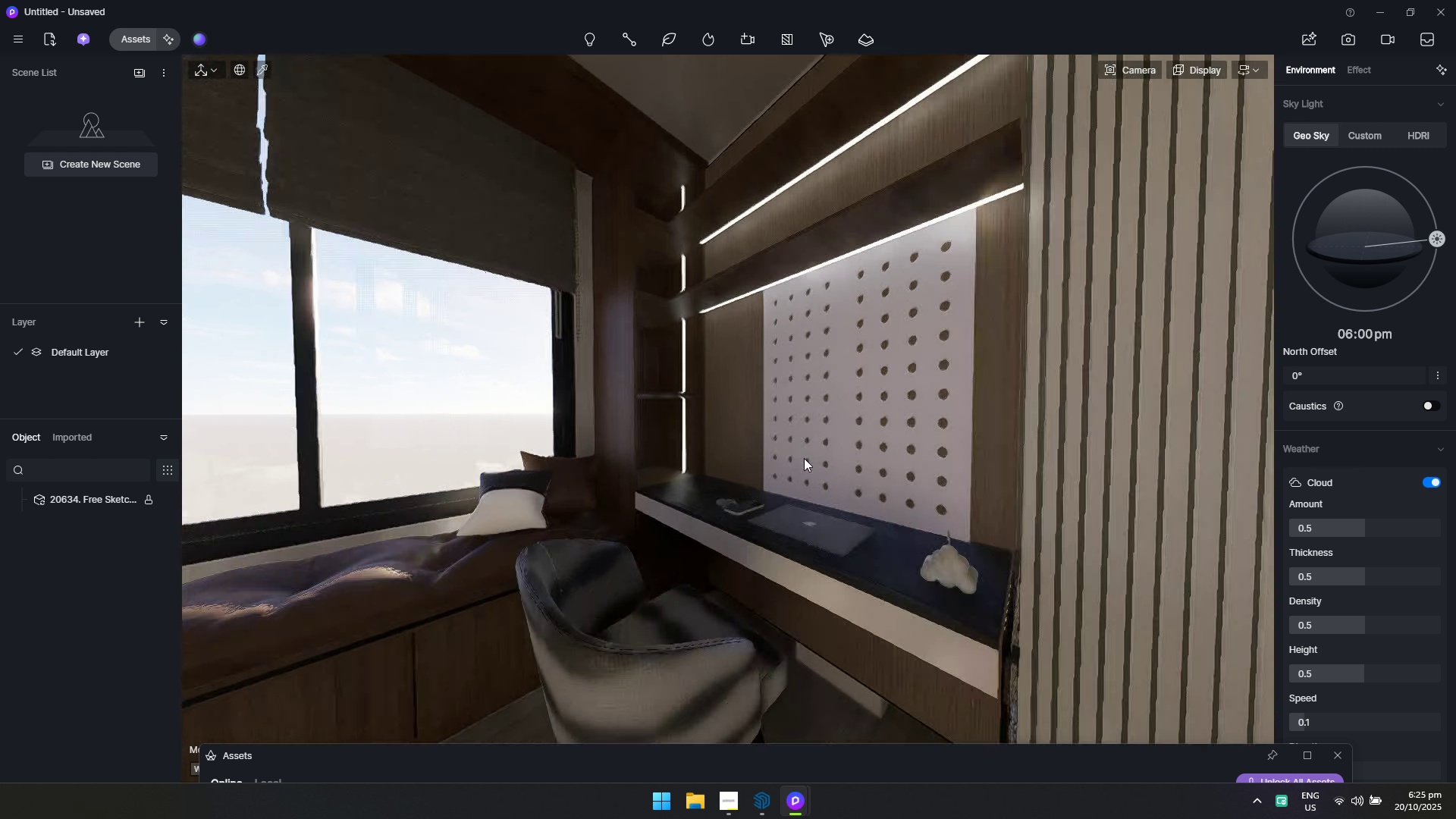 
hold_key(key=S, duration=0.45)
 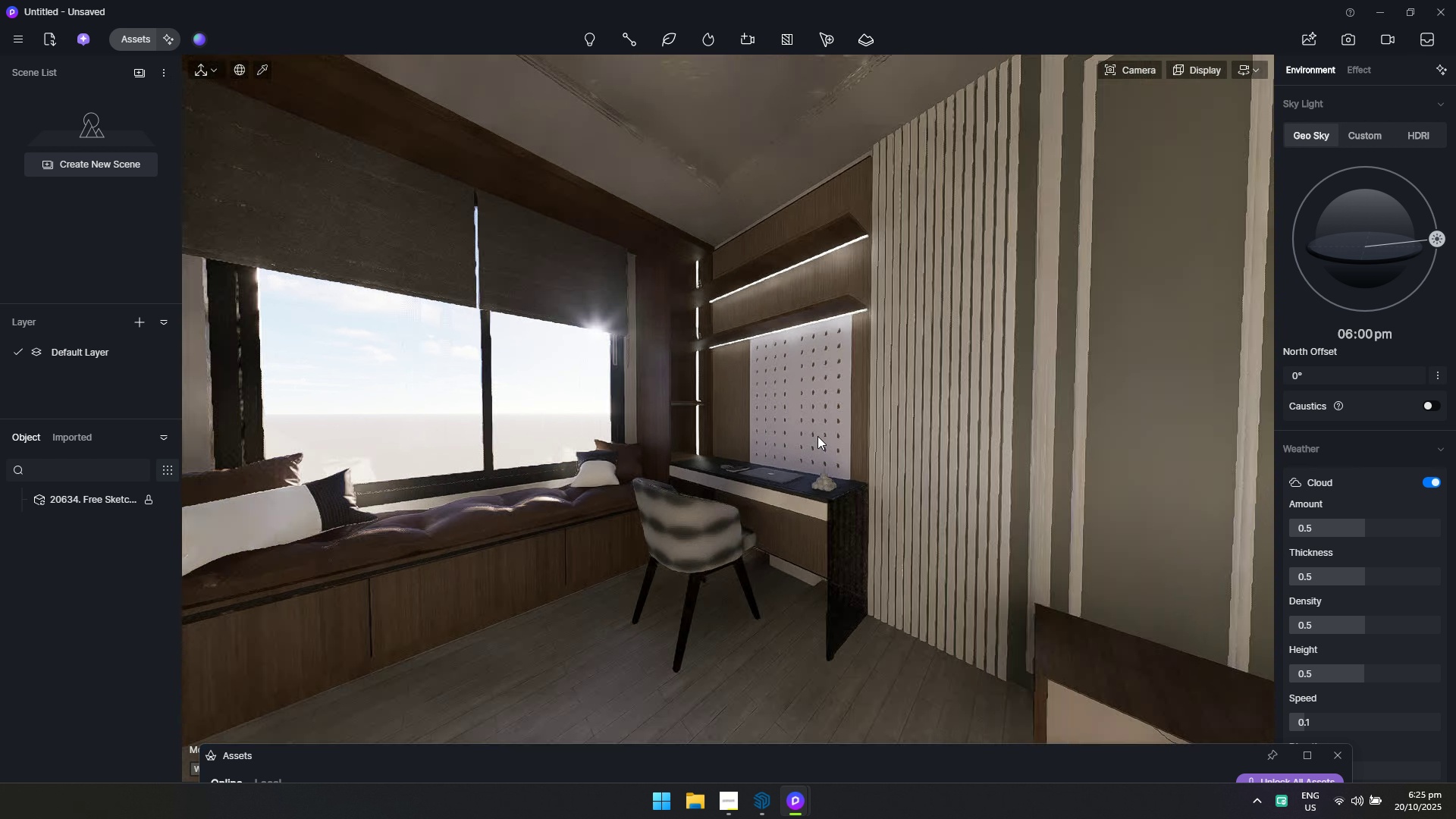 
hold_key(key=D, duration=0.31)
 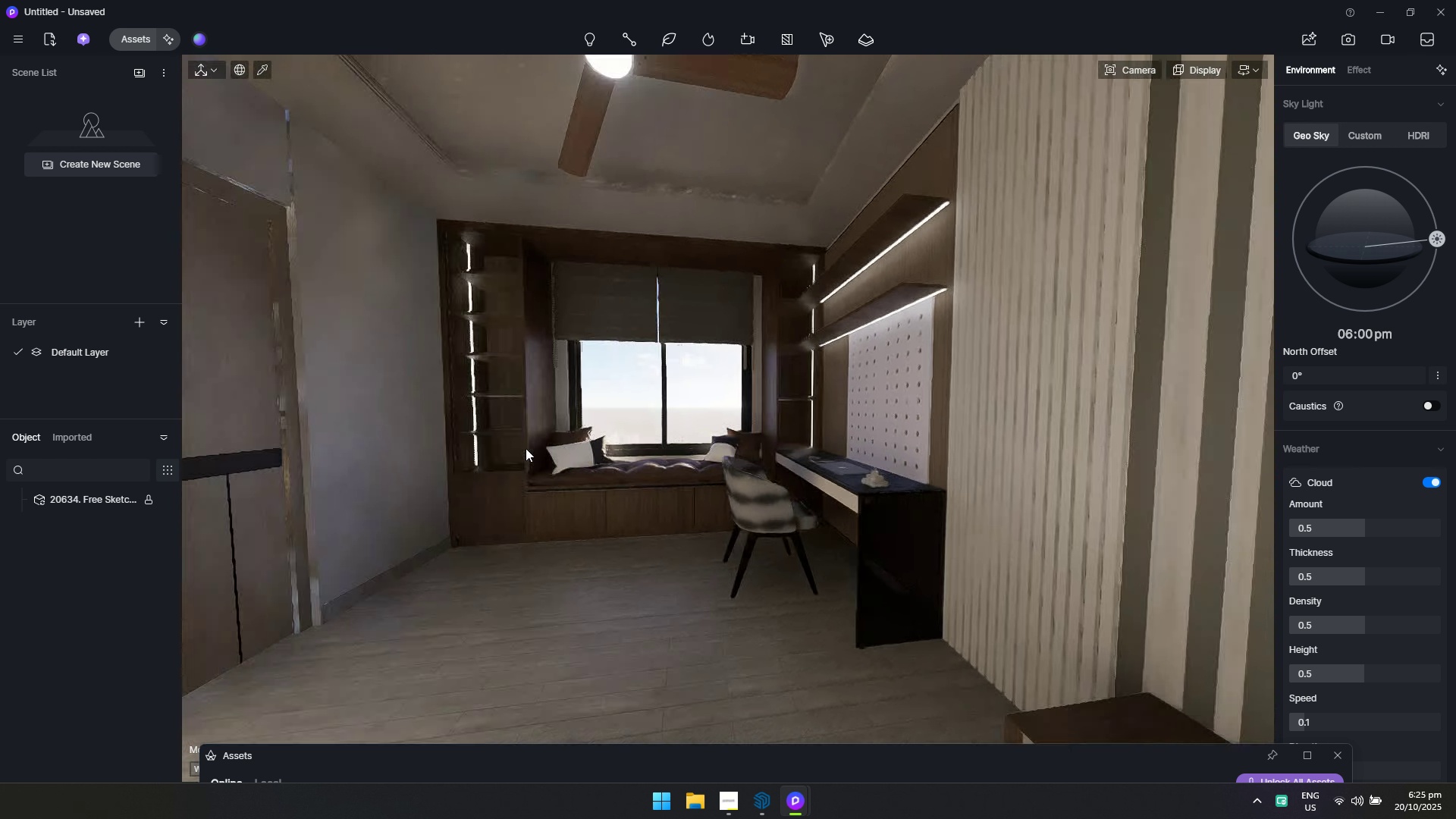 
hold_key(key=S, duration=0.34)
 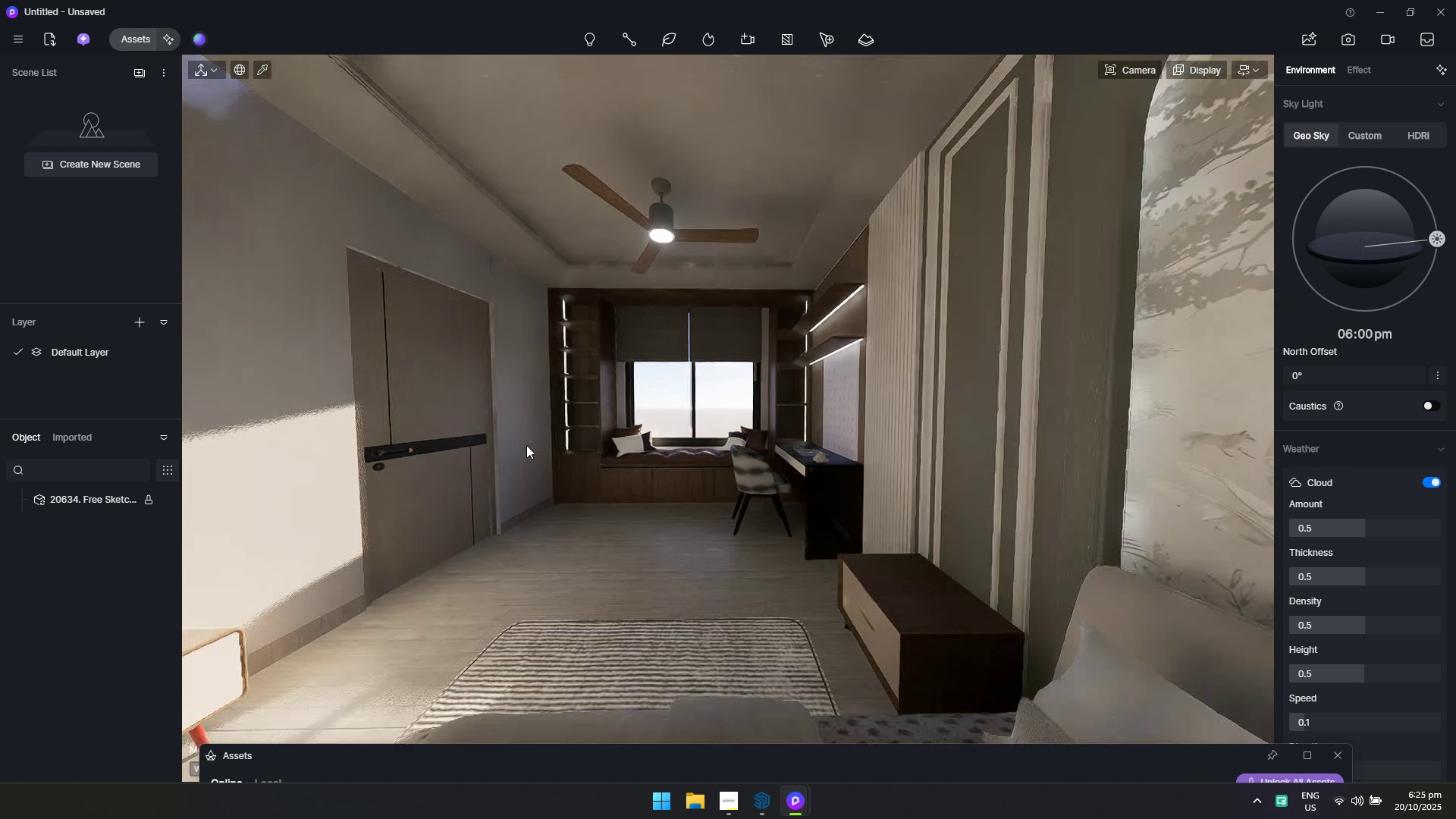 
hold_key(key=S, duration=0.3)
 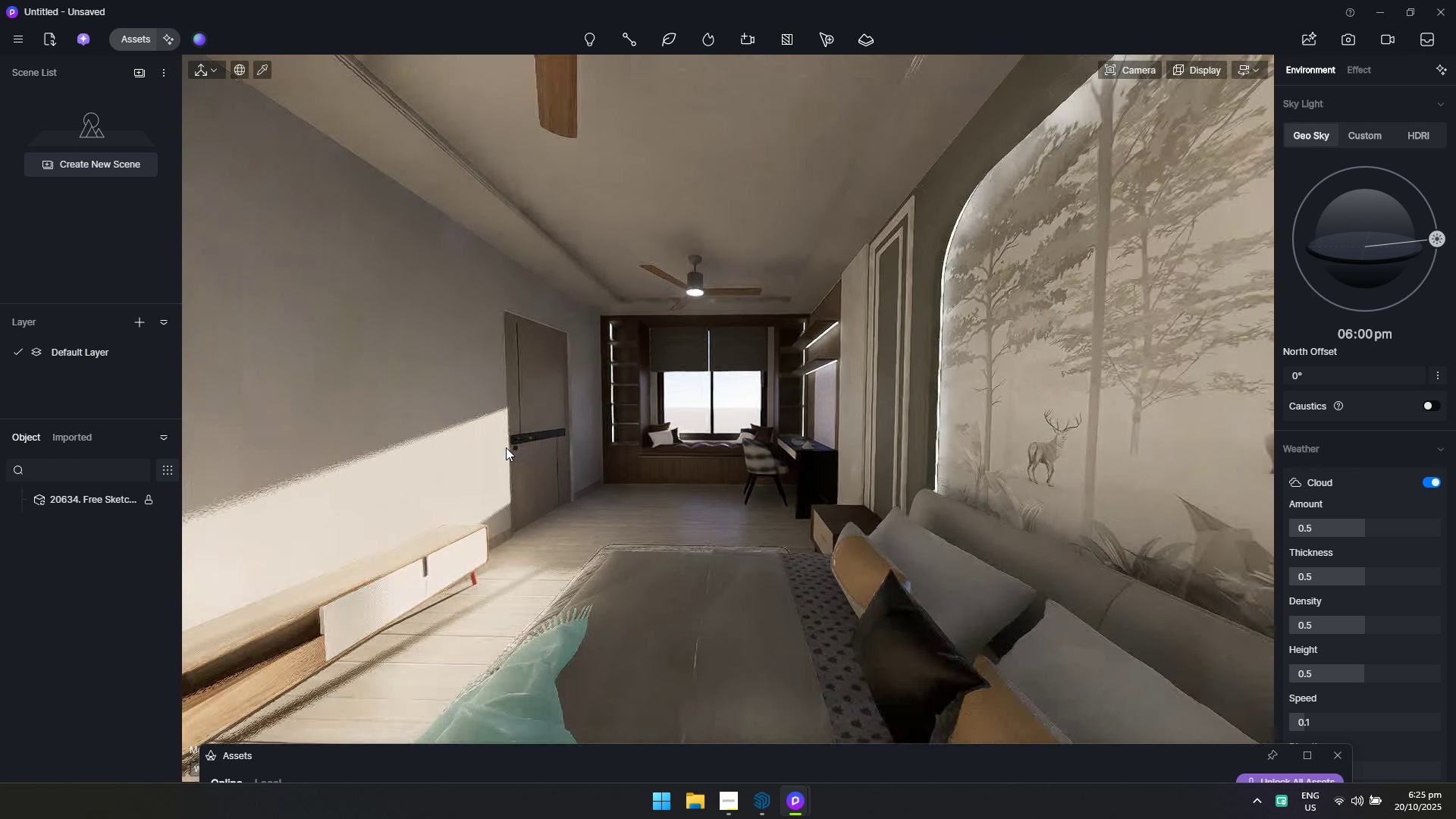 
type(awaawad)
 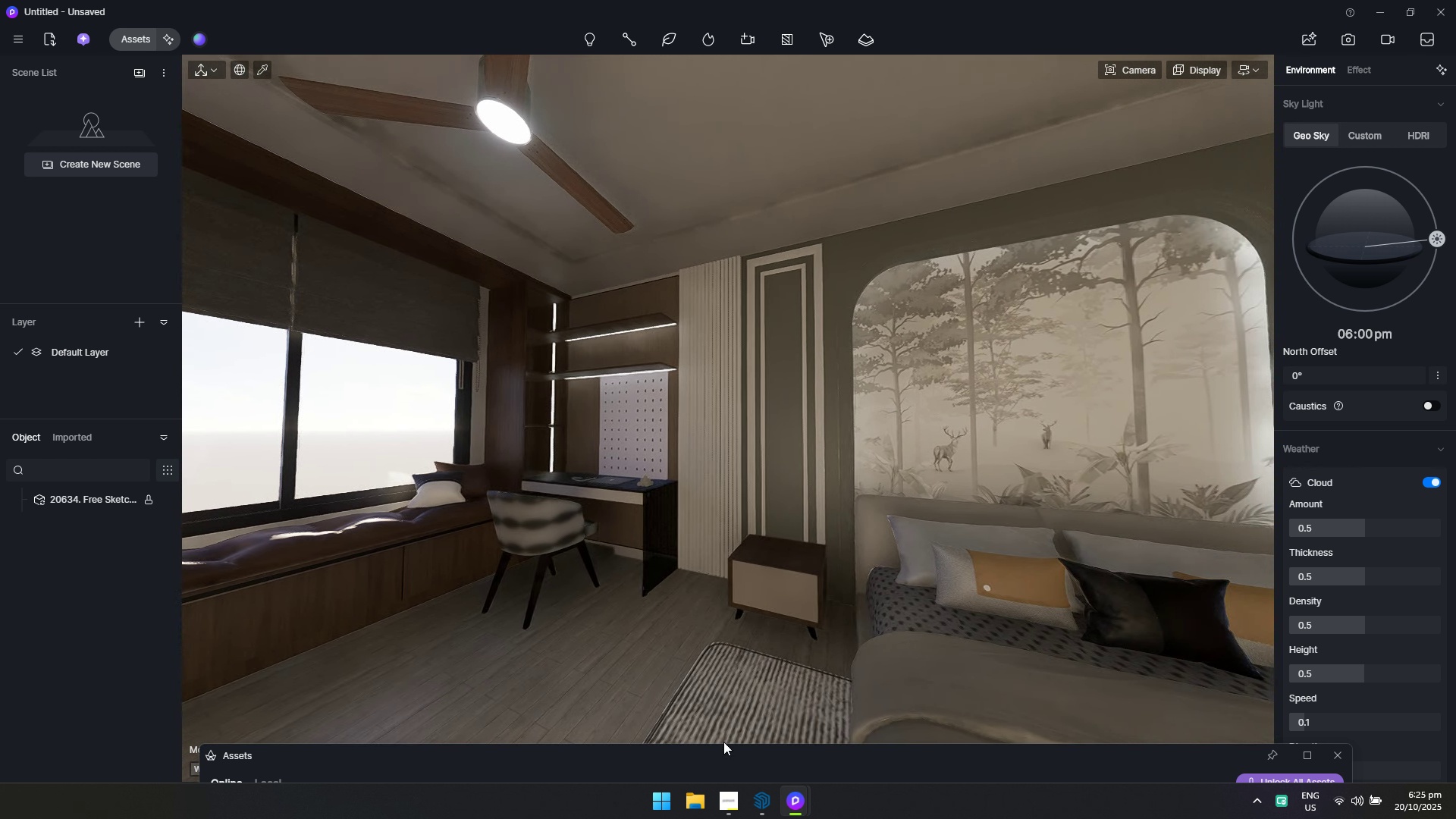 
left_click_drag(start_coordinate=[720, 752], to_coordinate=[772, 97])
 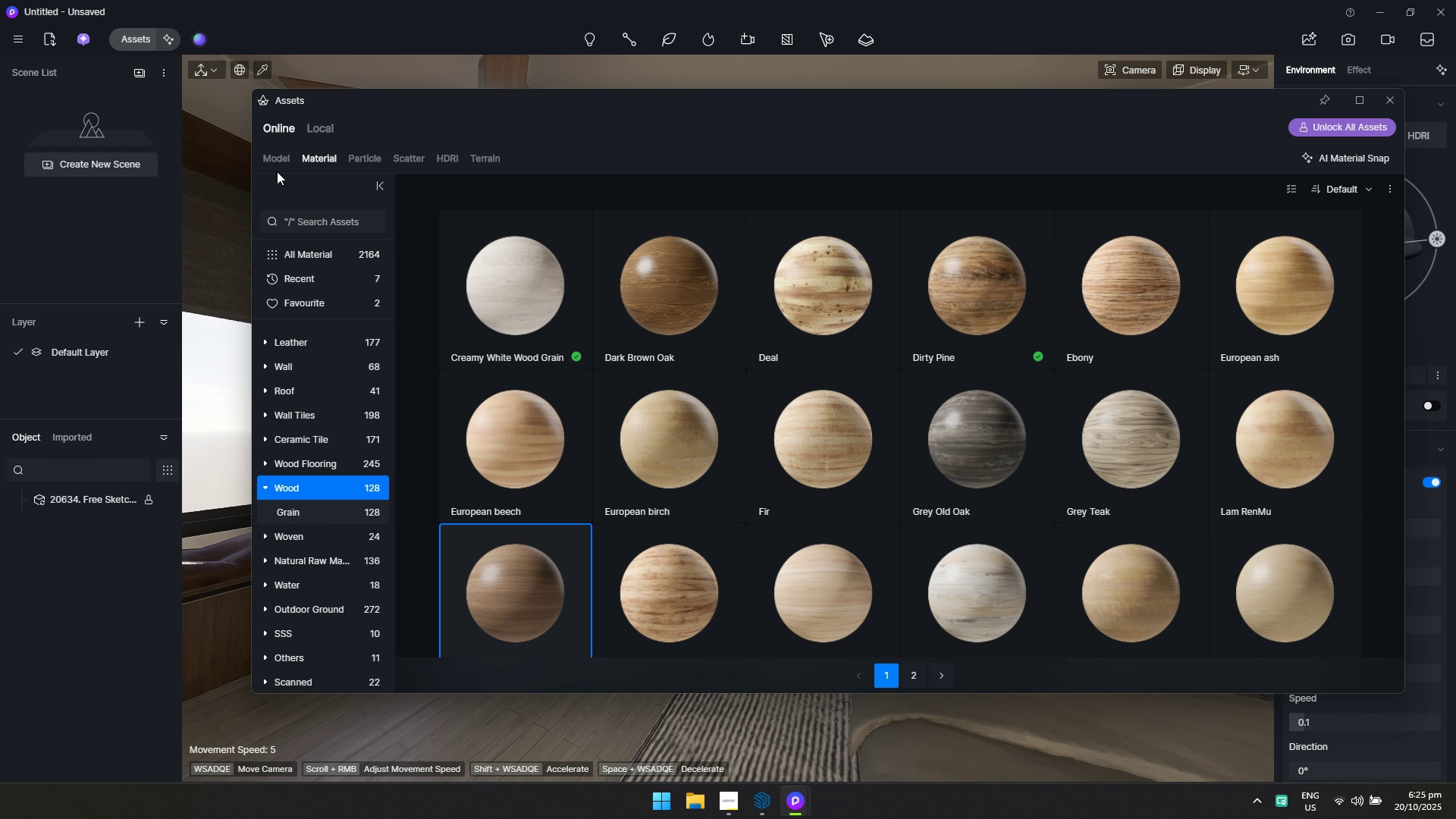 
left_click([278, 158])
 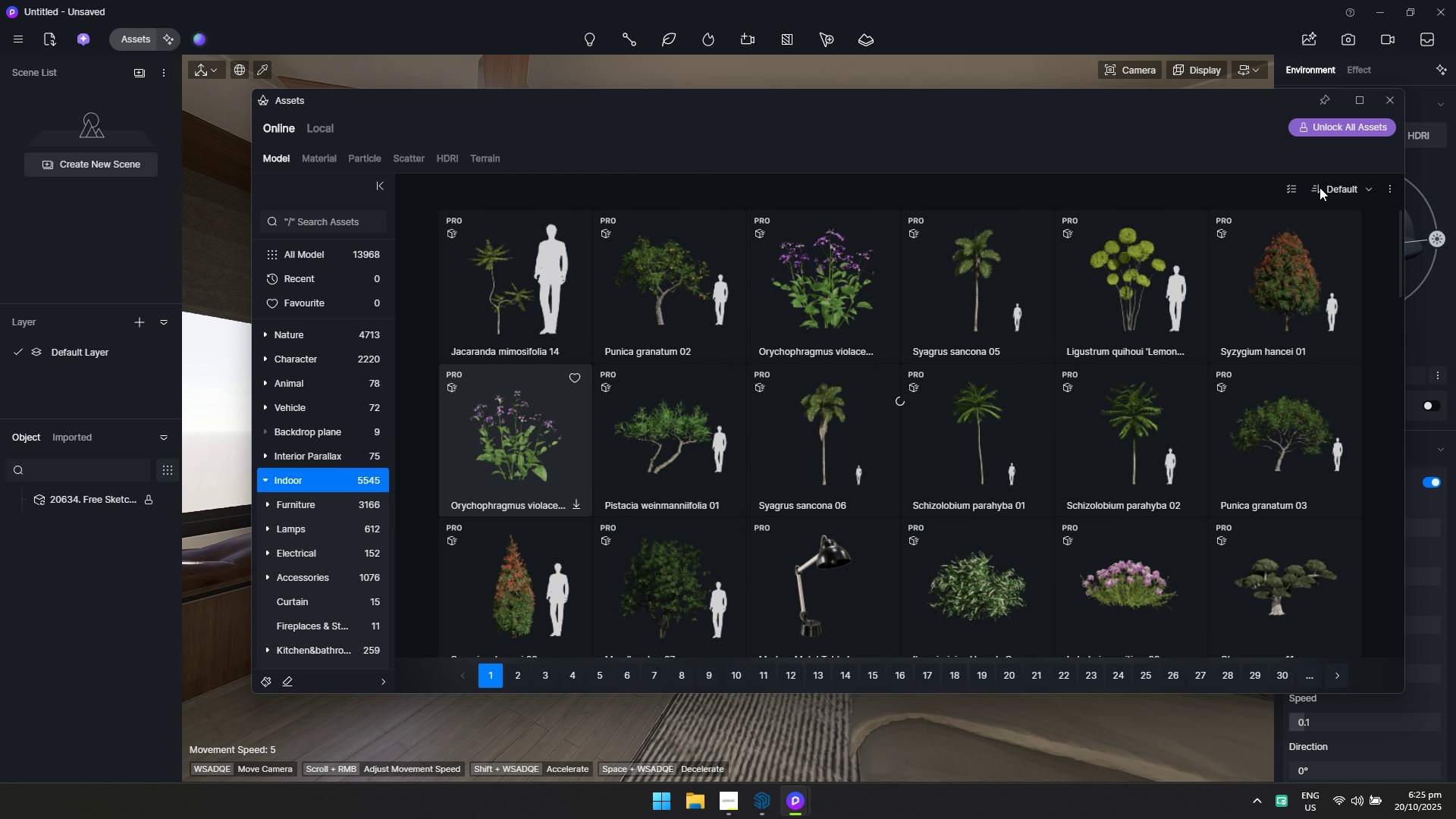 
wait(5.06)
 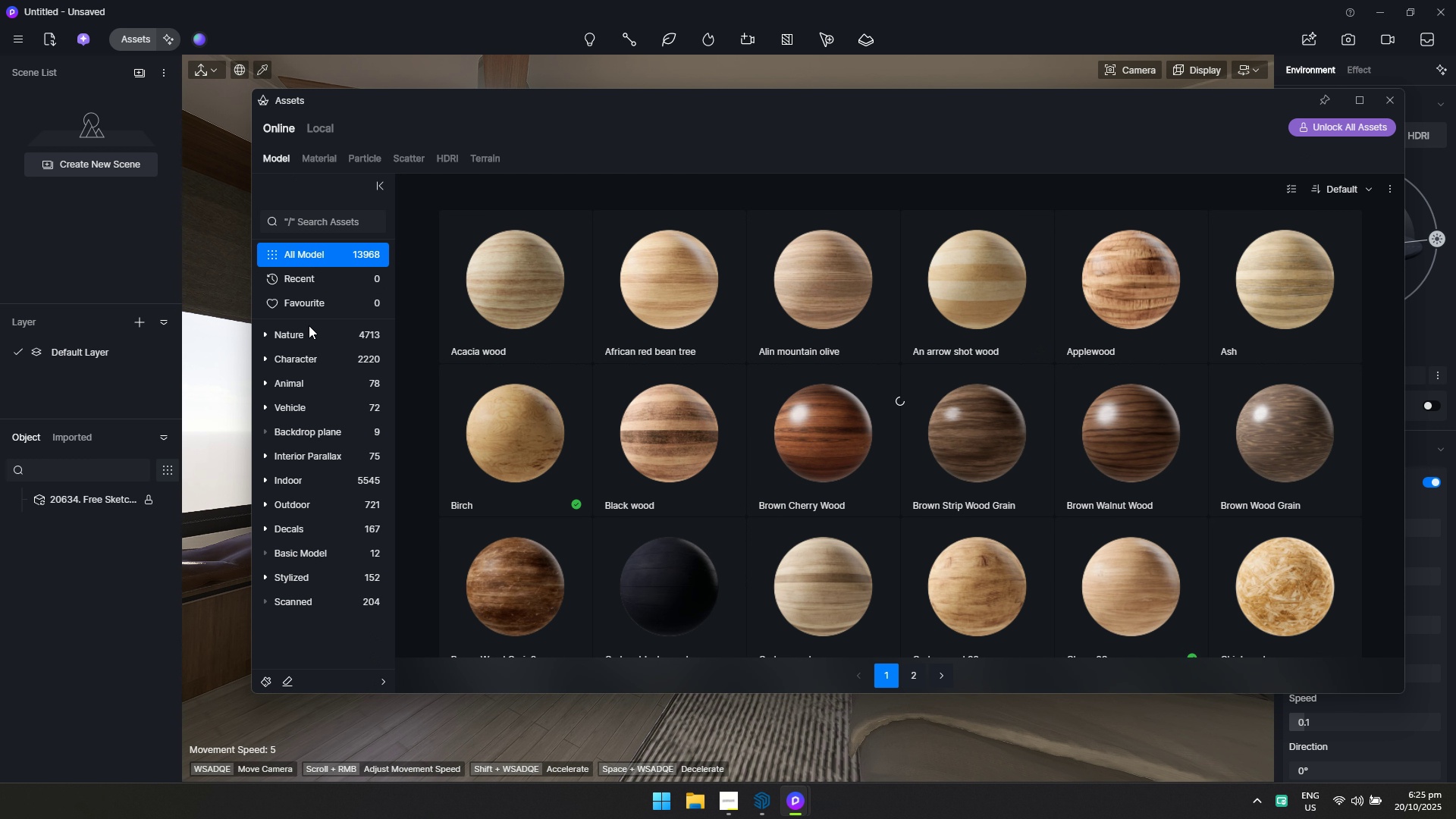 
left_click([1279, 238])
 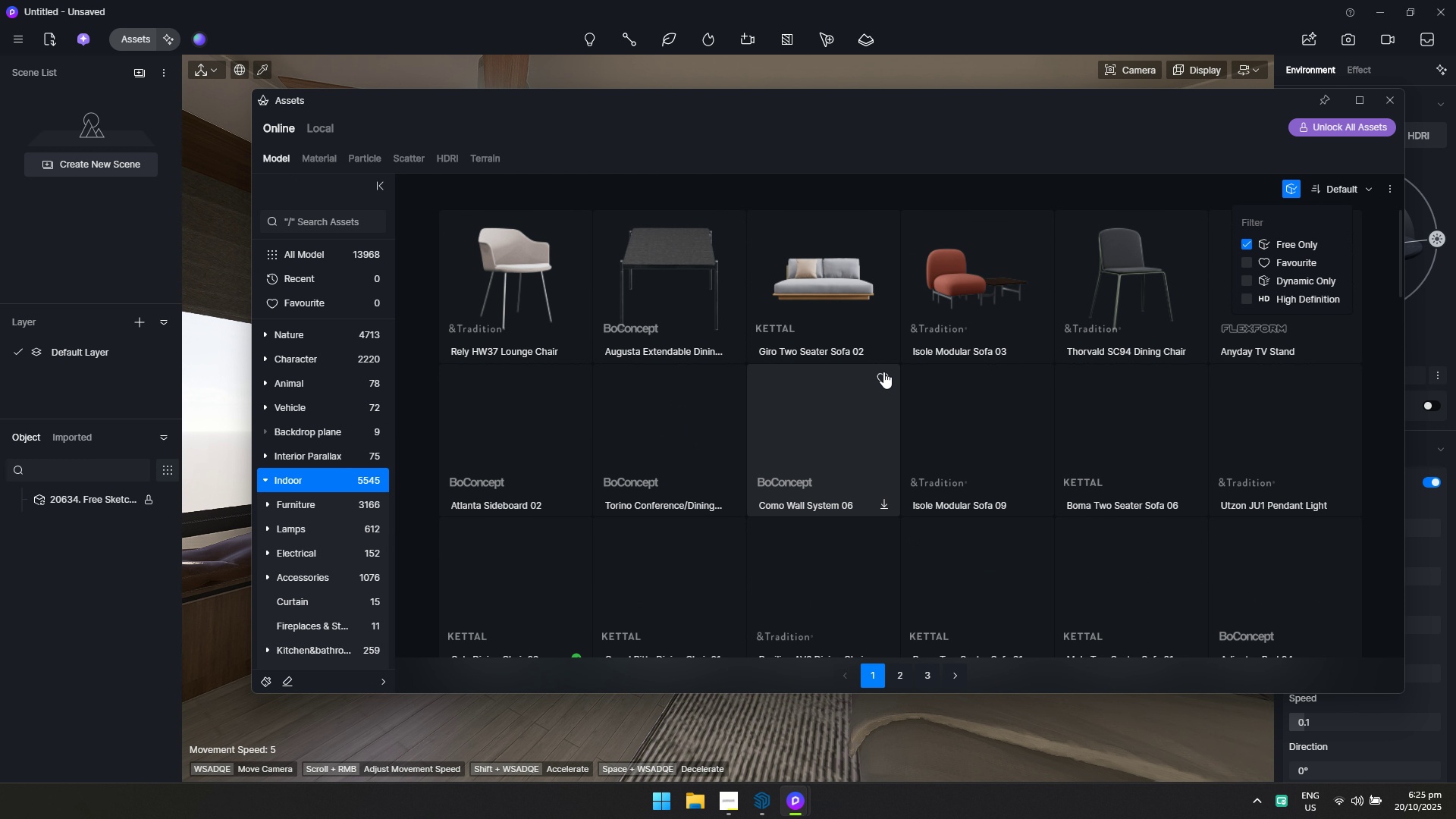 
scroll: coordinate [862, 391], scroll_direction: down, amount: 15.0
 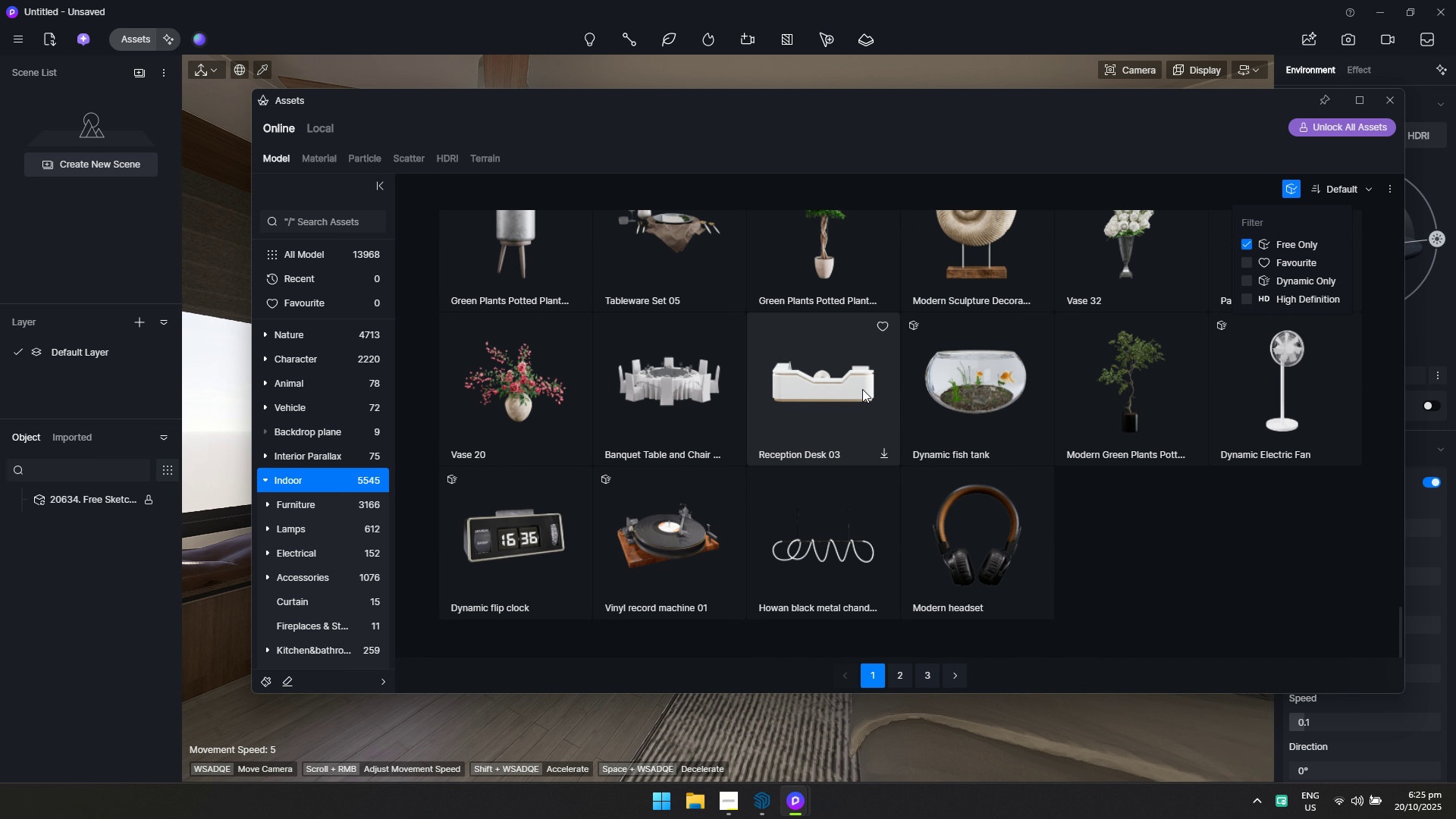 
scroll: coordinate [826, 418], scroll_direction: up, amount: 5.0
 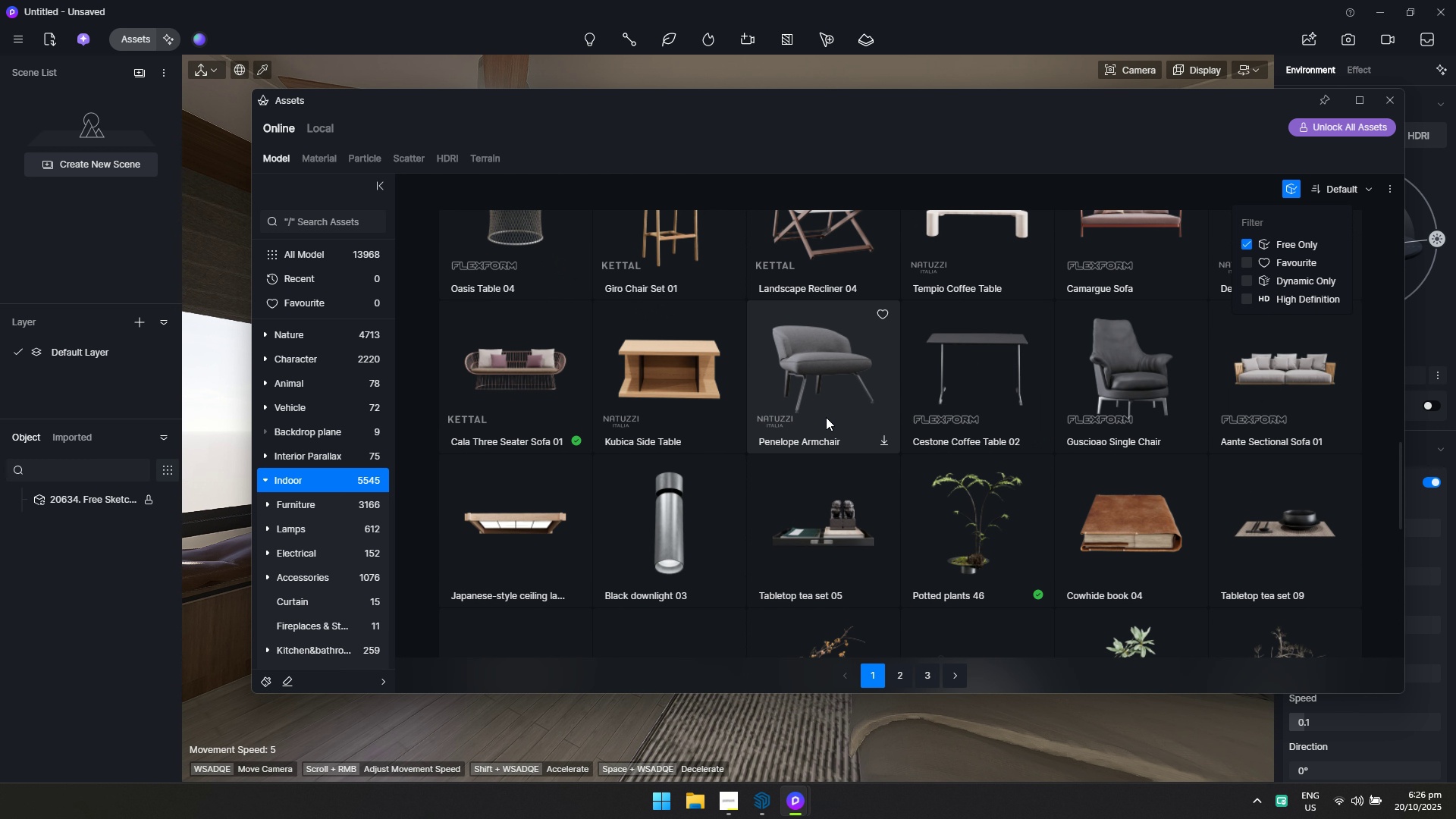 
scroll: coordinate [875, 544], scroll_direction: down, amount: 14.0
 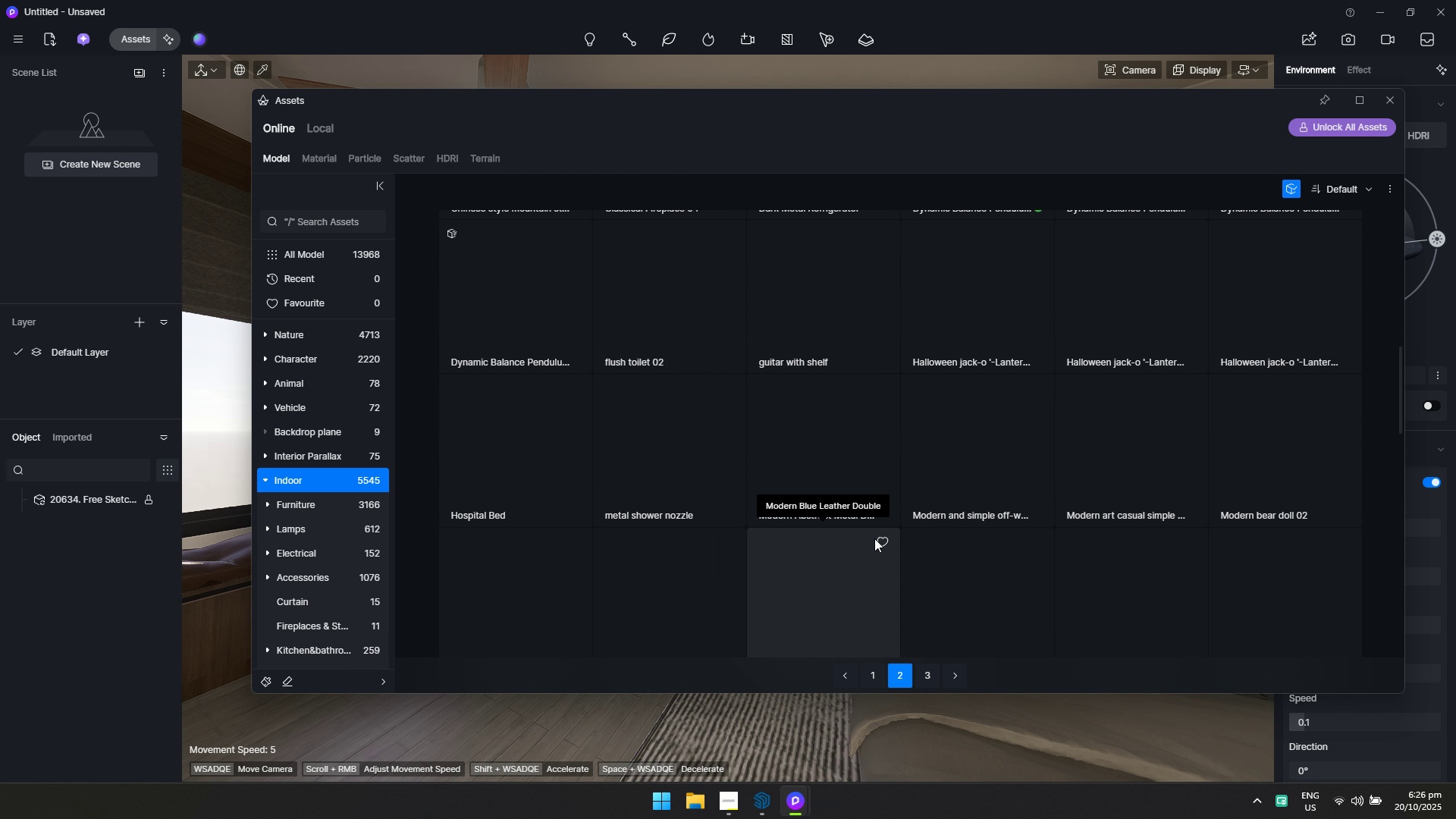 
scroll: coordinate [891, 475], scroll_direction: up, amount: 6.0
 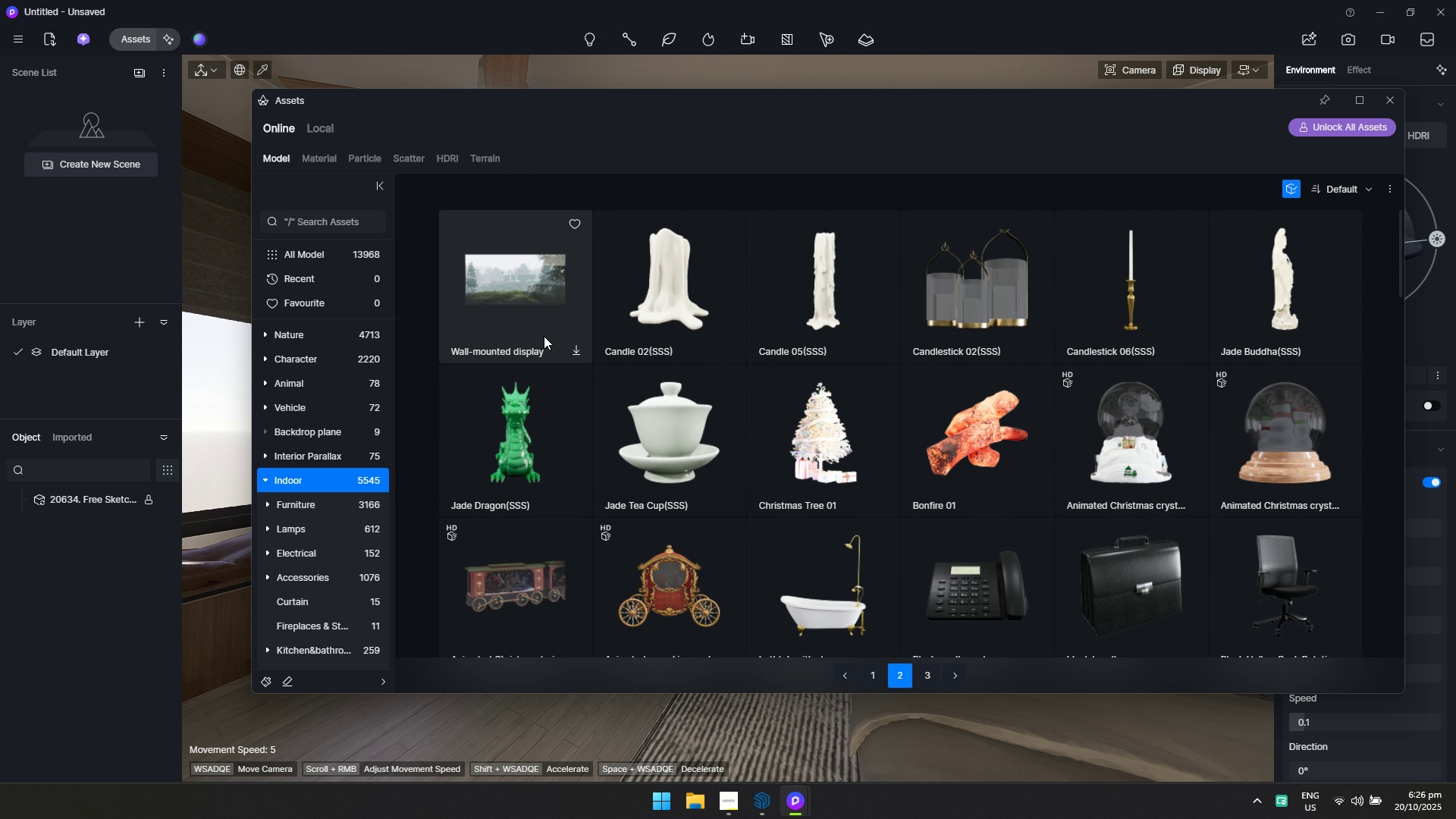 
left_click([543, 334])
 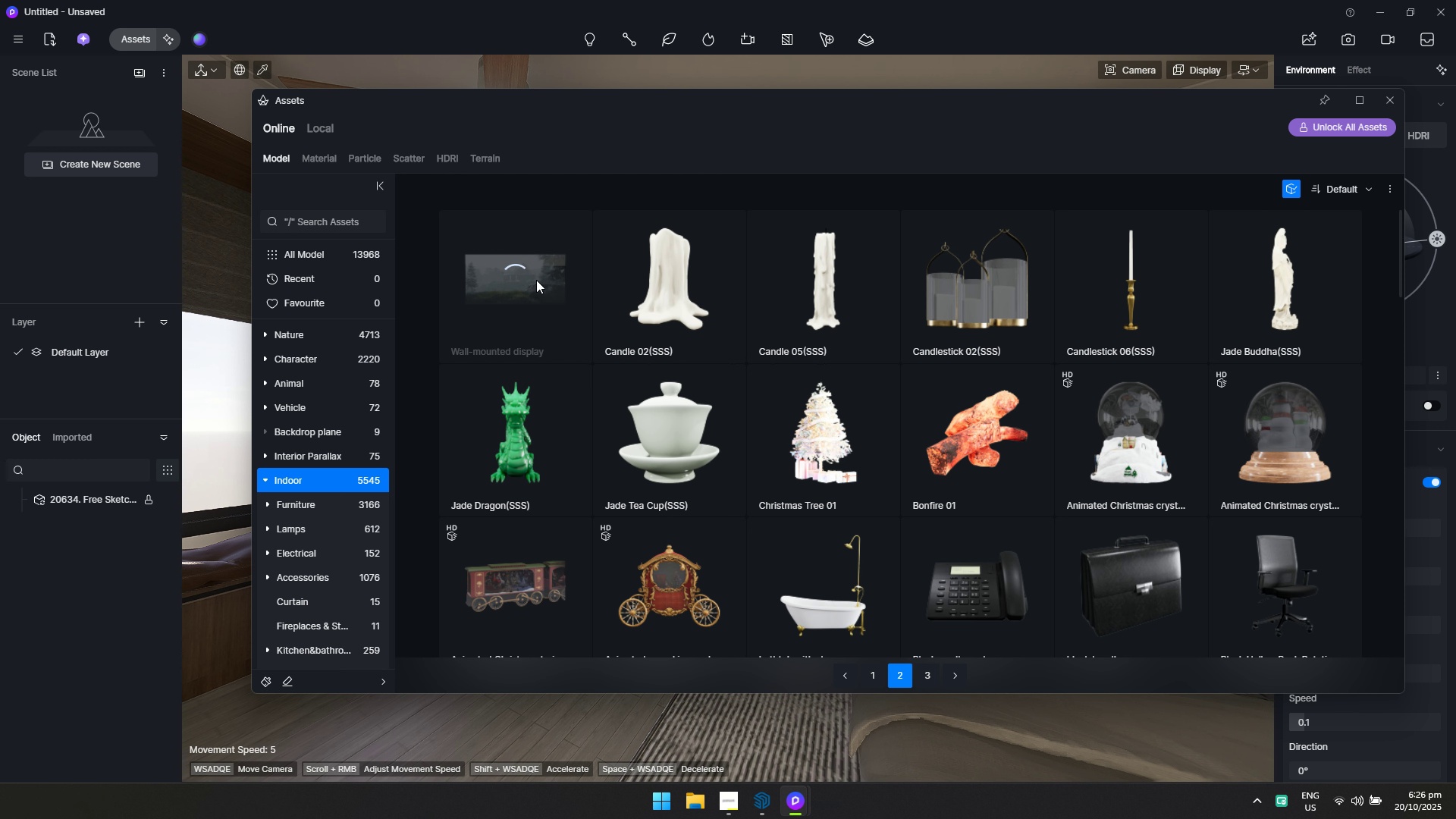 
scroll: coordinate [864, 361], scroll_direction: up, amount: 7.0
 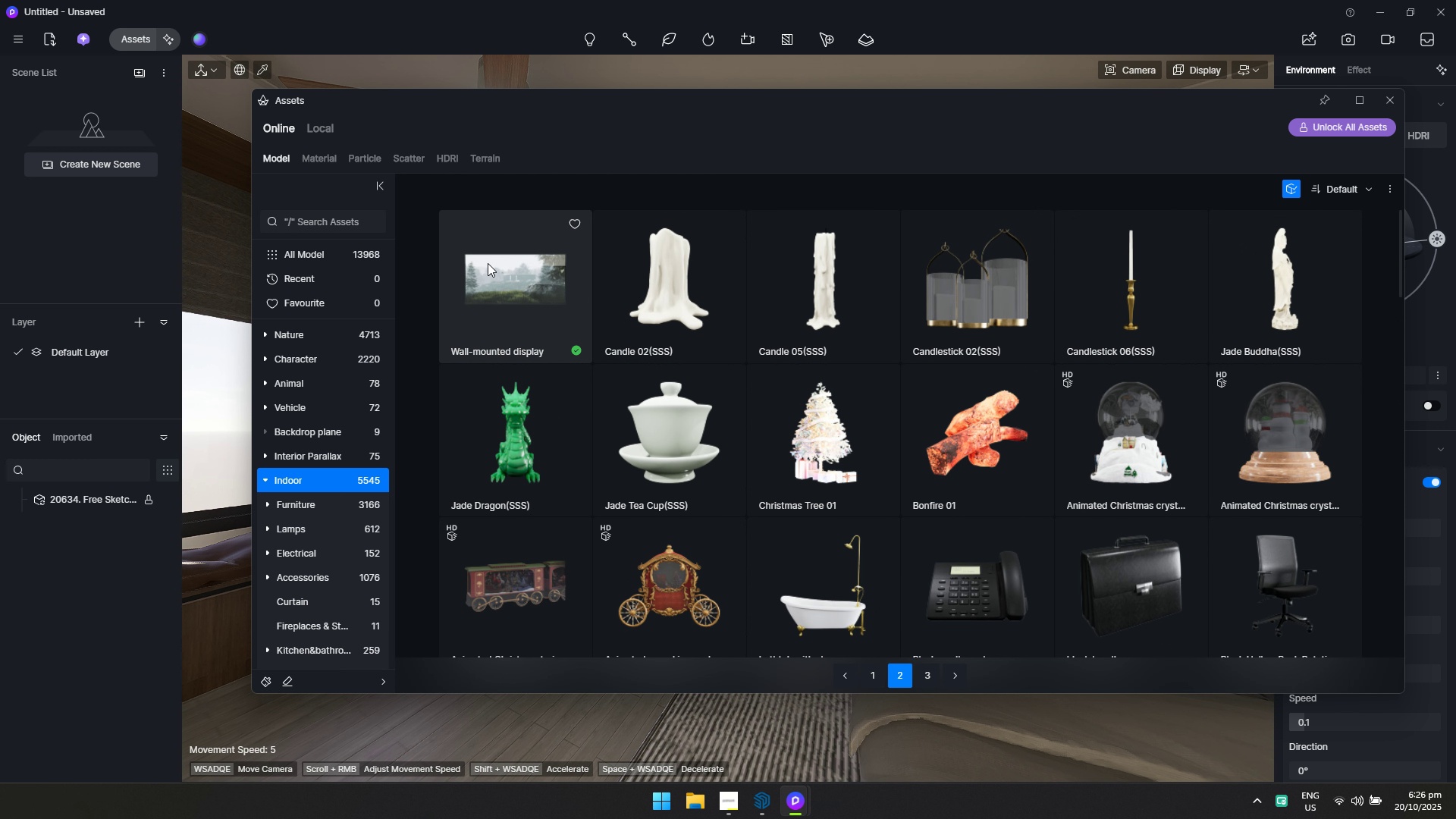 
left_click([488, 263])
 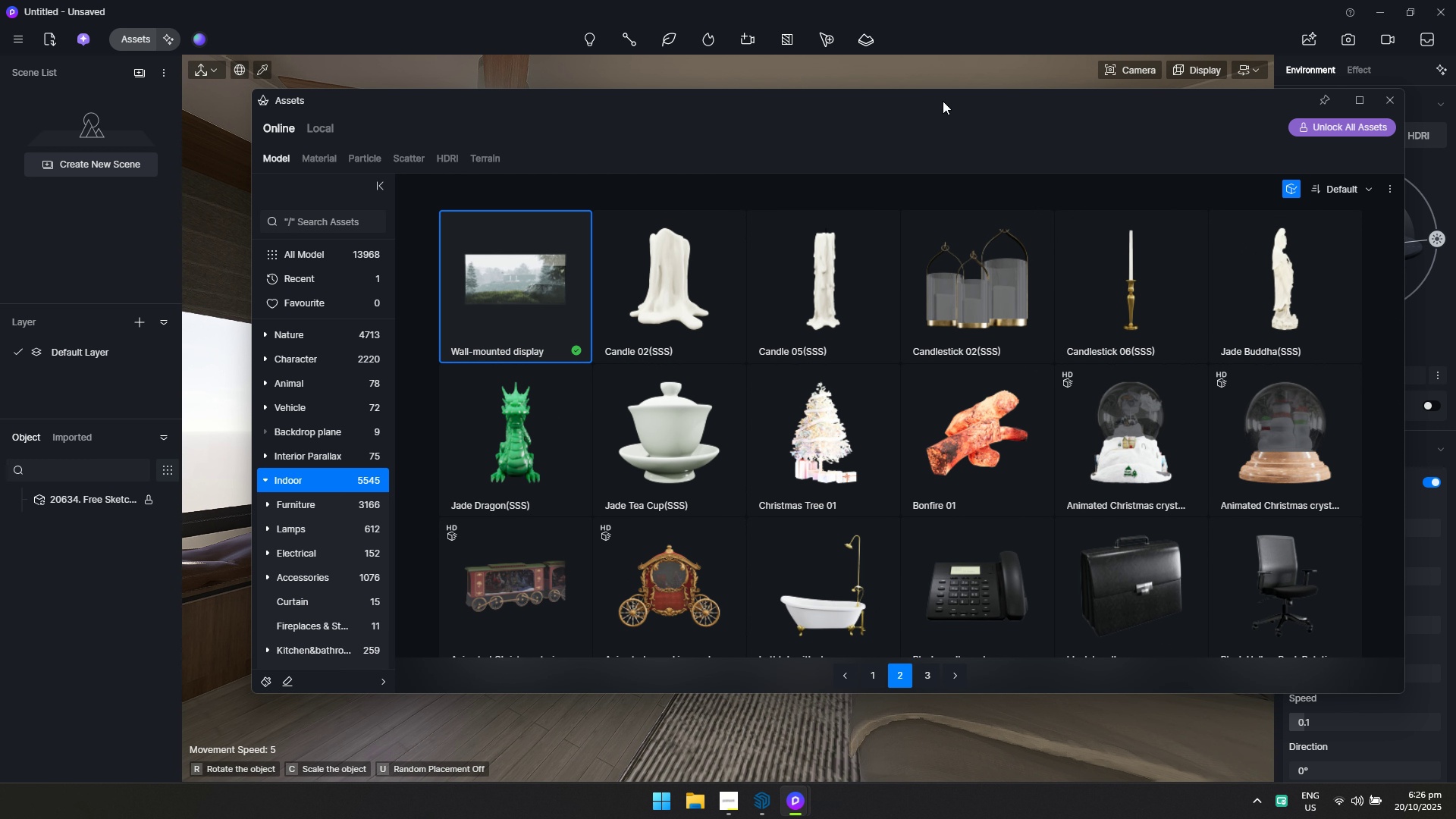 
left_click_drag(start_coordinate=[945, 96], to_coordinate=[772, 752])
 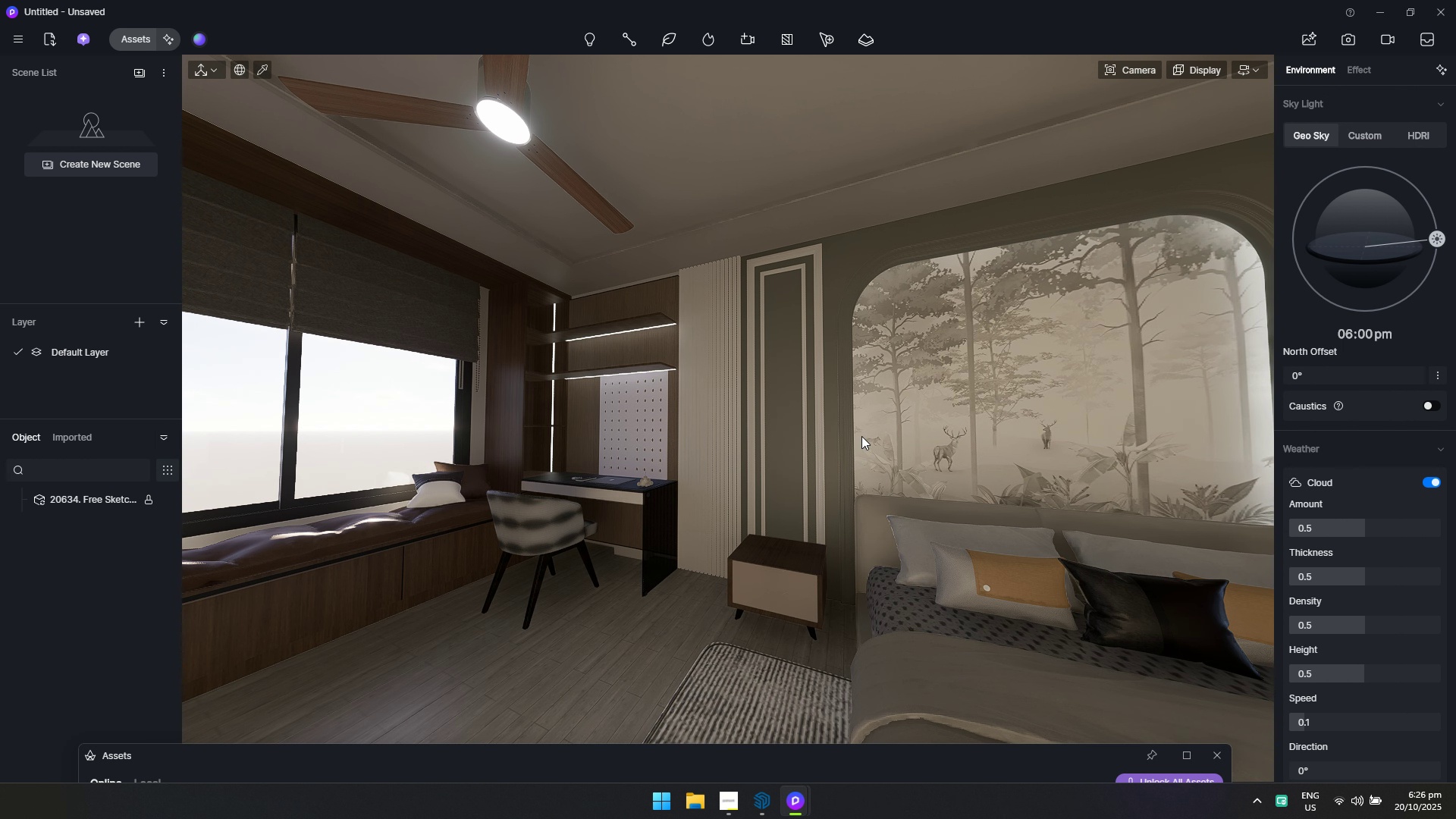 
hold_key(key=D, duration=0.52)
 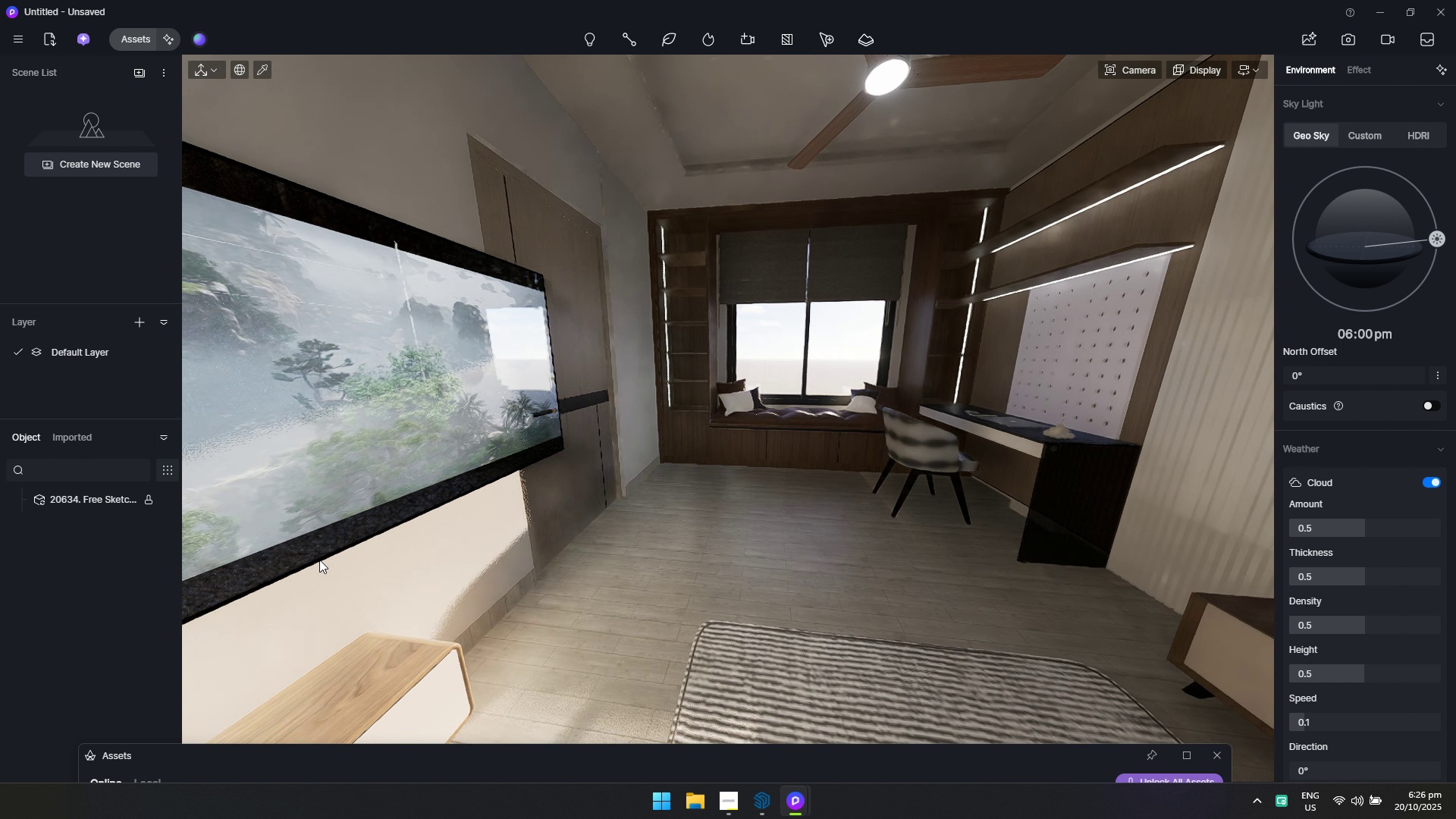 
hold_key(key=S, duration=0.3)
 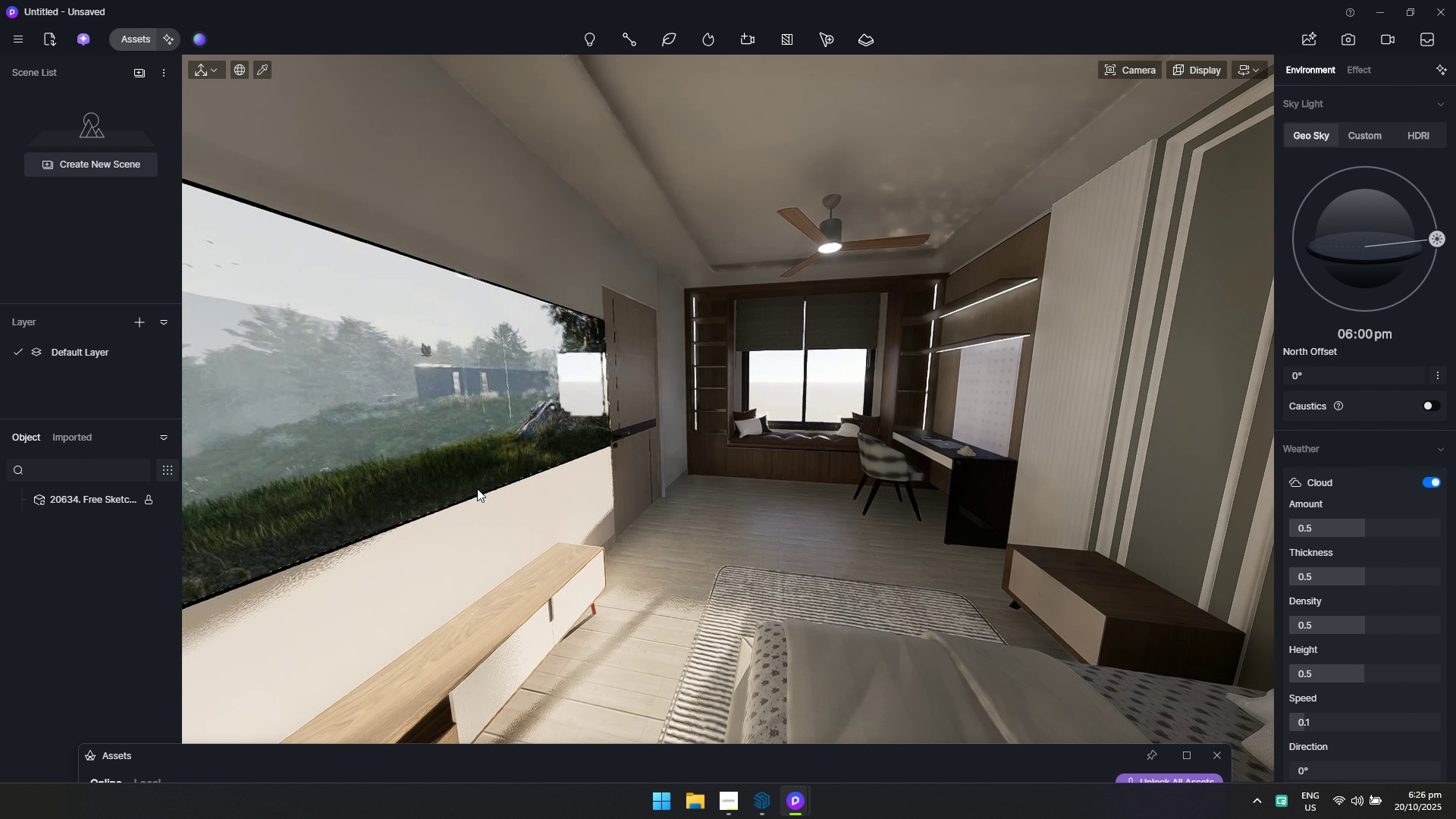 
key(S)
 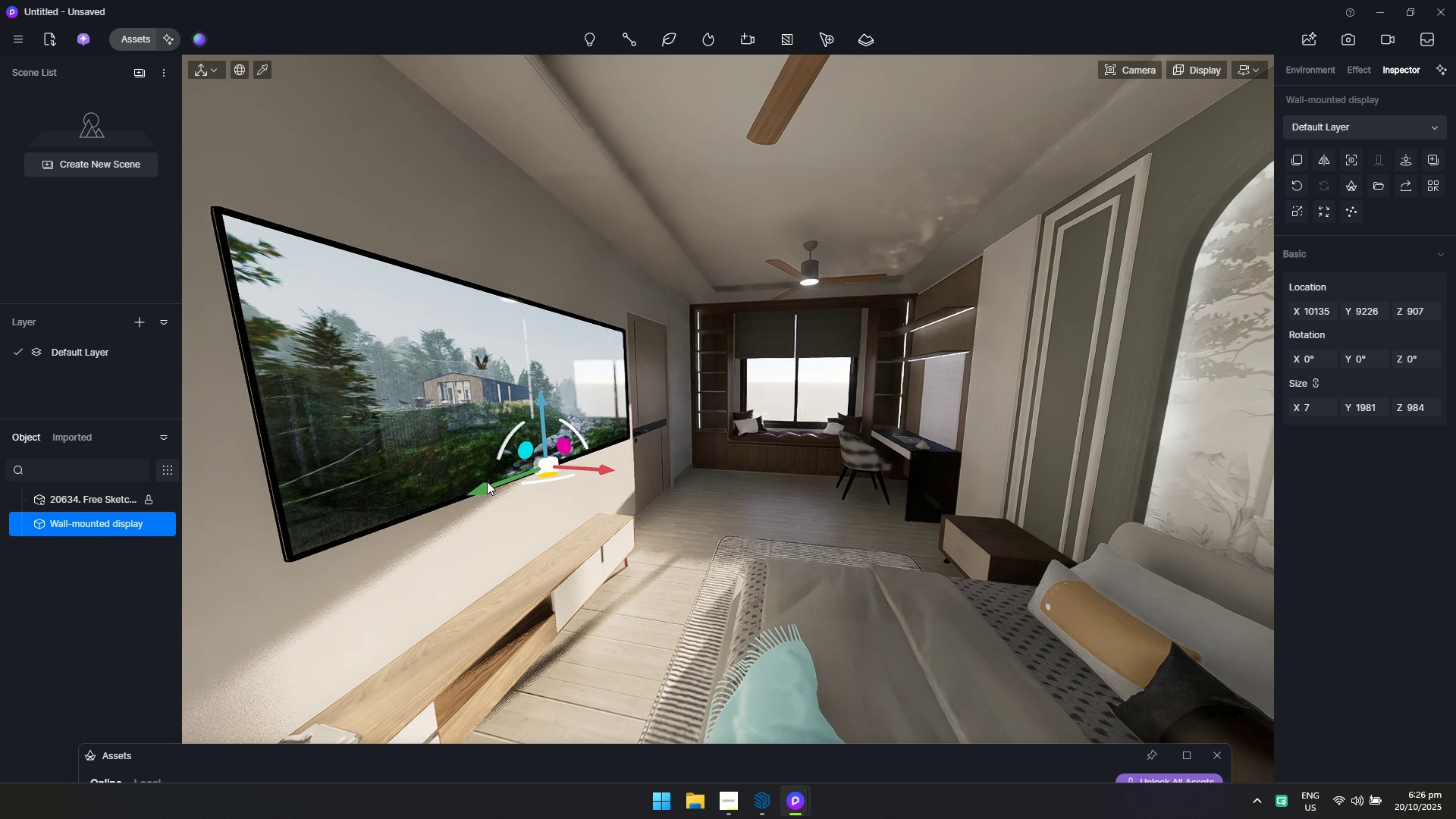 
left_click_drag(start_coordinate=[487, 482], to_coordinate=[370, 524])
 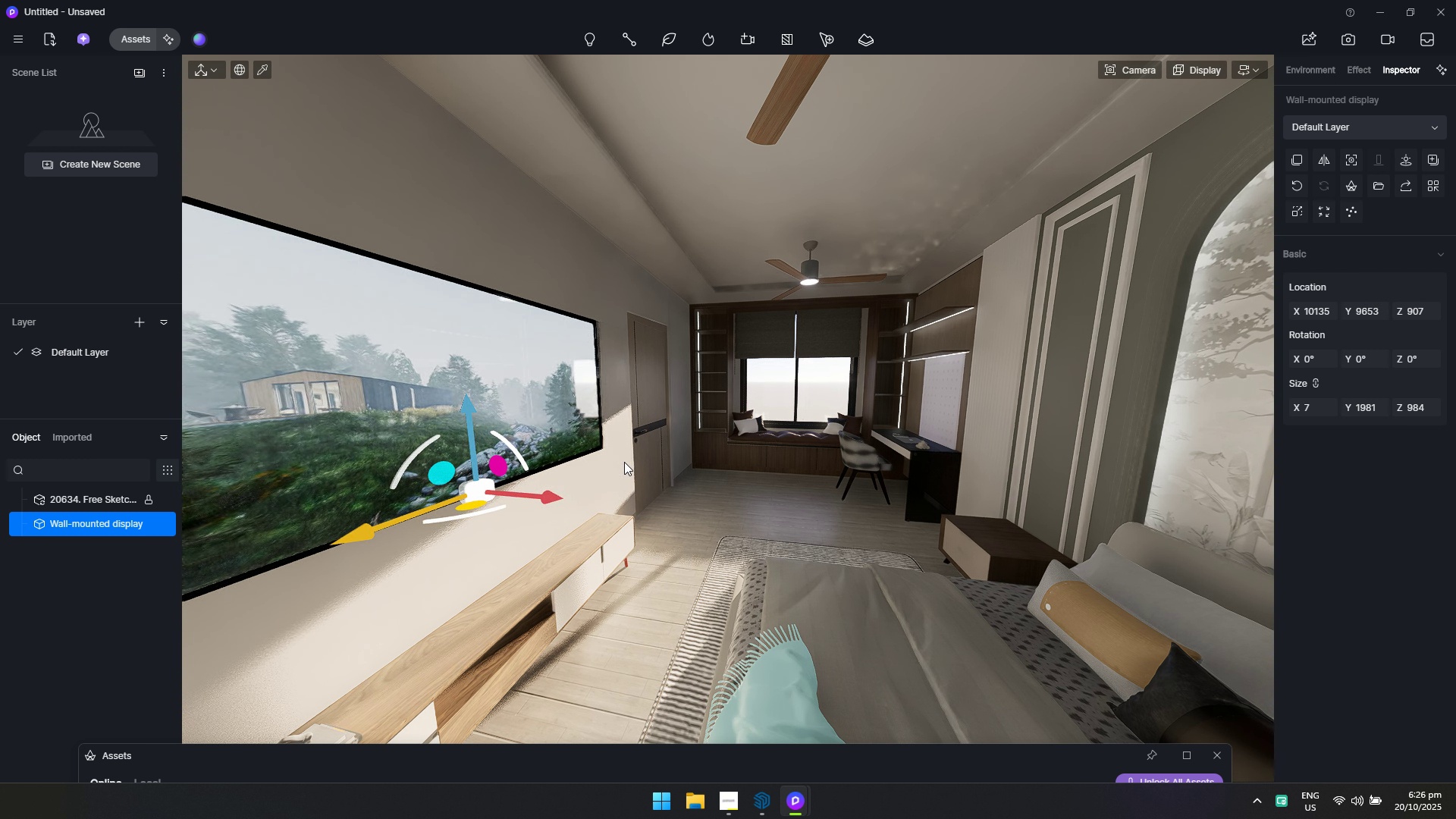 
type(asdd)
 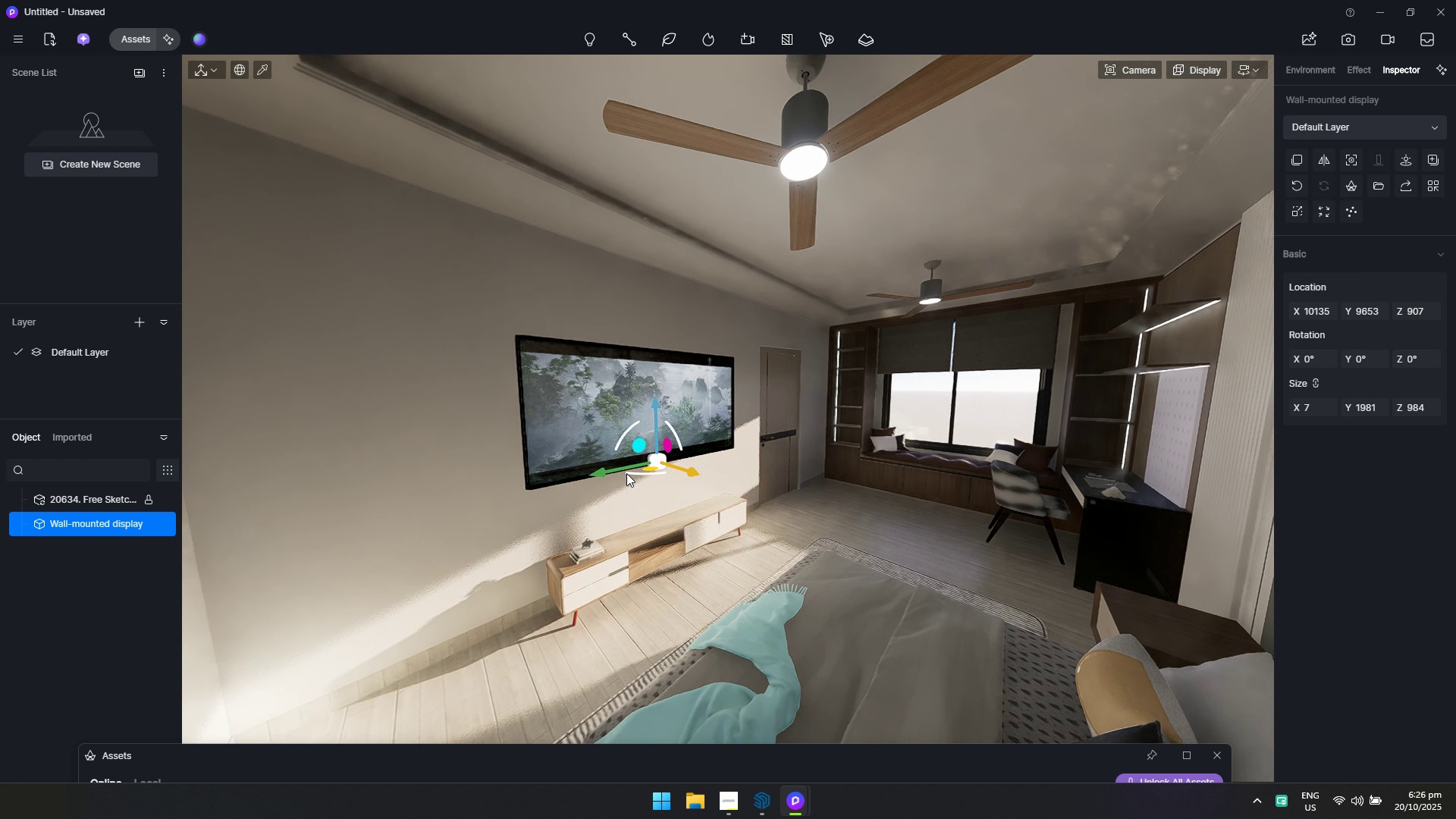 
left_click_drag(start_coordinate=[607, 469], to_coordinate=[599, 471])
 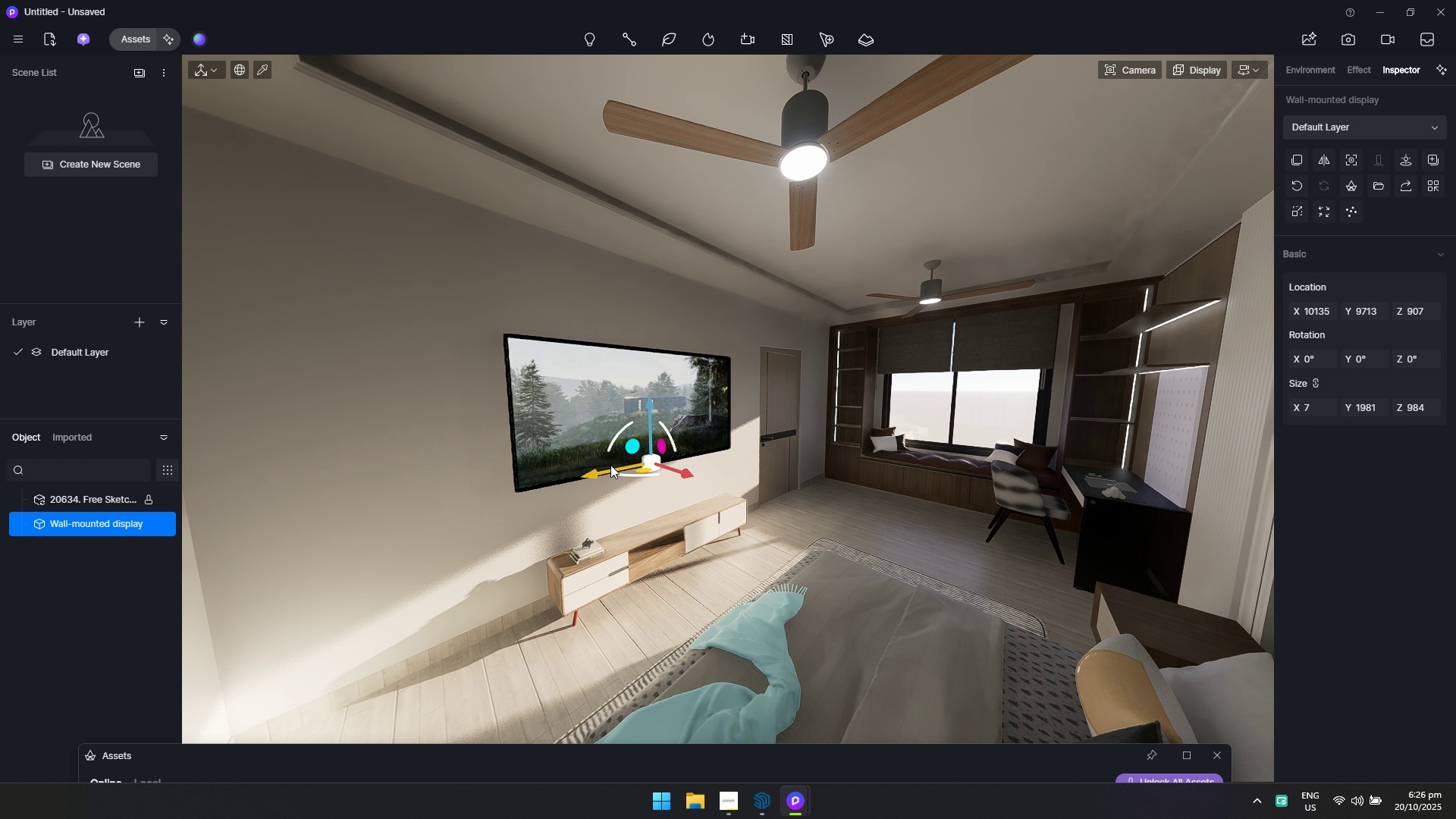 
key(Escape)
type(sasaads)
 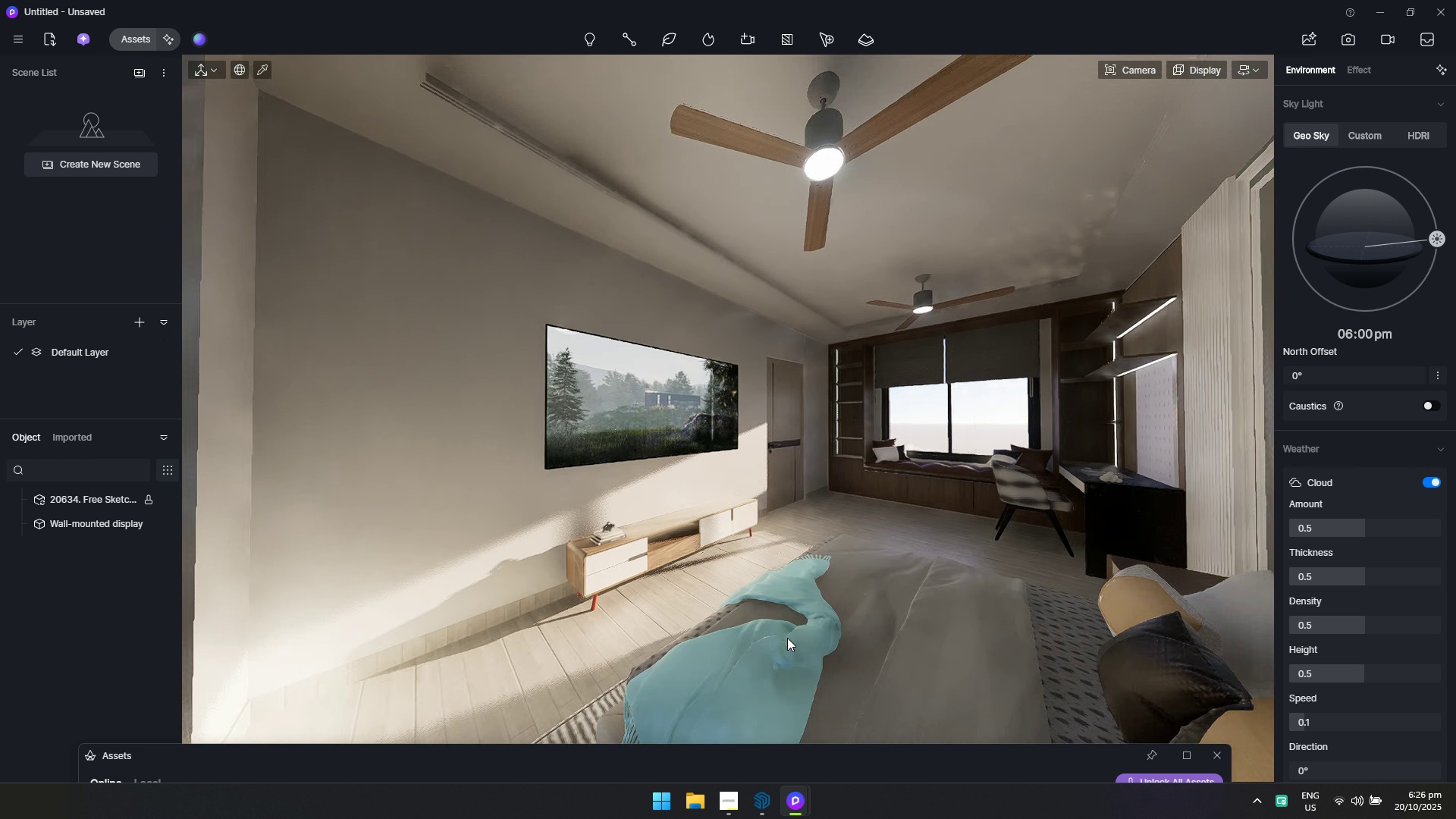 
hold_key(key=W, duration=0.68)
 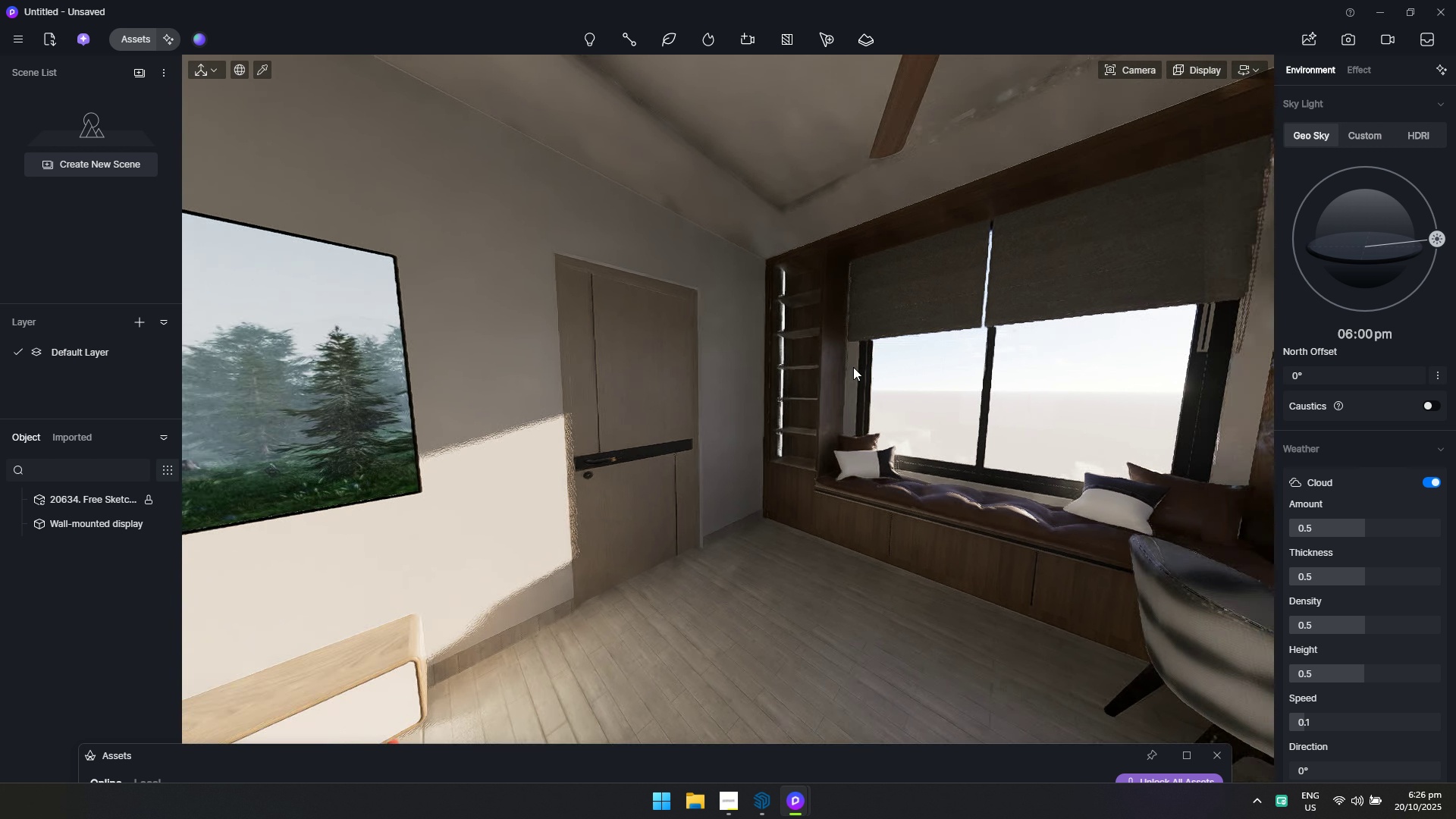 
left_click_drag(start_coordinate=[755, 761], to_coordinate=[856, 209])
 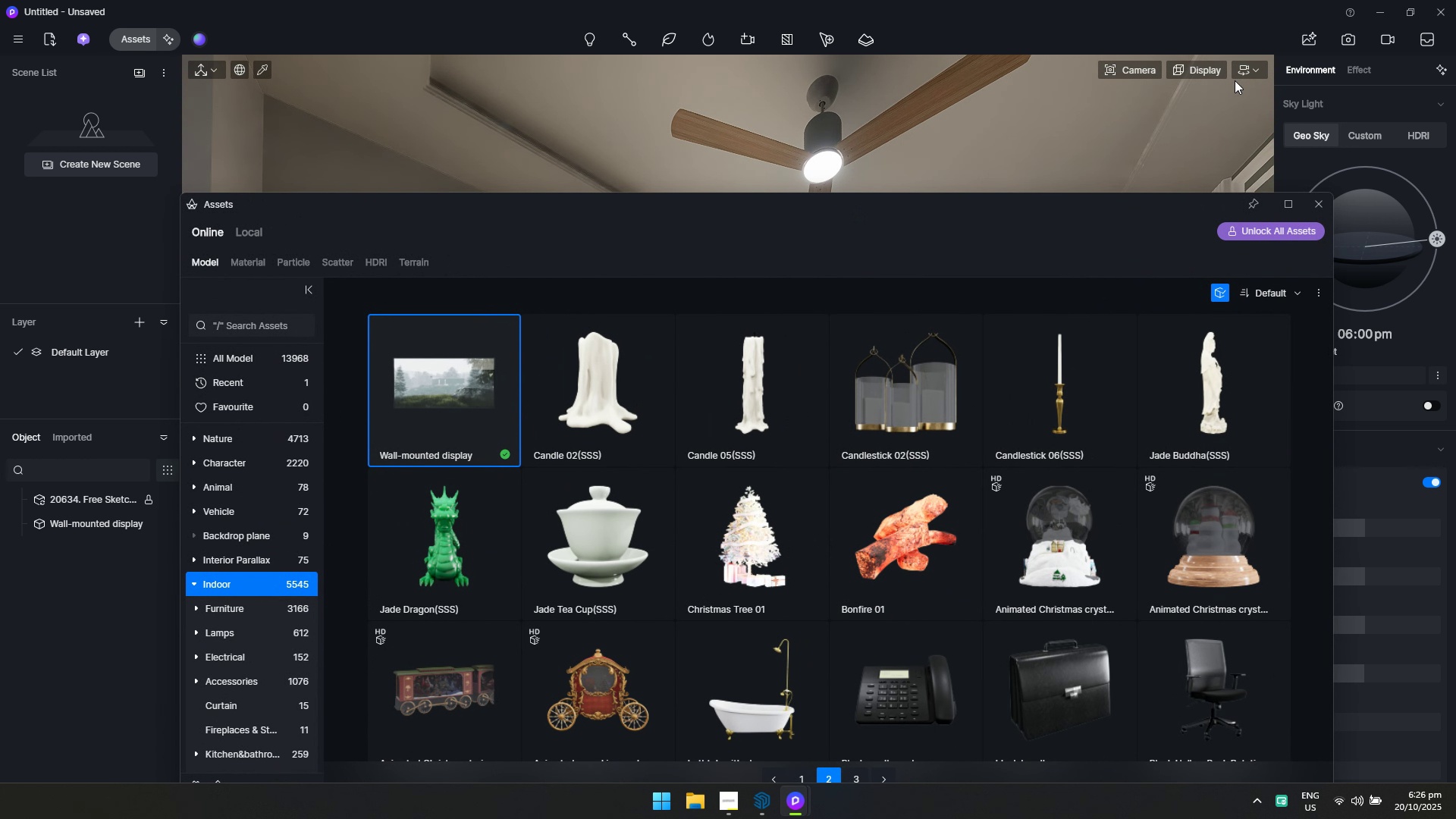 
left_click([1238, 76])
 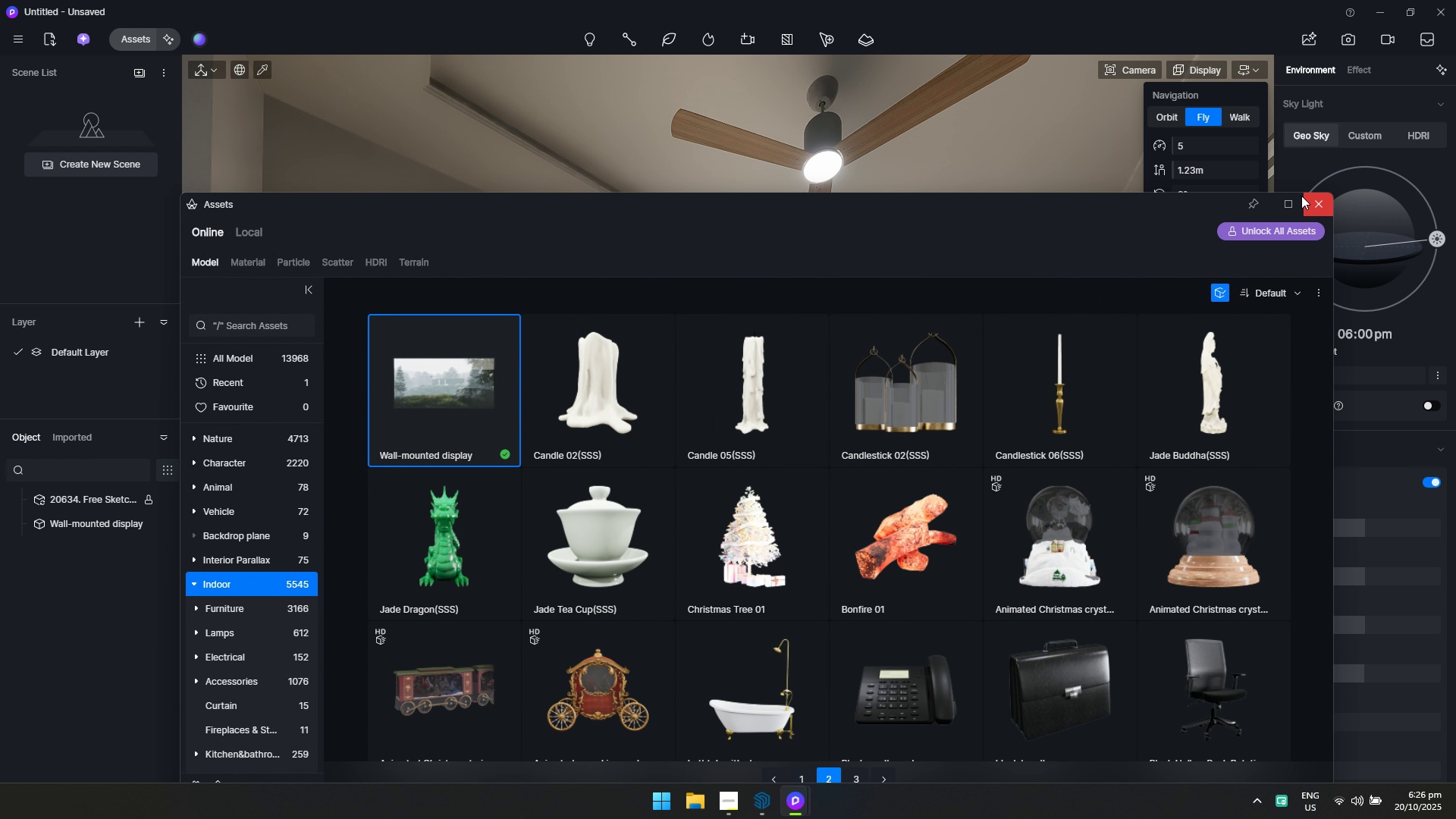 
left_click([1147, 71])
 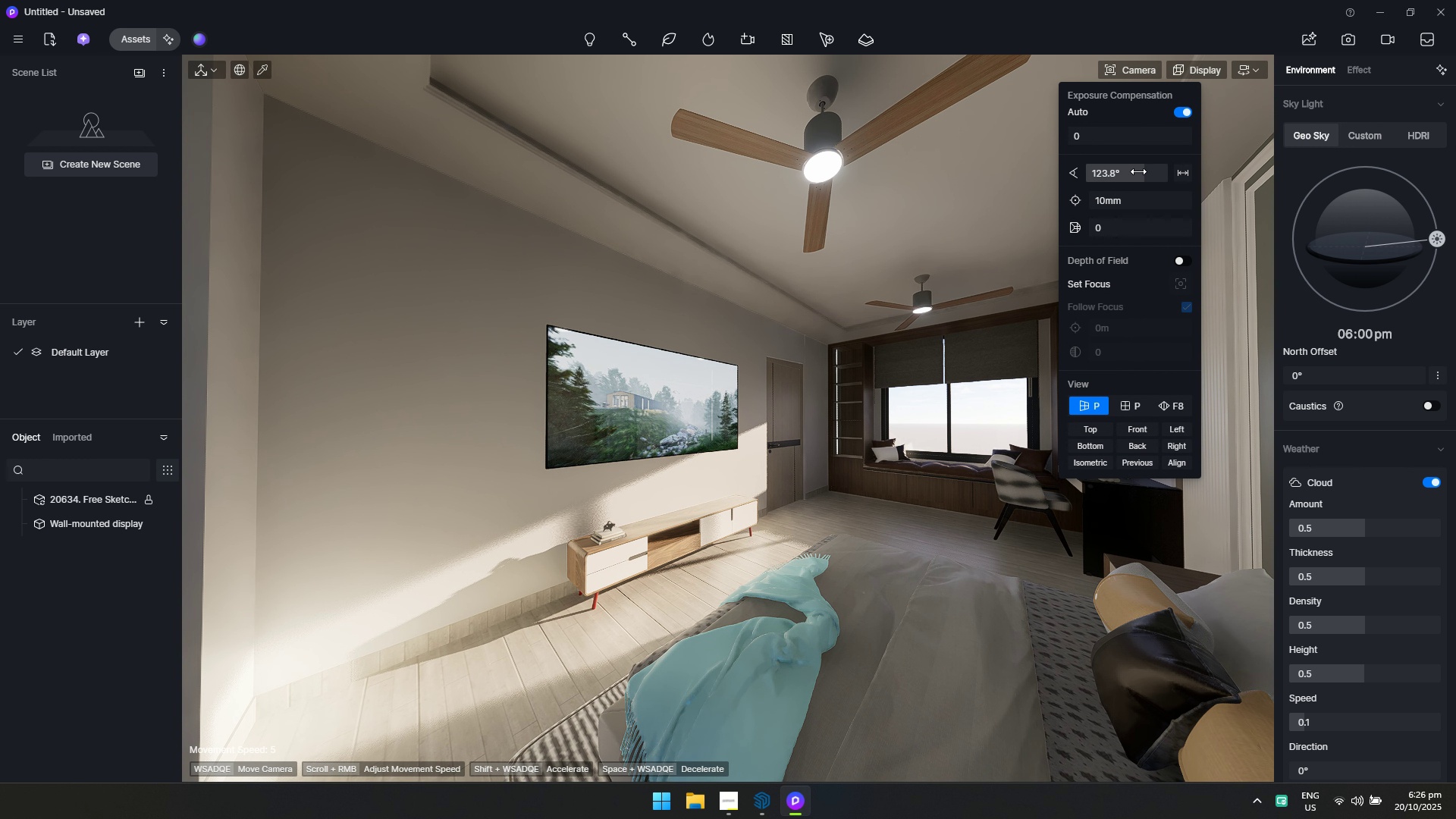 
key(Control+ControlLeft)
 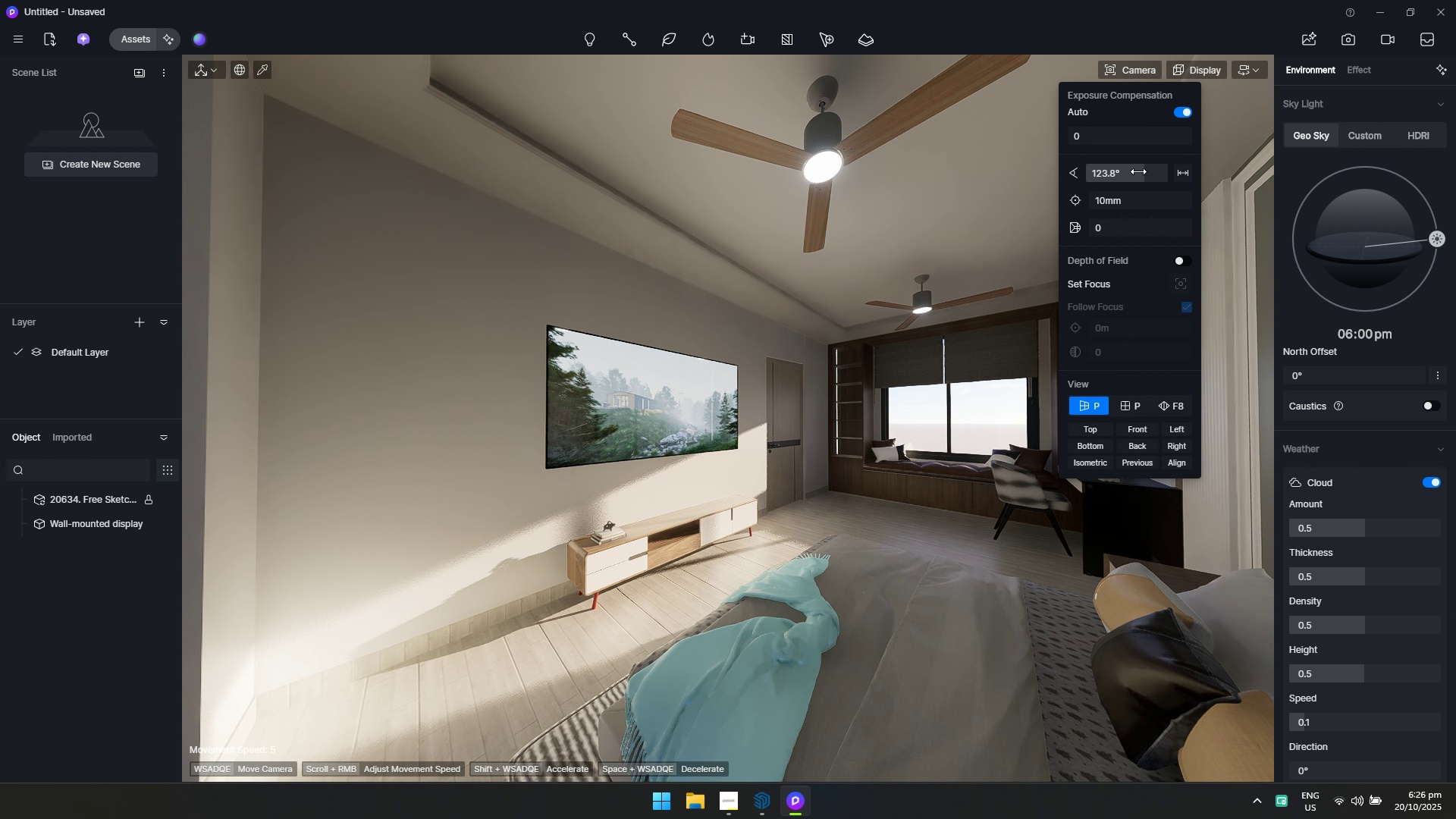 
left_click([1138, 171])
 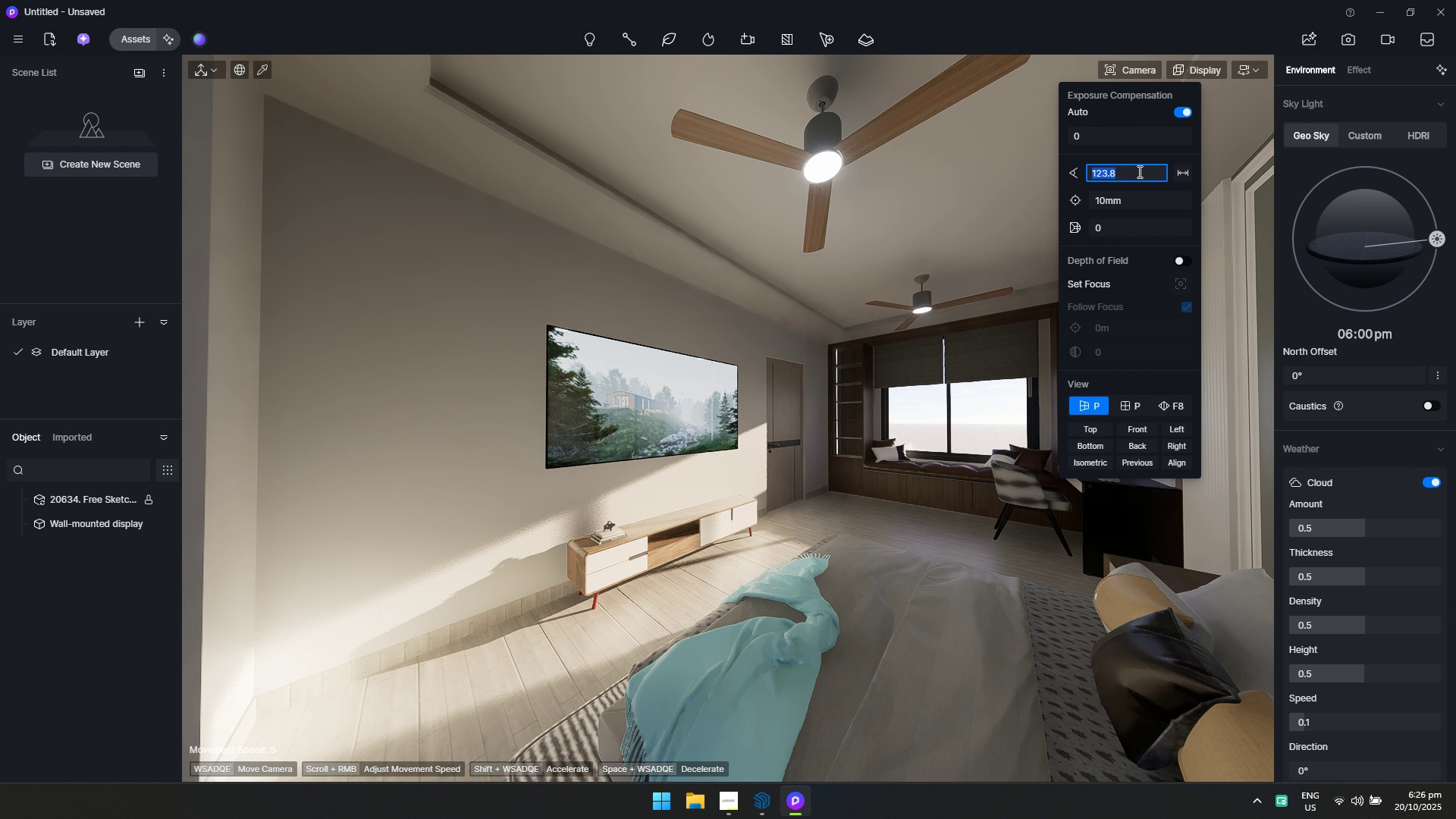 
type(90)
 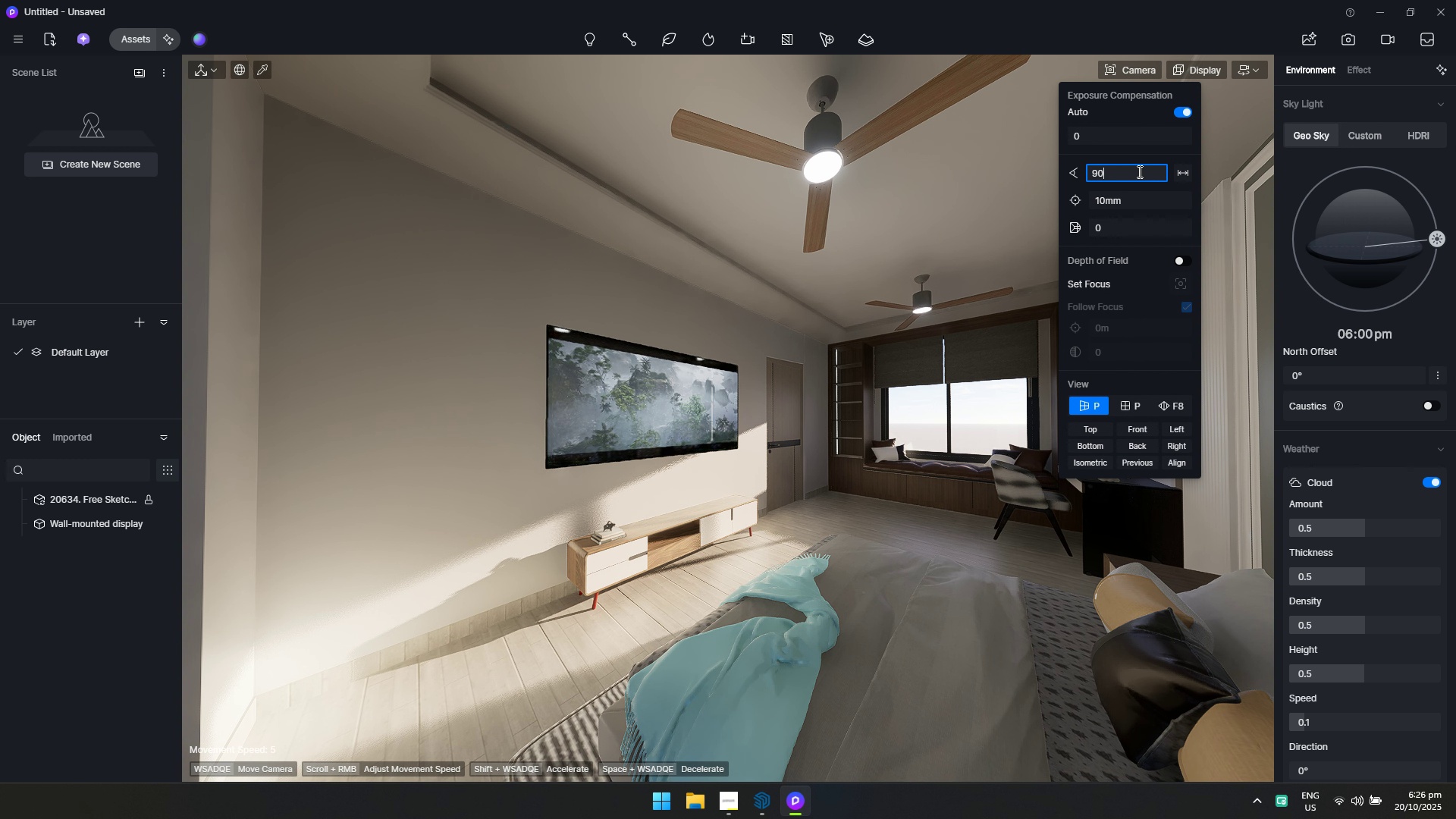 
key(Enter)
 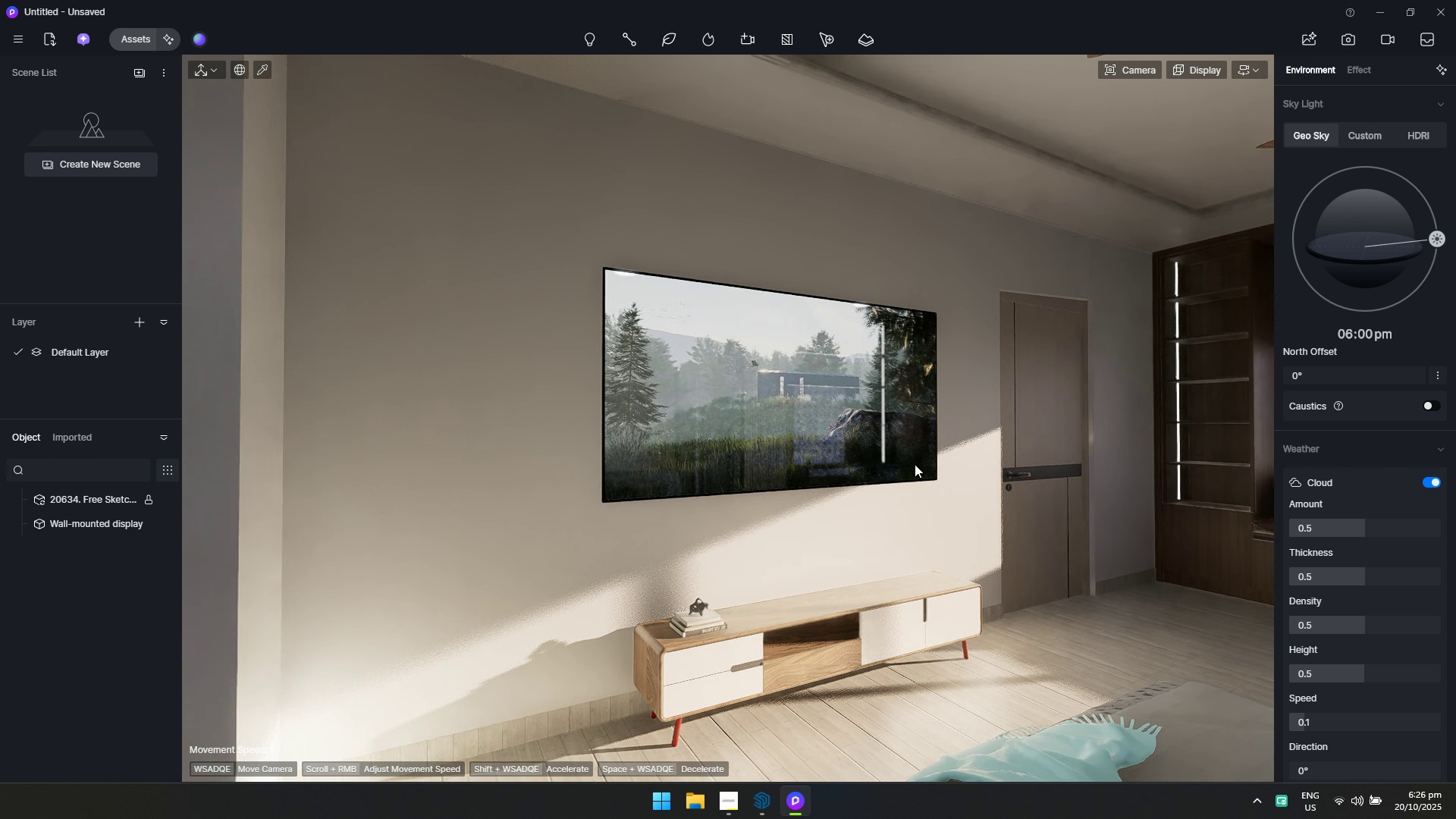 
key(S)
 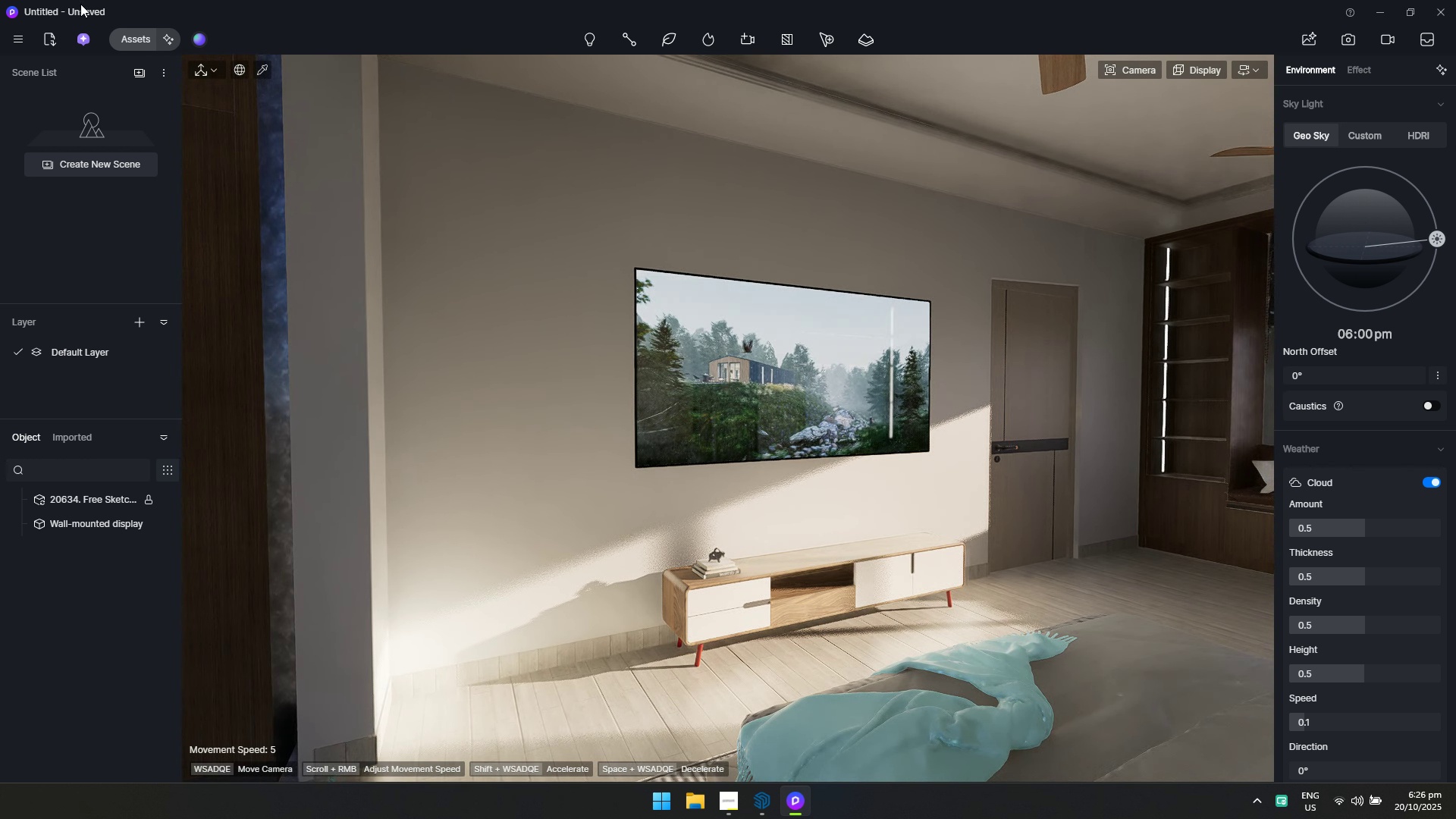 
left_click([127, 31])
 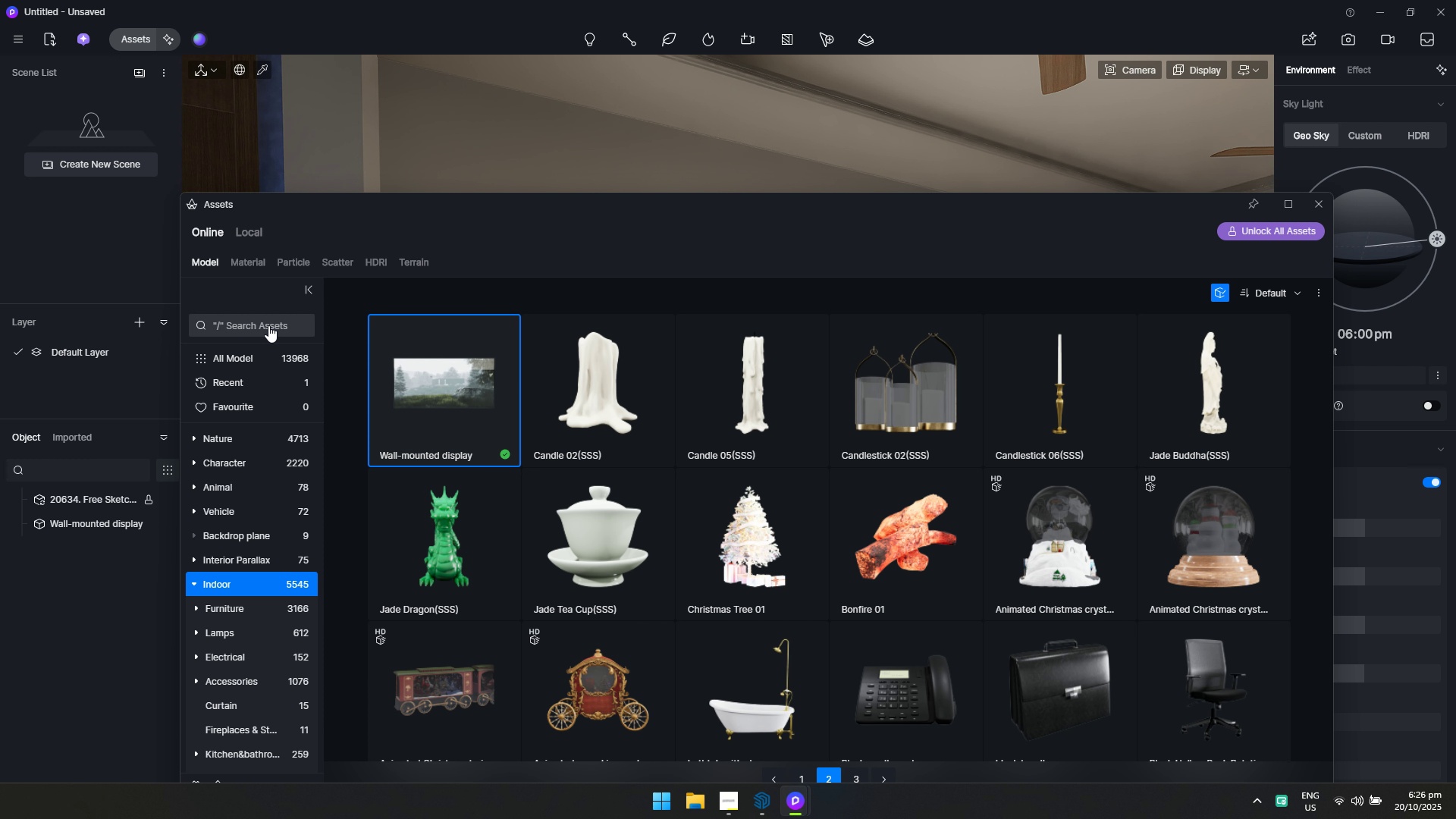 
scroll: coordinate [943, 494], scroll_direction: down, amount: 7.0
 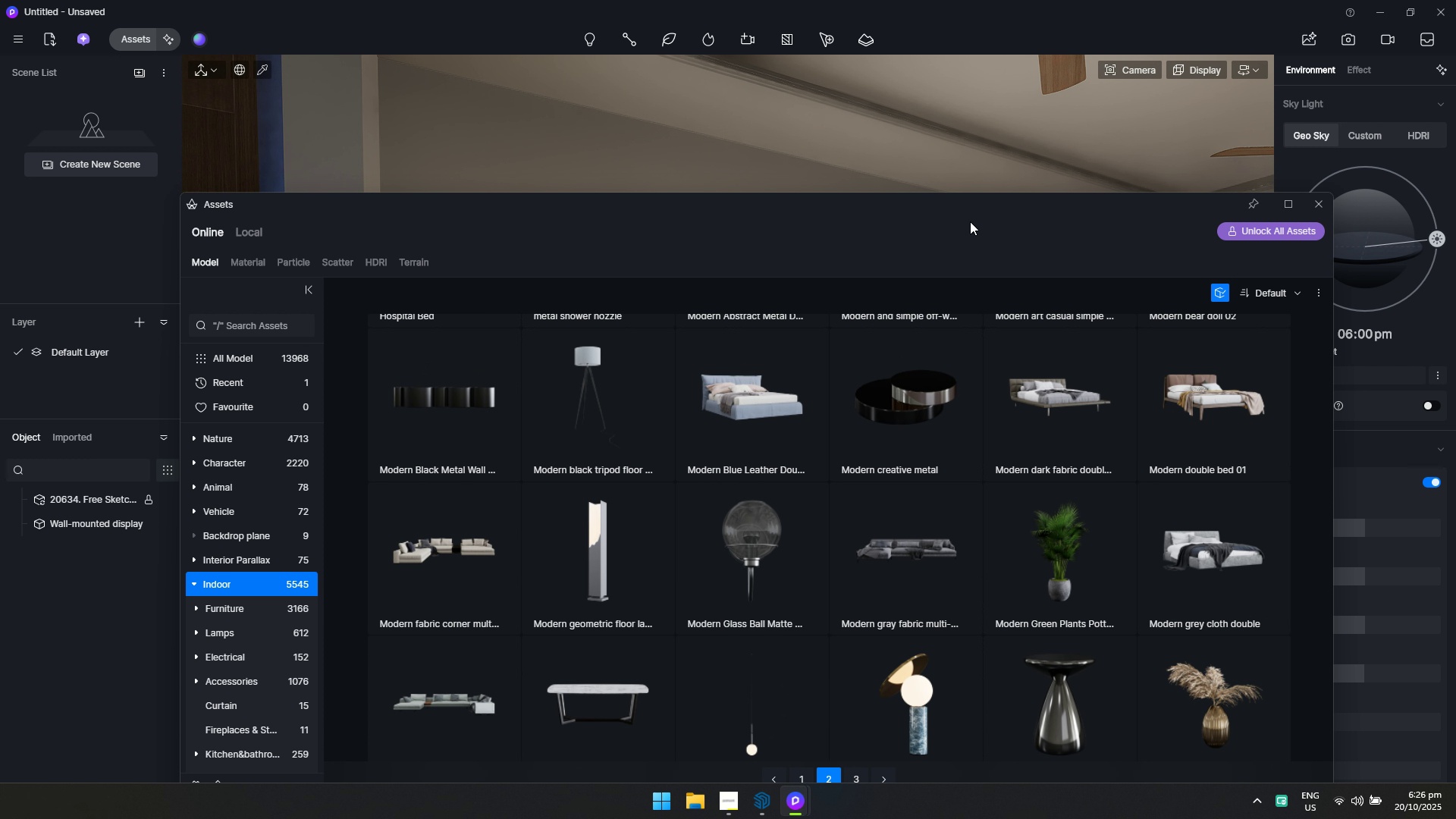 
left_click_drag(start_coordinate=[970, 213], to_coordinate=[990, 4])
 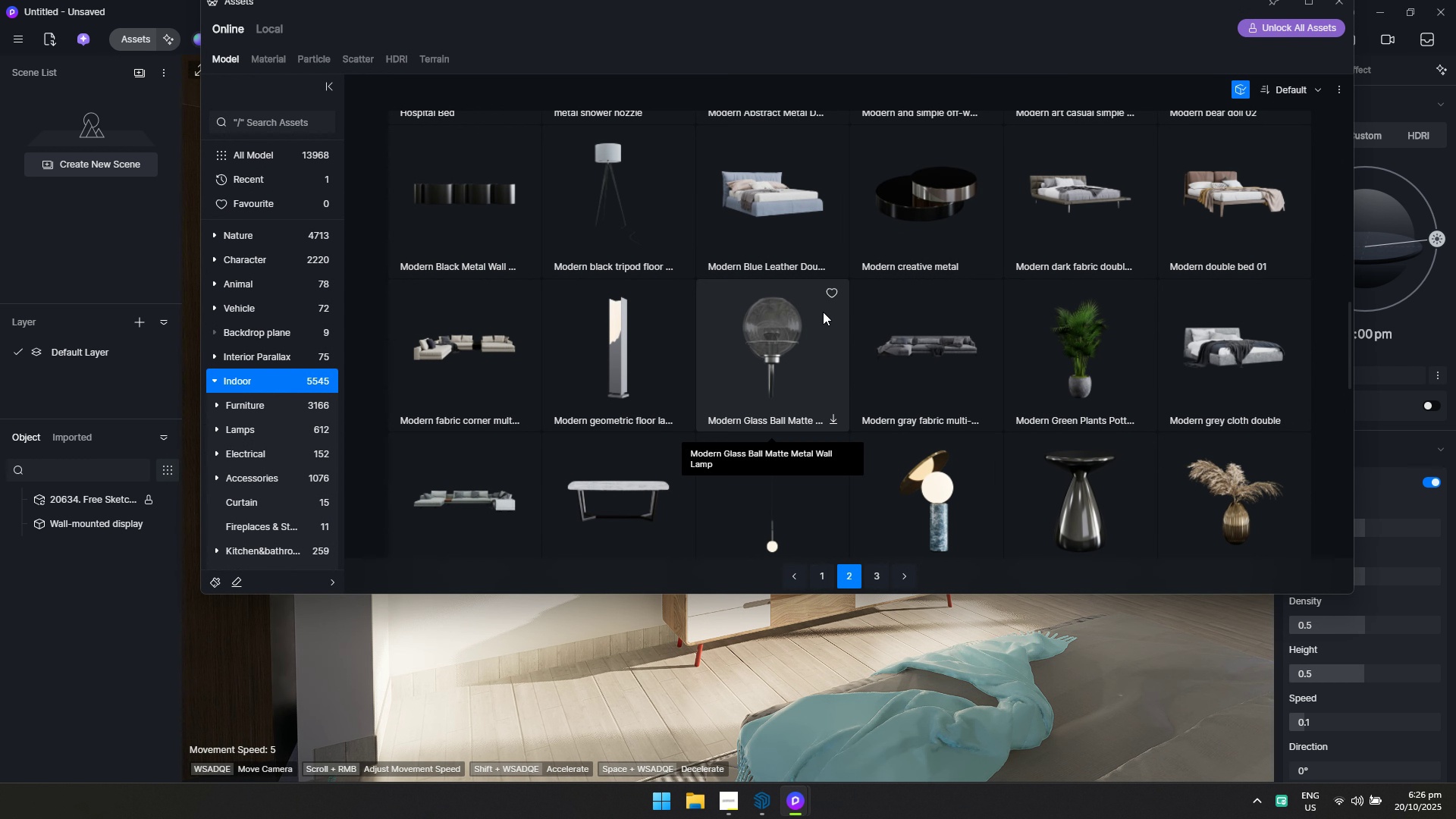 
scroll: coordinate [831, 367], scroll_direction: down, amount: 11.0
 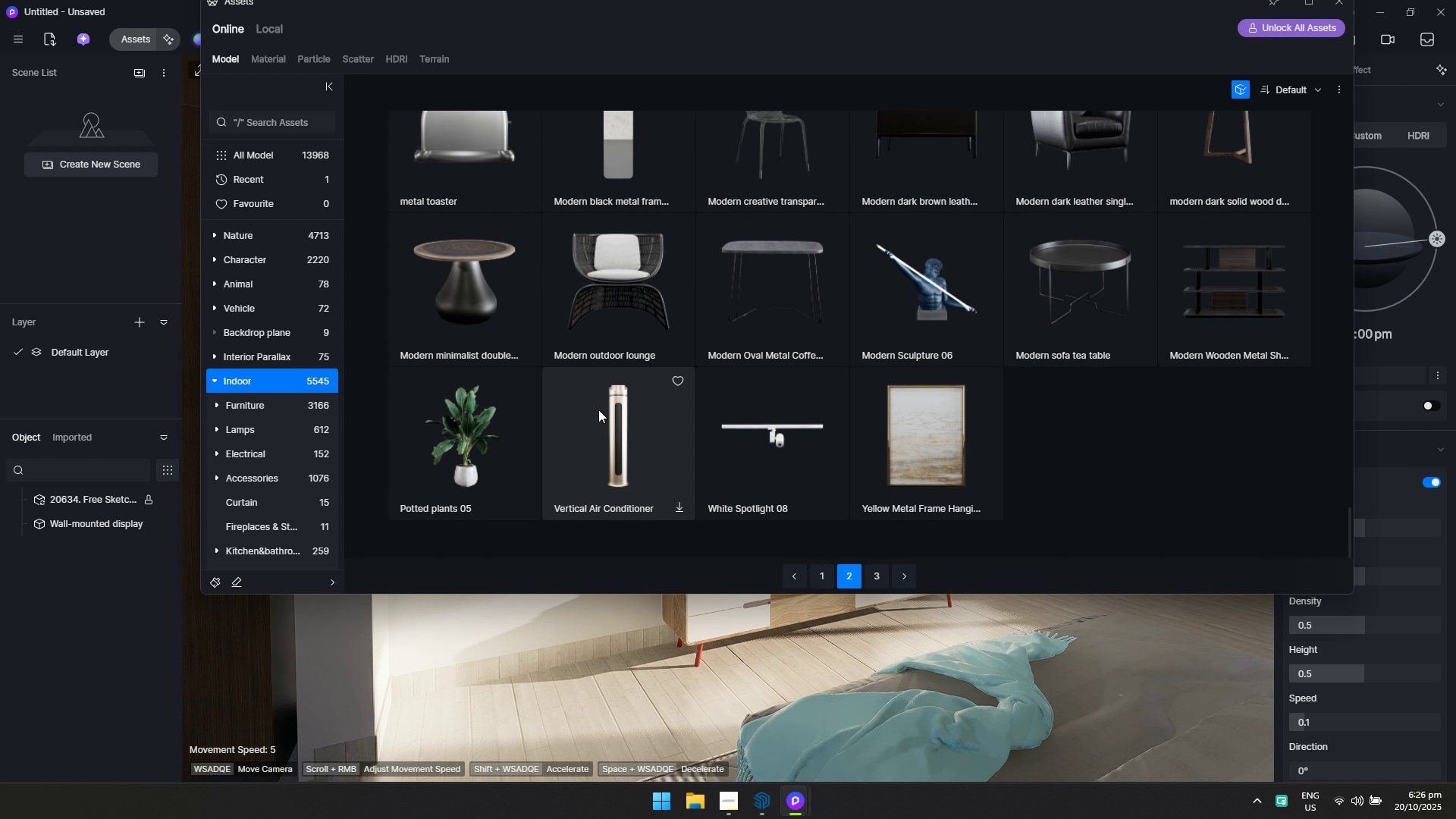 
scroll: coordinate [836, 323], scroll_direction: up, amount: 5.0
 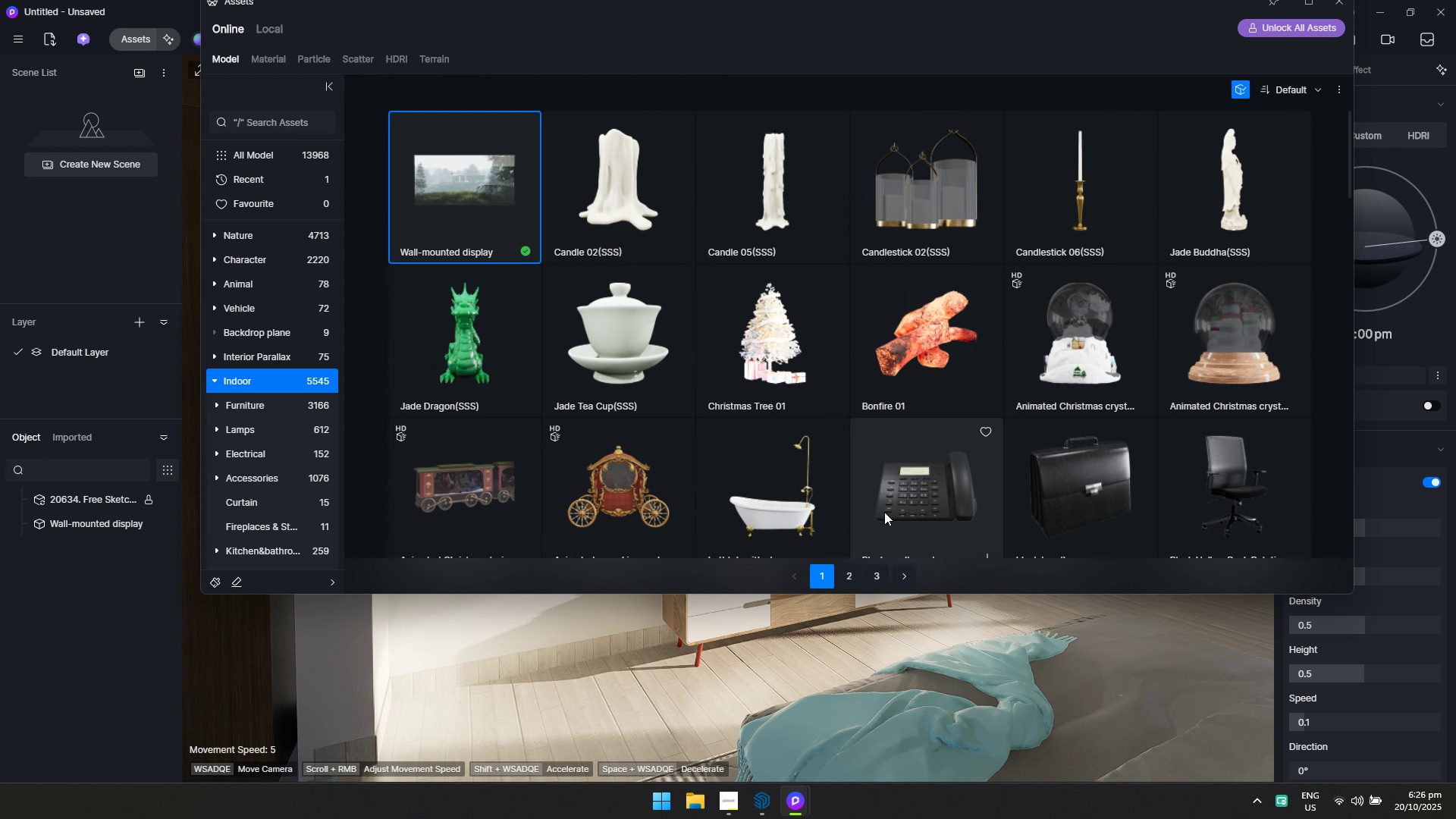 
scroll: coordinate [1081, 449], scroll_direction: down, amount: 12.0
 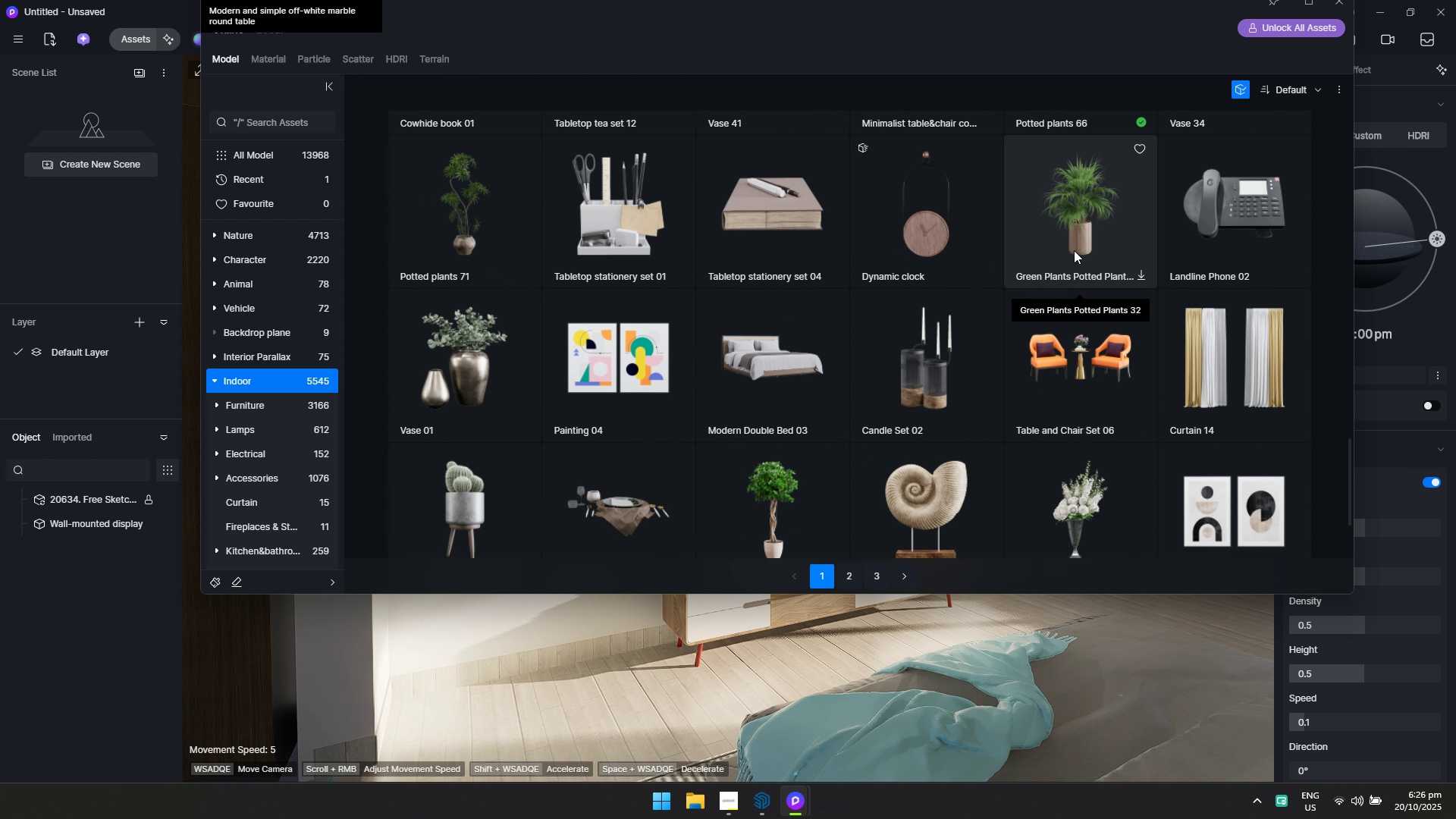 
scroll: coordinate [1072, 260], scroll_direction: up, amount: 1.0
 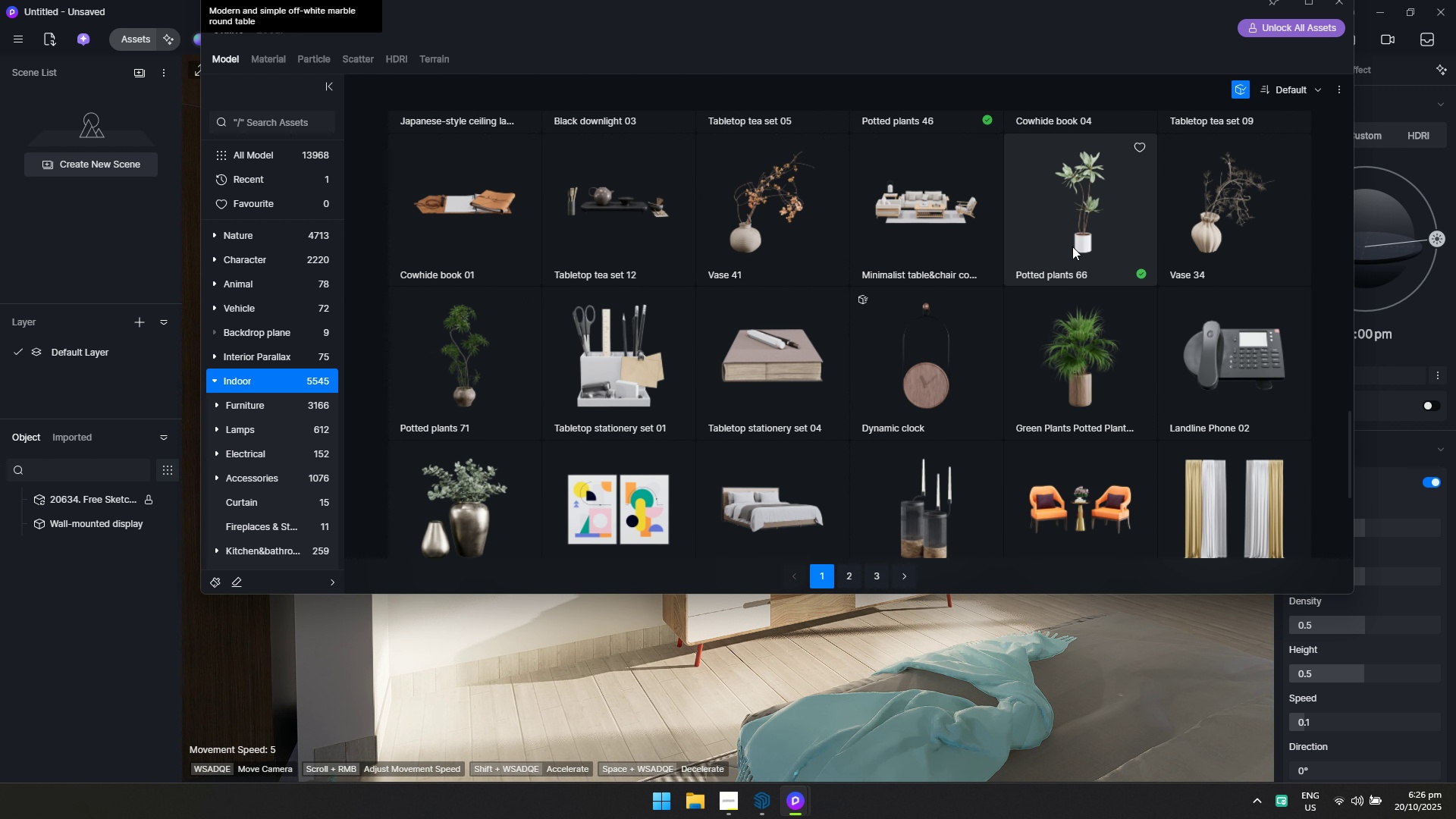 
left_click([1072, 246])
 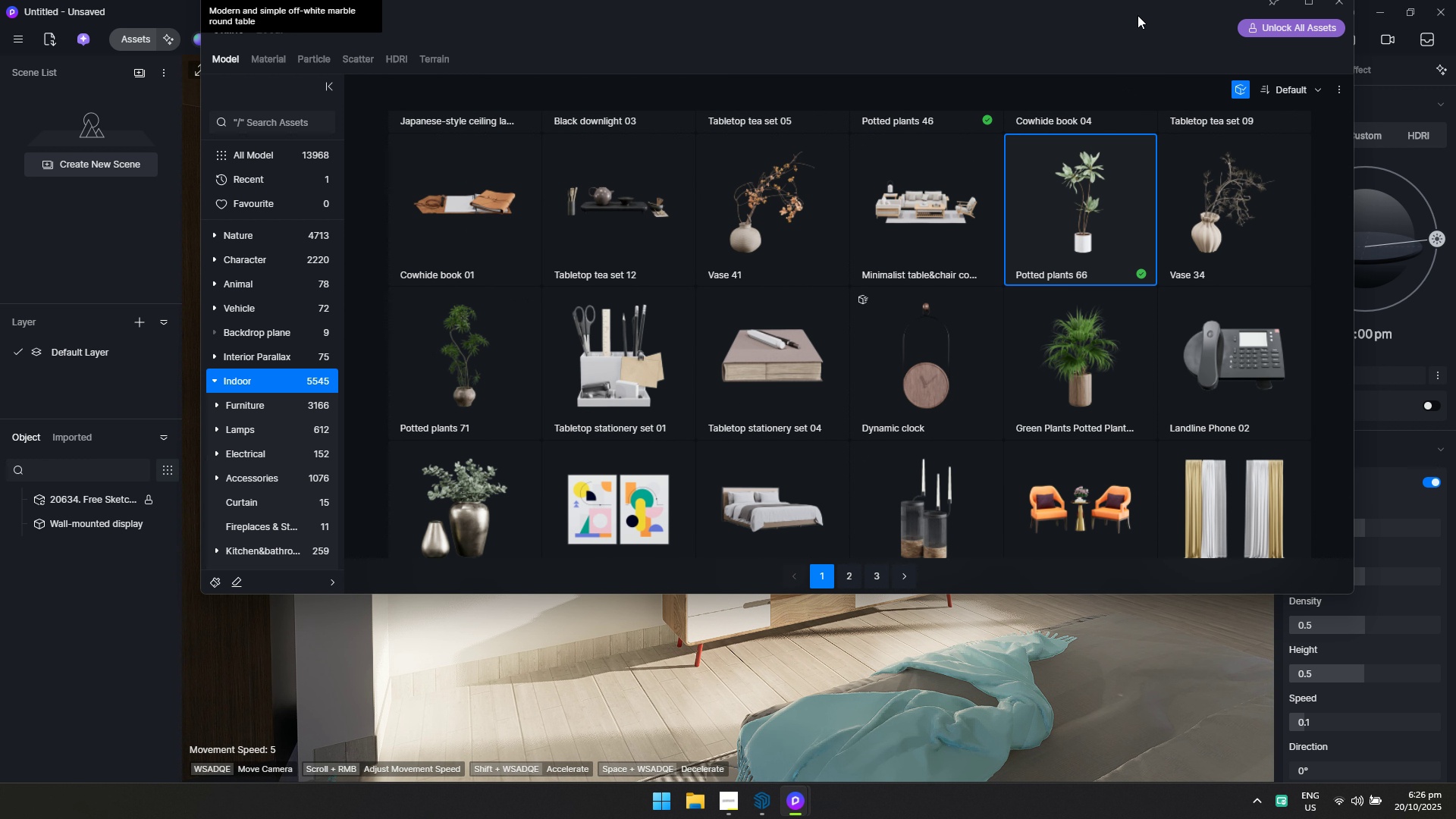 
left_click_drag(start_coordinate=[1138, 7], to_coordinate=[711, 782])
 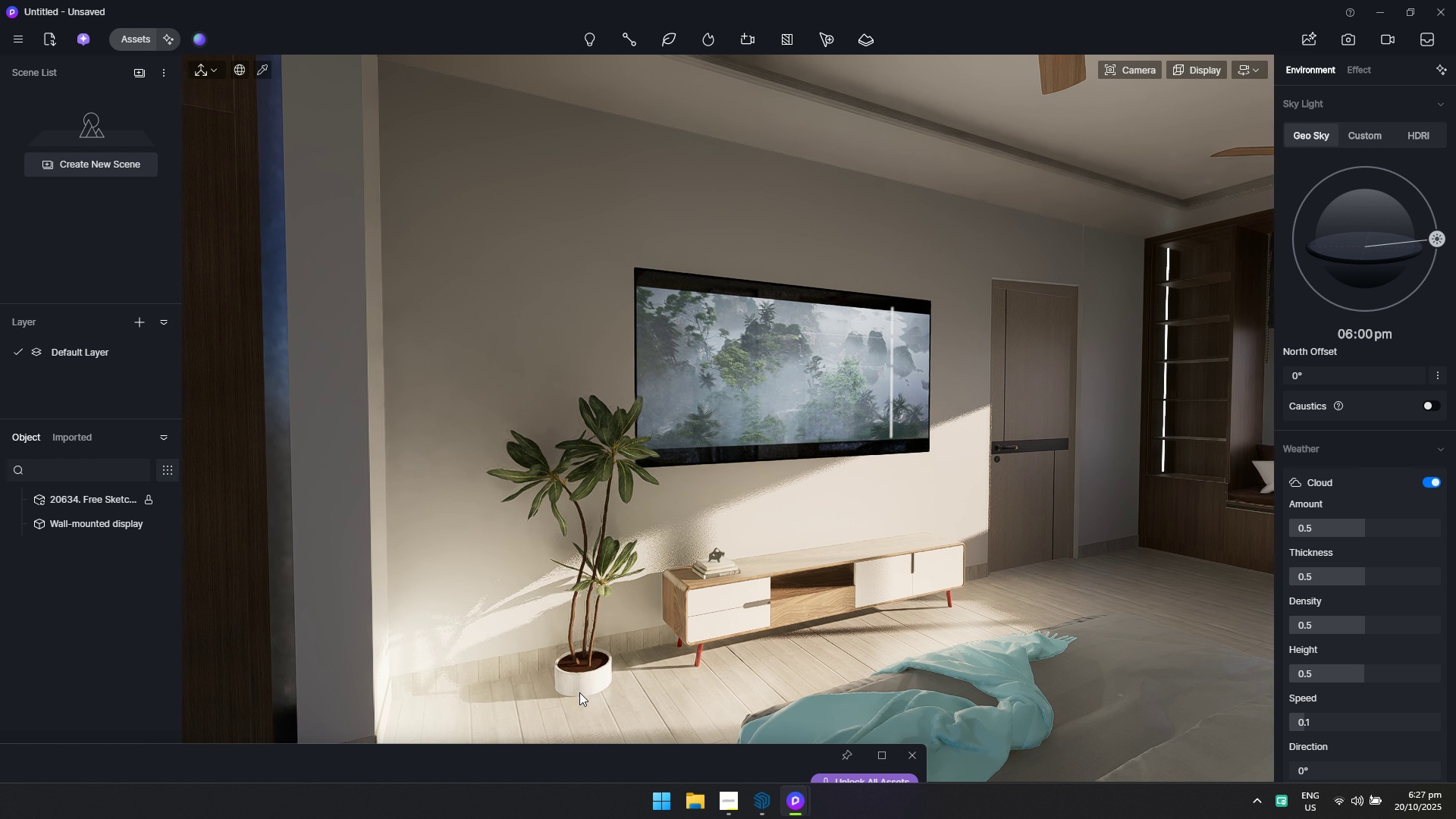 
left_click([583, 694])
 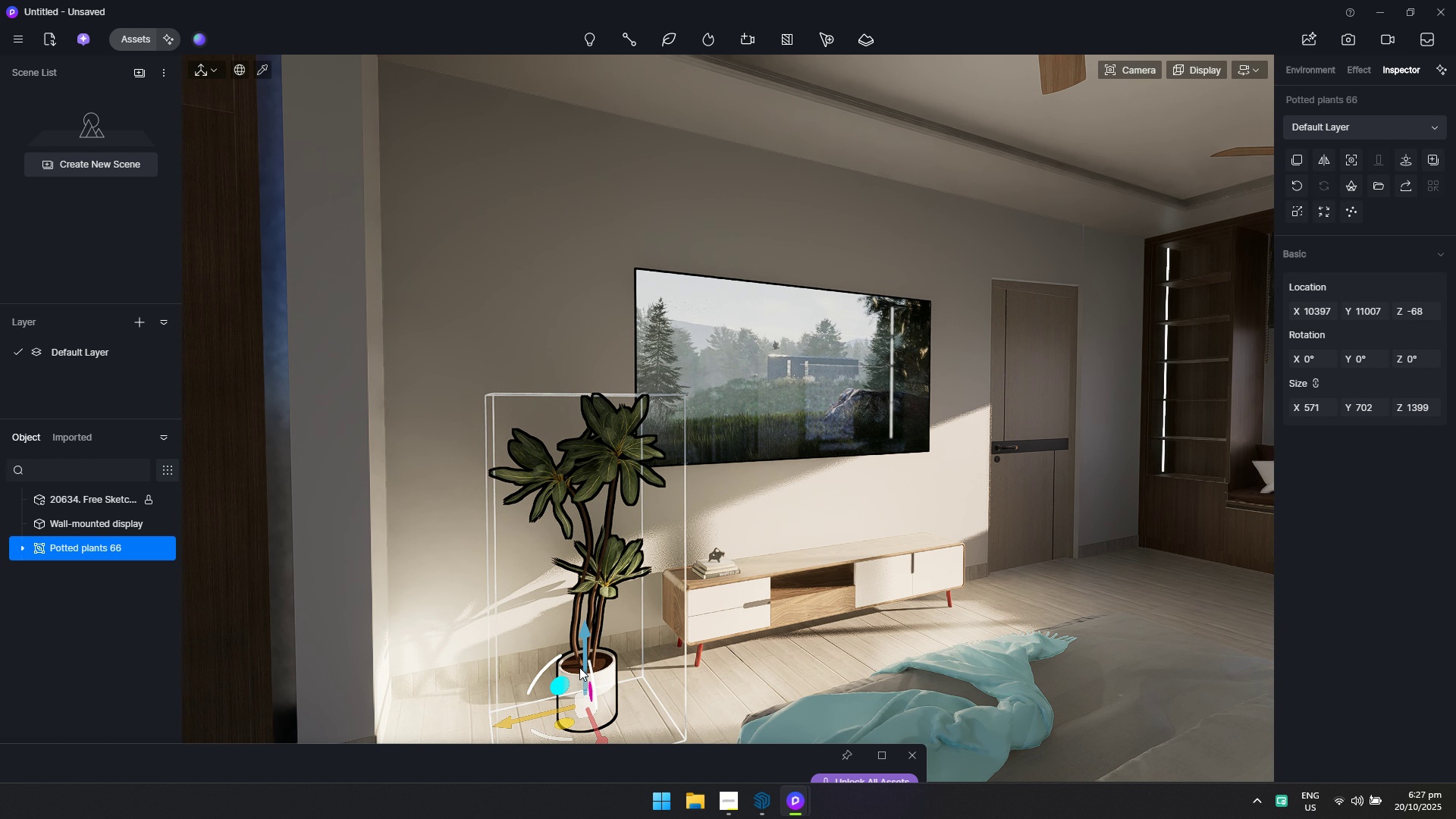 
left_click_drag(start_coordinate=[584, 650], to_coordinate=[584, 616])
 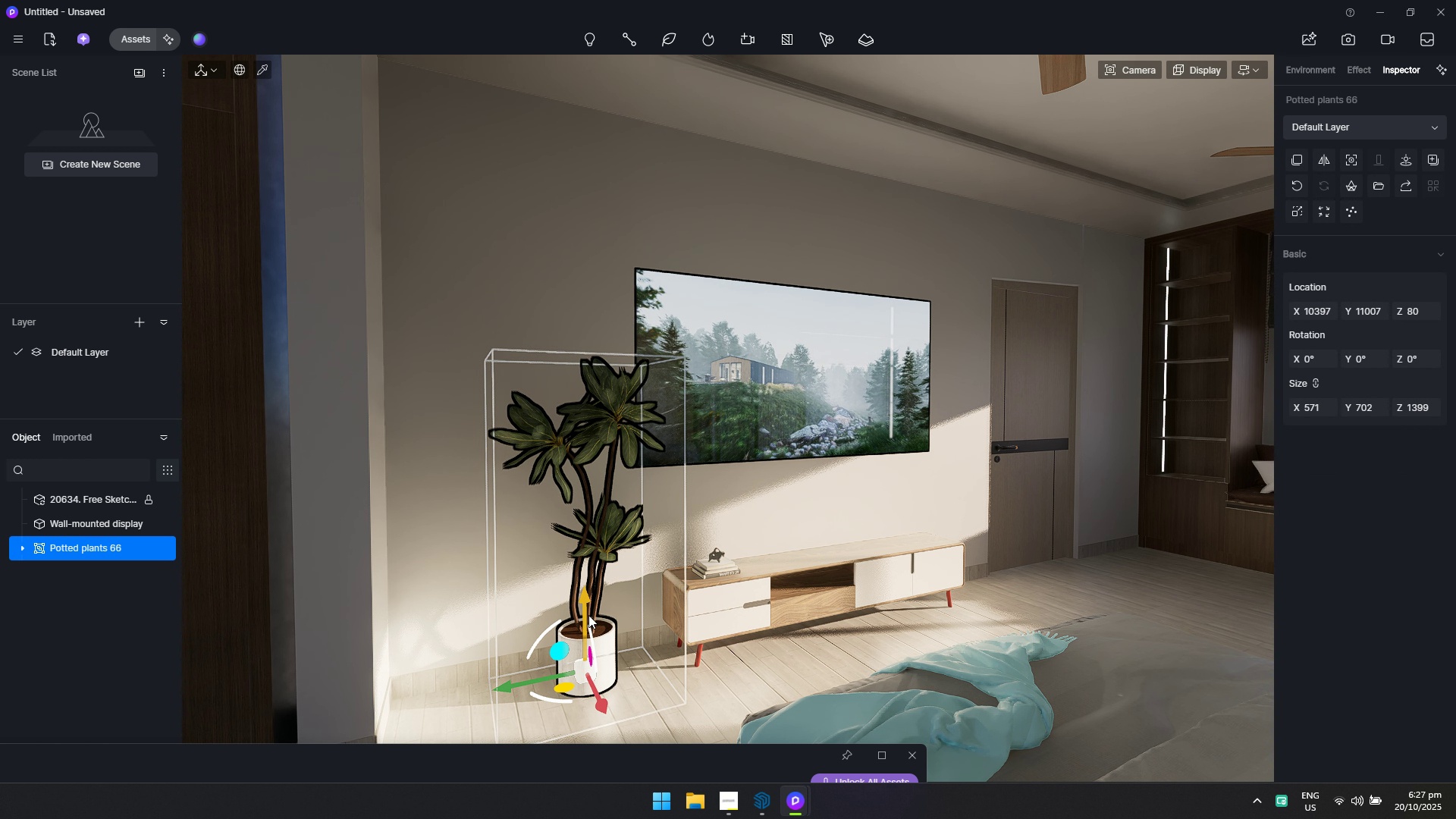 
key(Escape)
 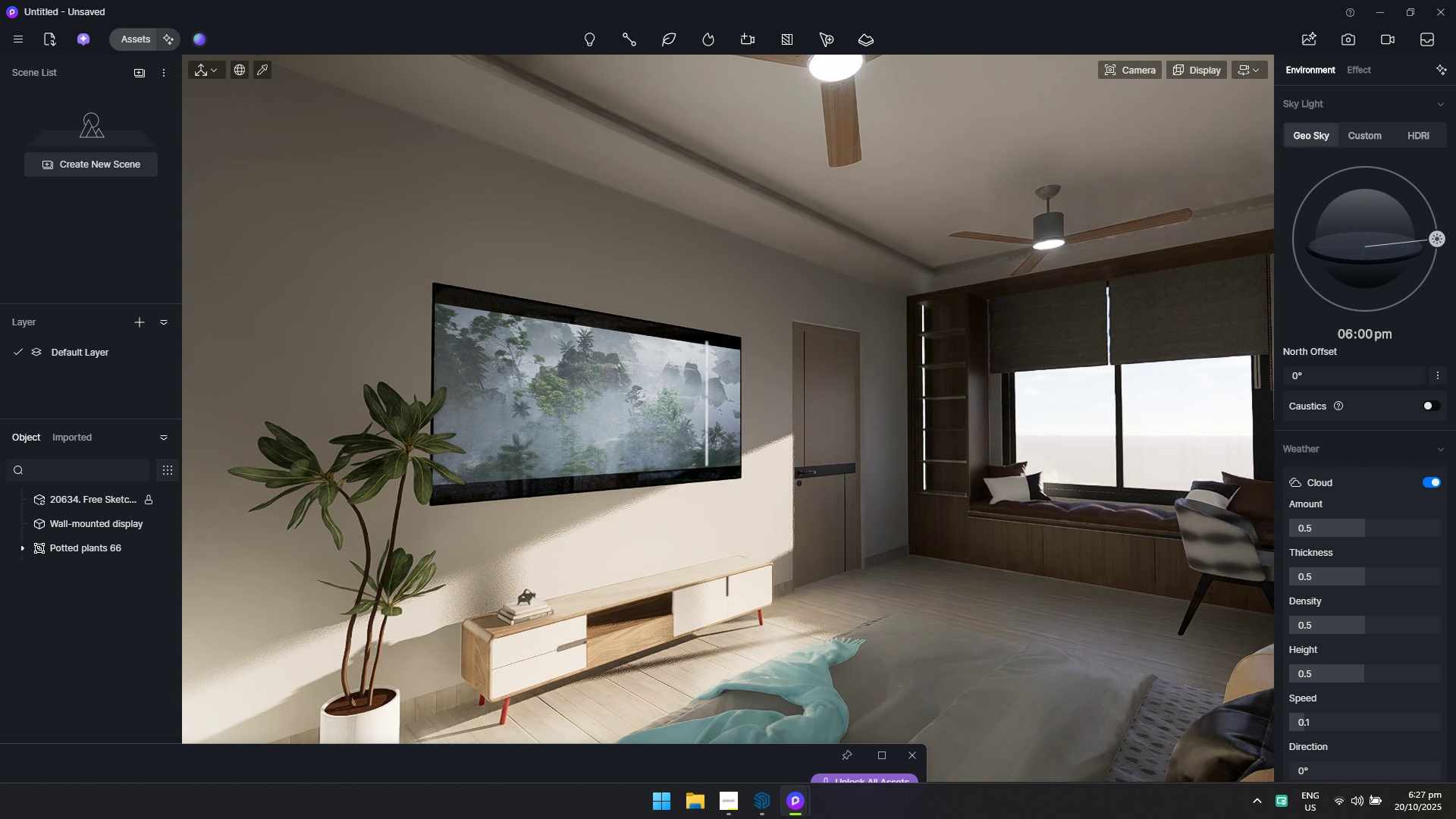 
key(A)
 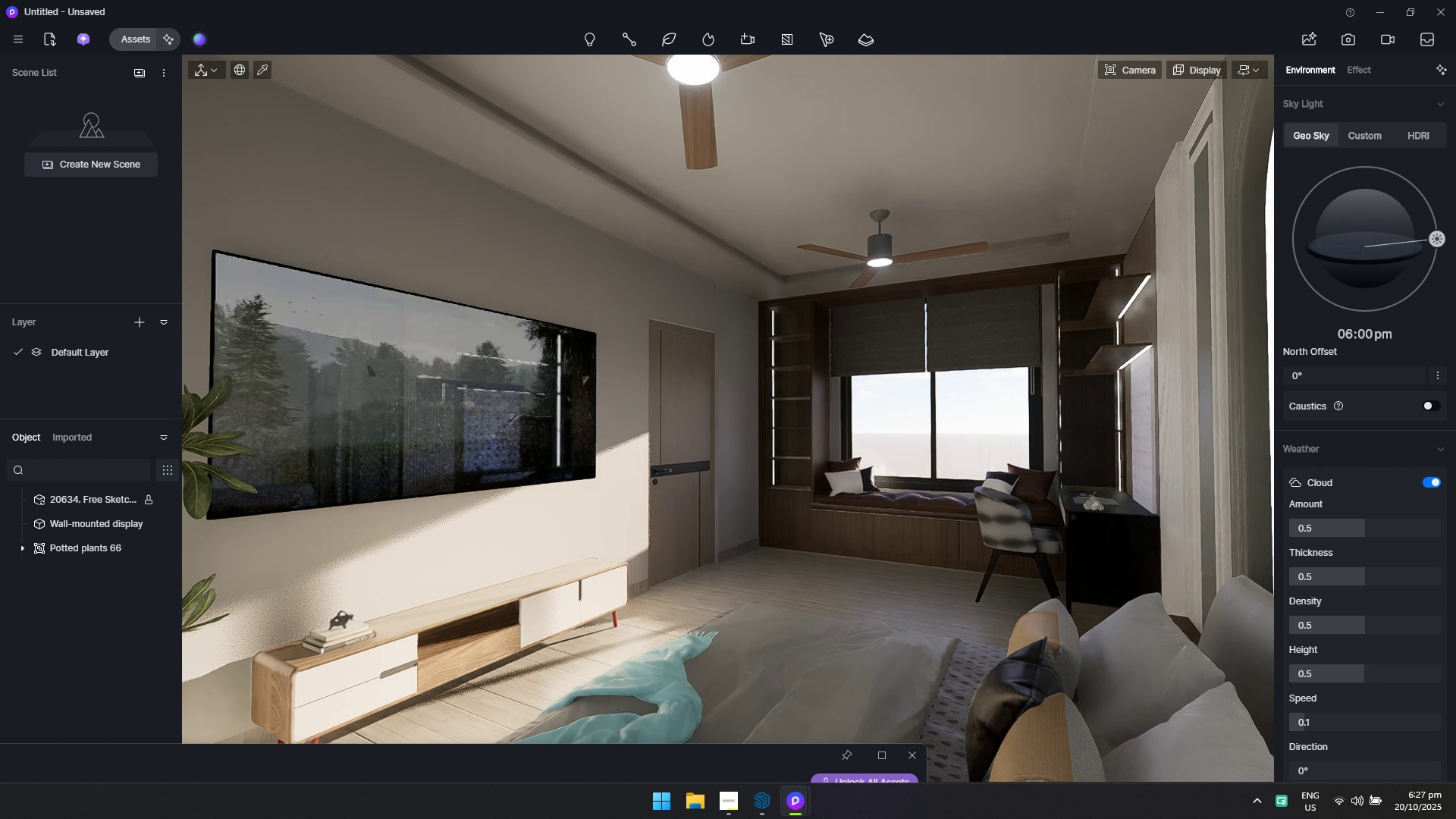 
hold_key(key=W, duration=0.41)
 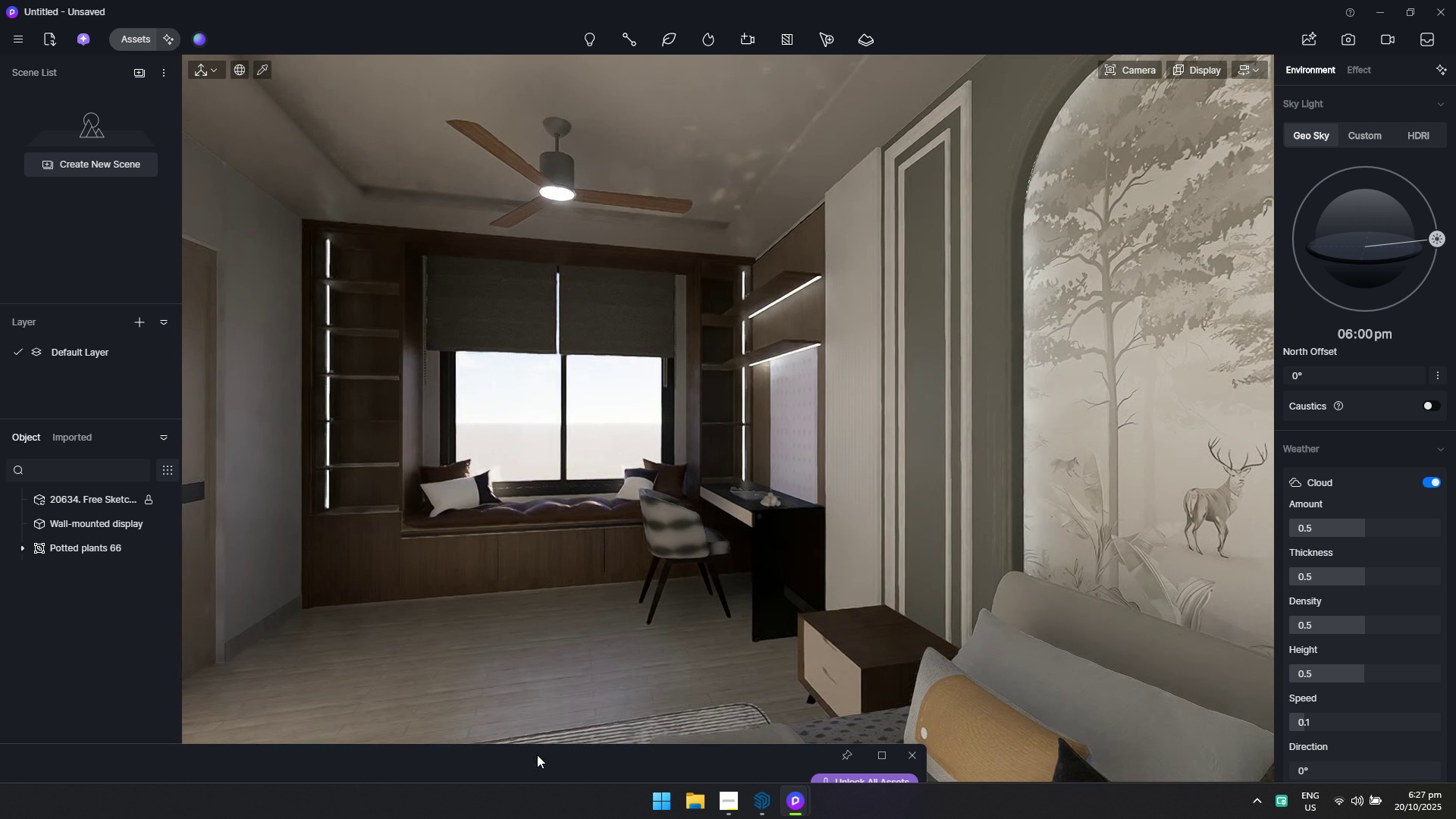 
left_click_drag(start_coordinate=[540, 761], to_coordinate=[952, 129])
 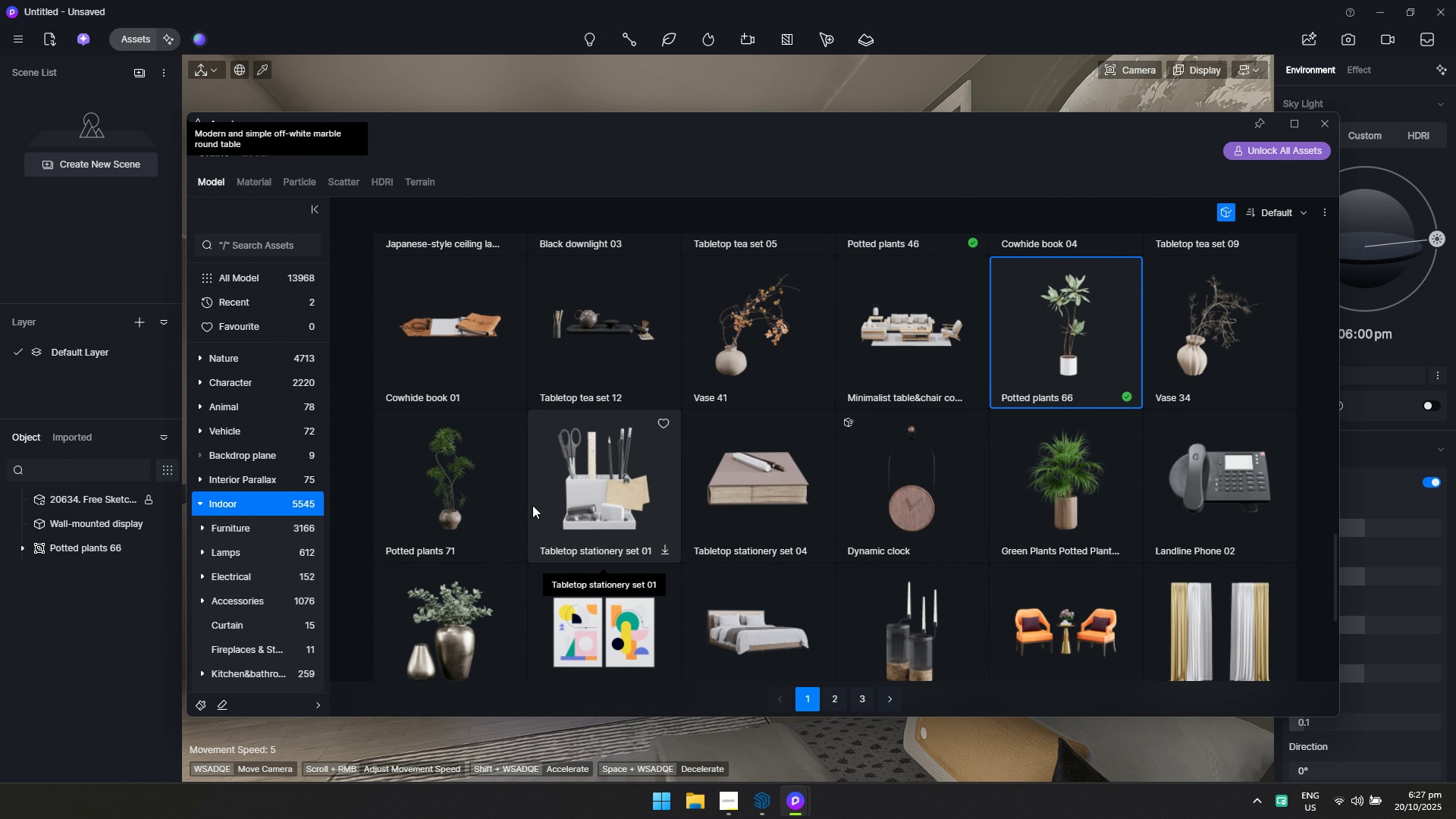 
scroll: coordinate [530, 509], scroll_direction: down, amount: 1.0
 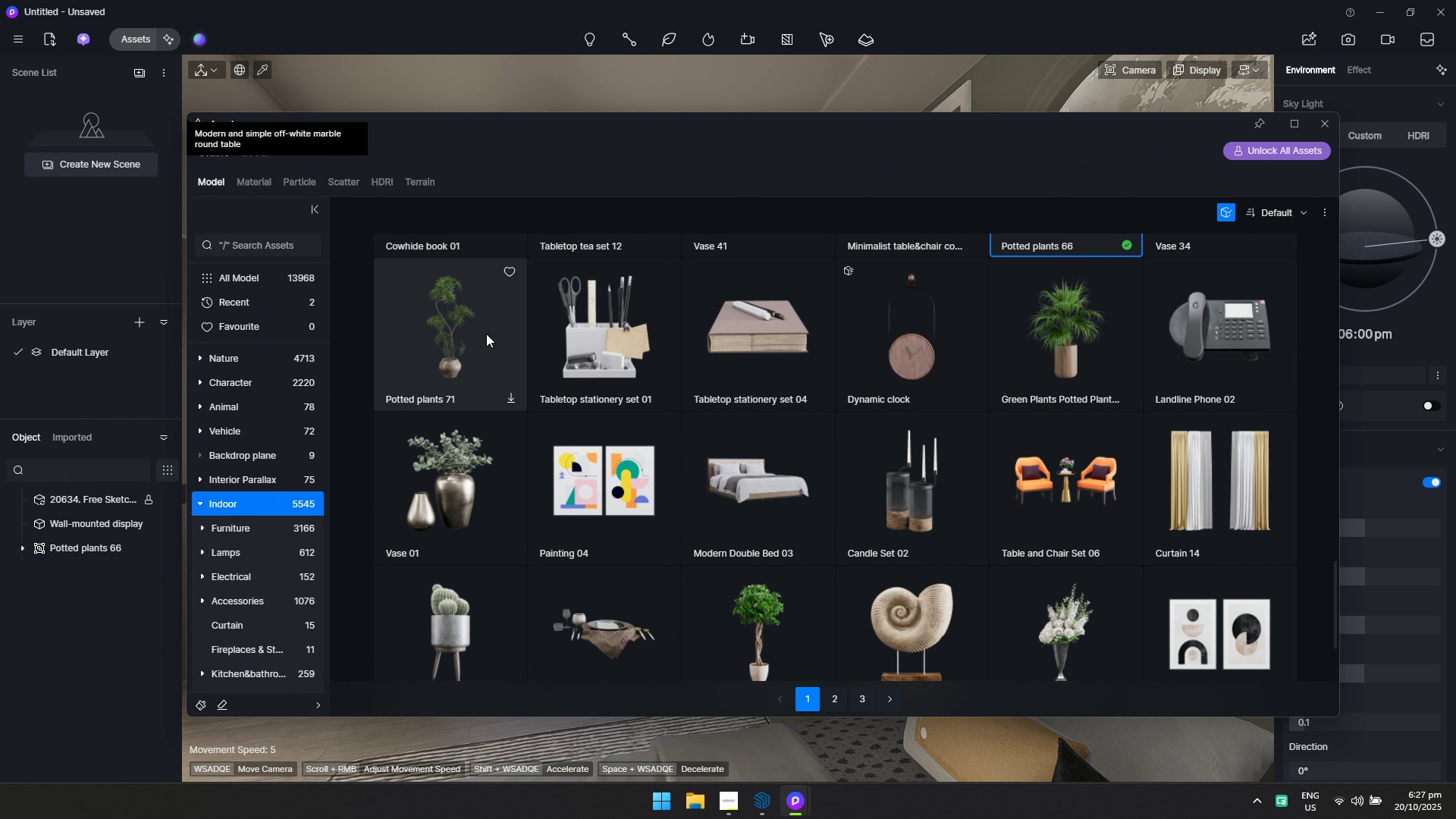 
left_click([486, 334])
 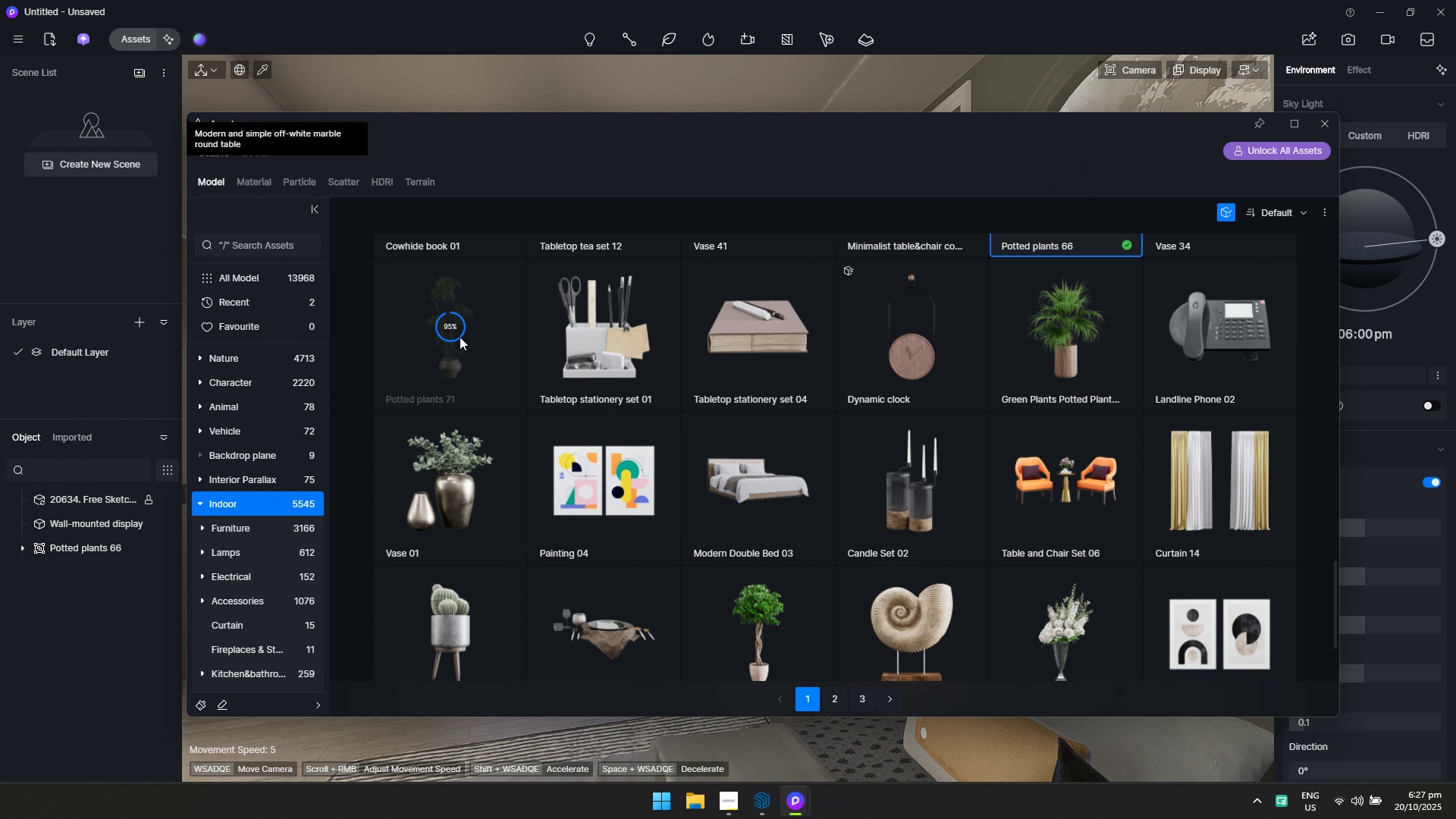 
left_click_drag(start_coordinate=[772, 126], to_coordinate=[620, 778])
 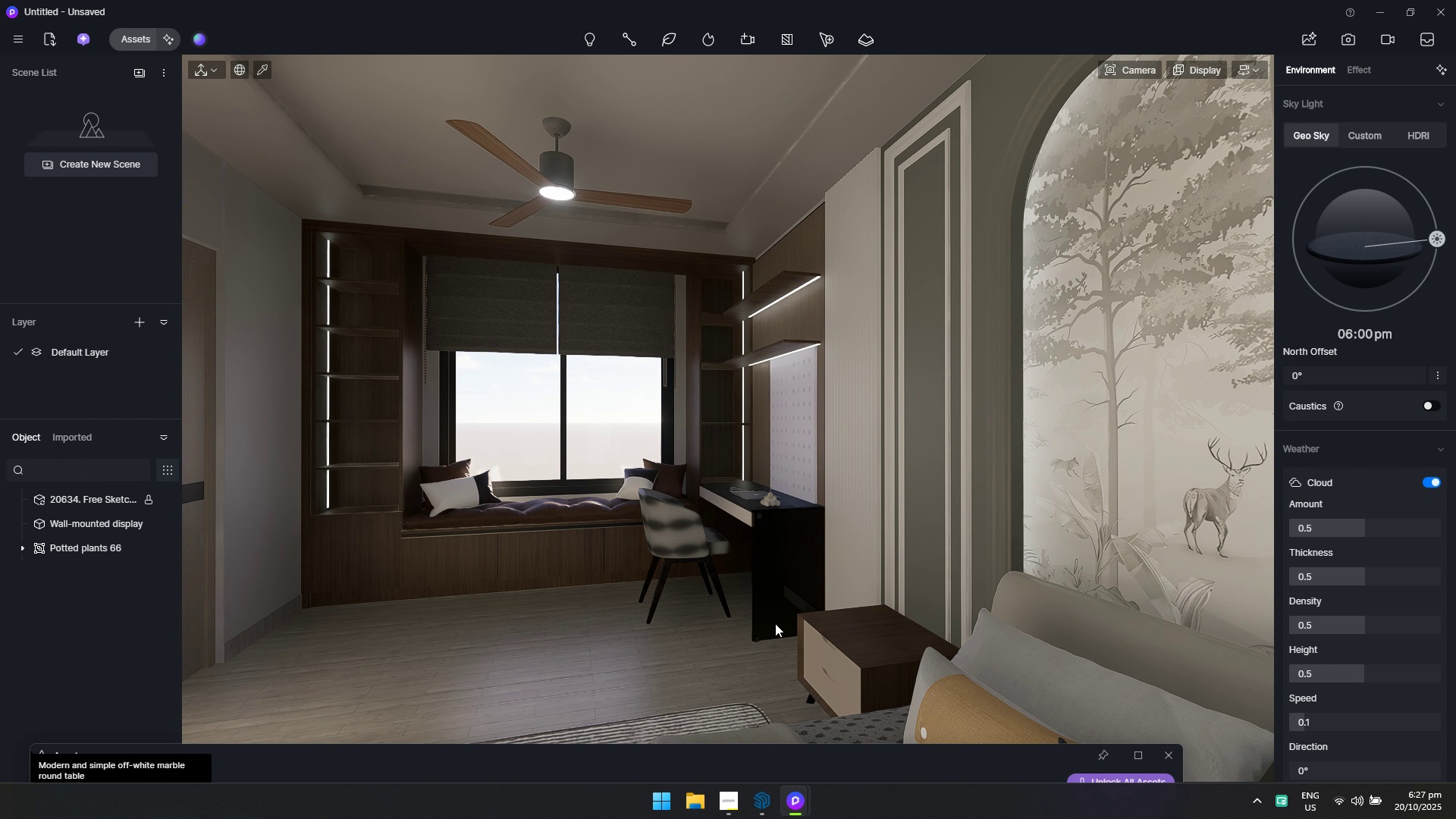 
hold_key(key=A, duration=0.47)
 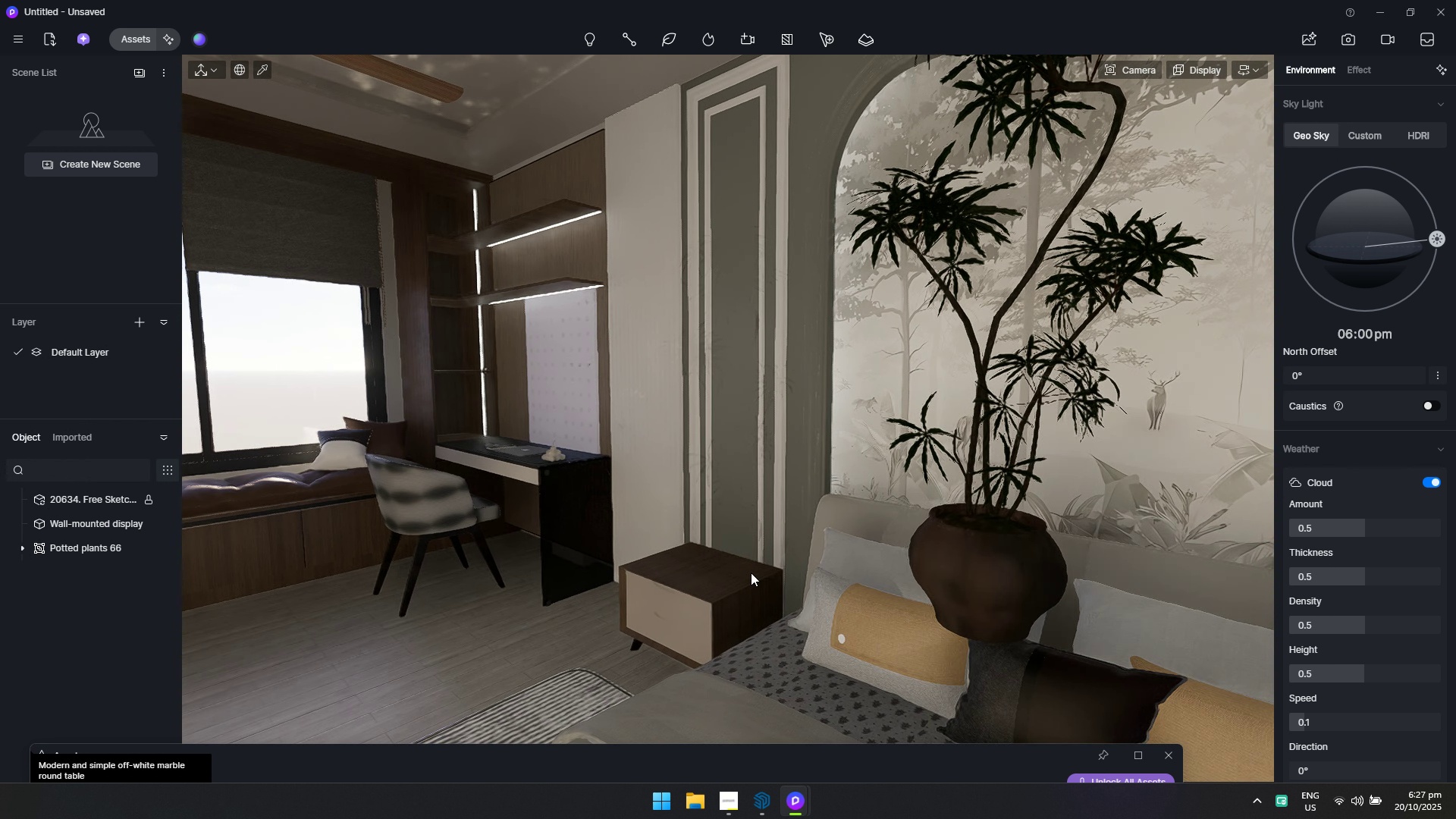 
type(wa)
 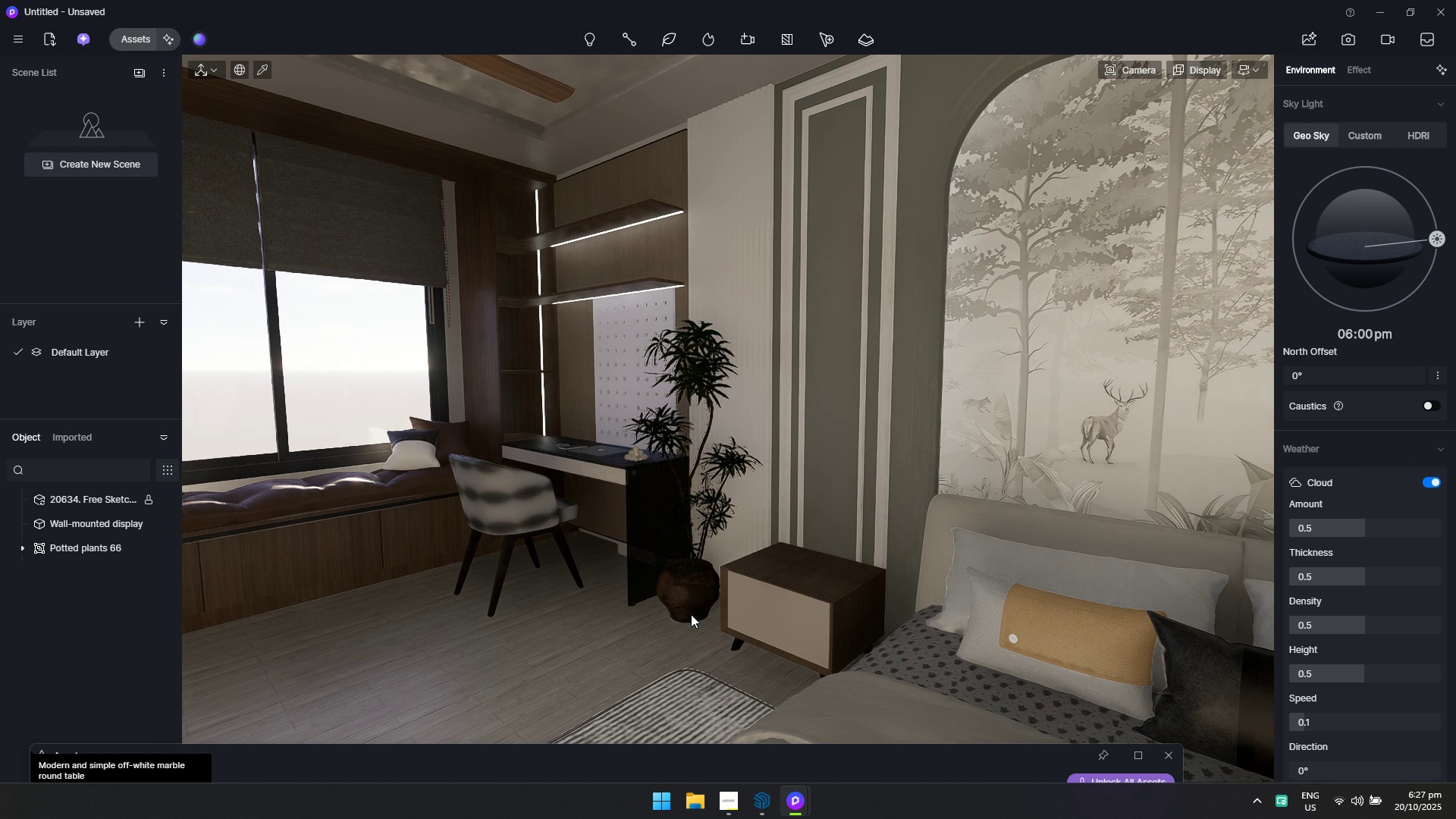 
left_click([695, 614])
 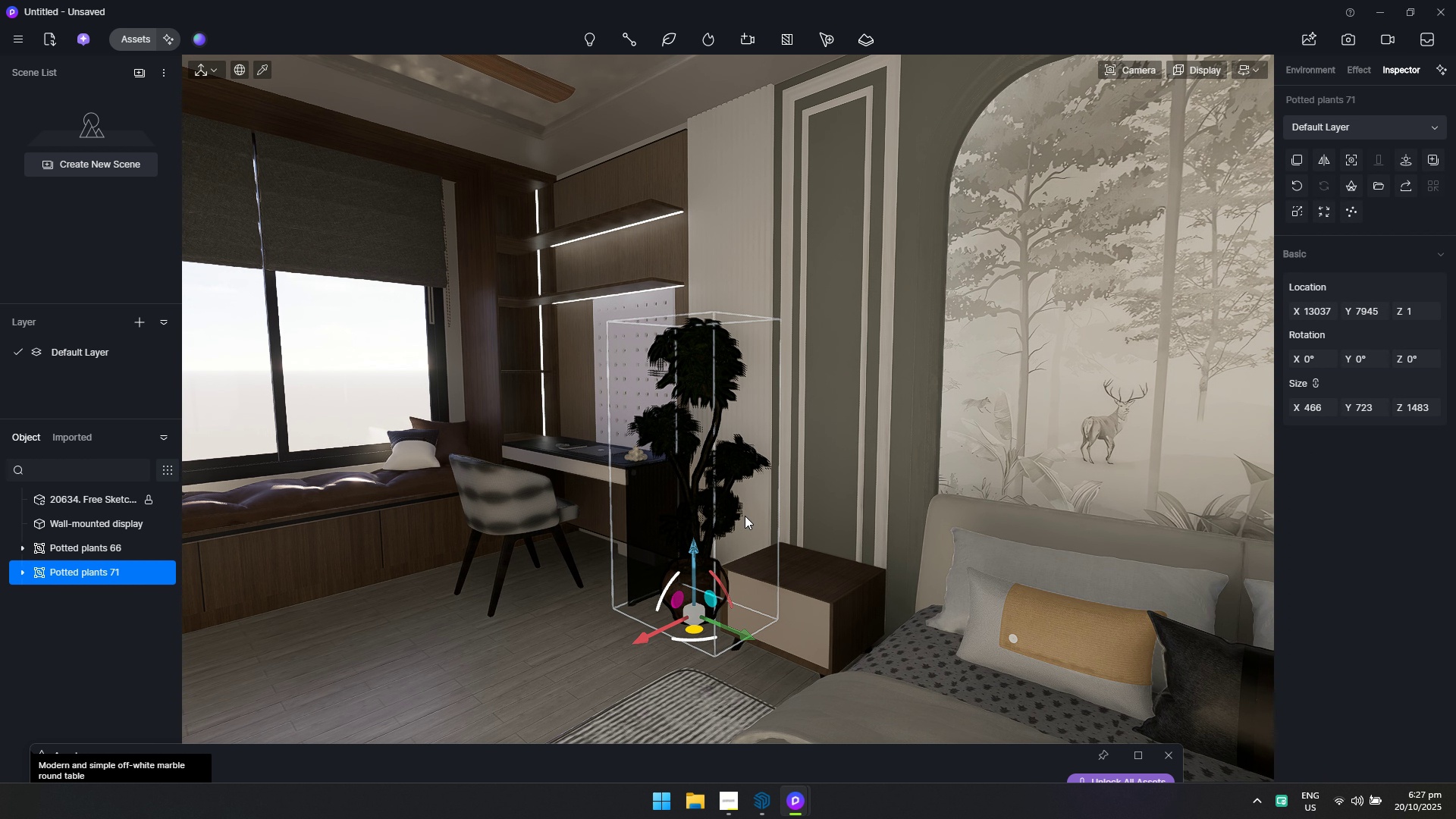 
type(a)
key(Escape)
type(sdawdwsws)
 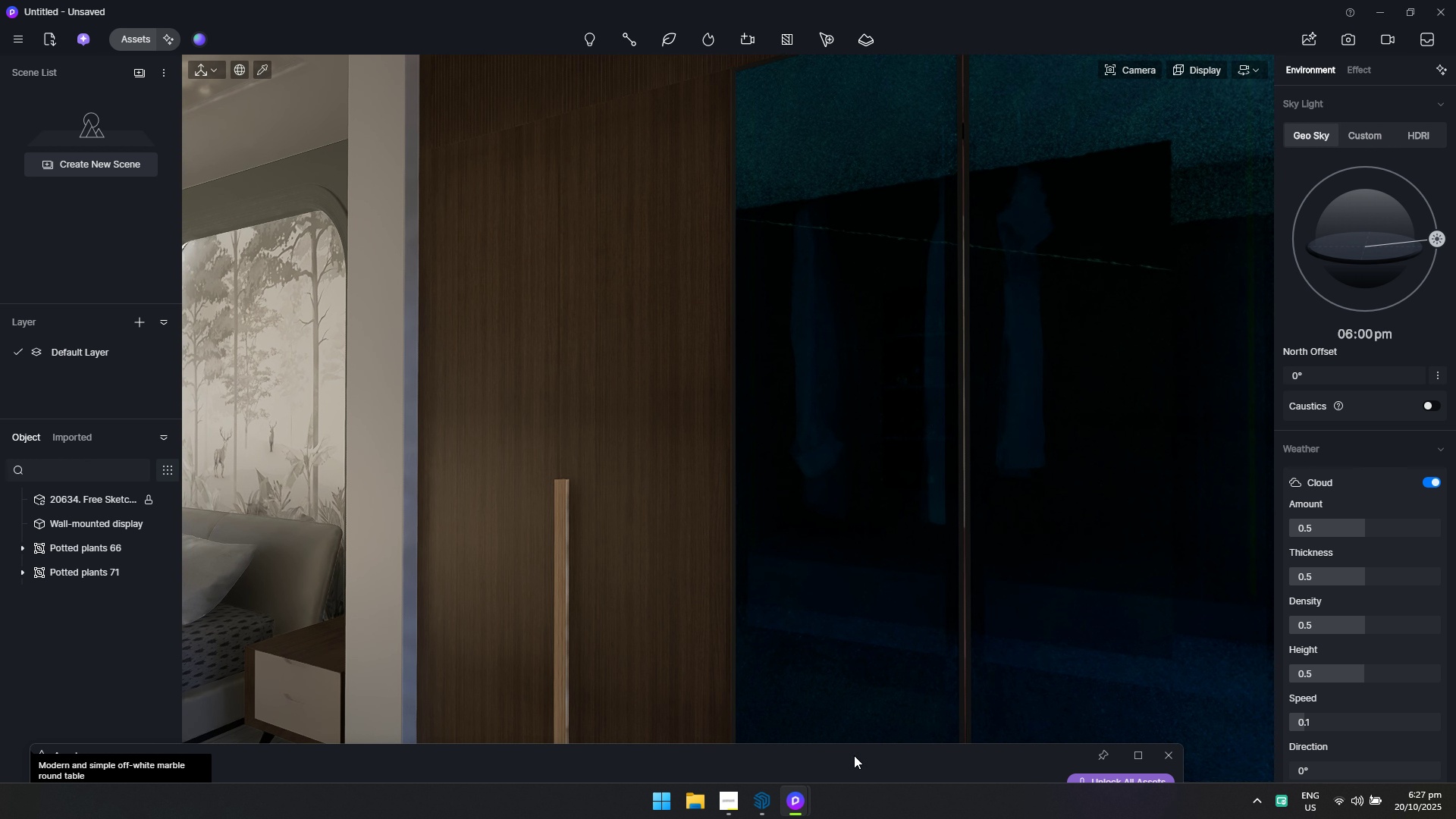 
left_click_drag(start_coordinate=[852, 757], to_coordinate=[995, 235])
 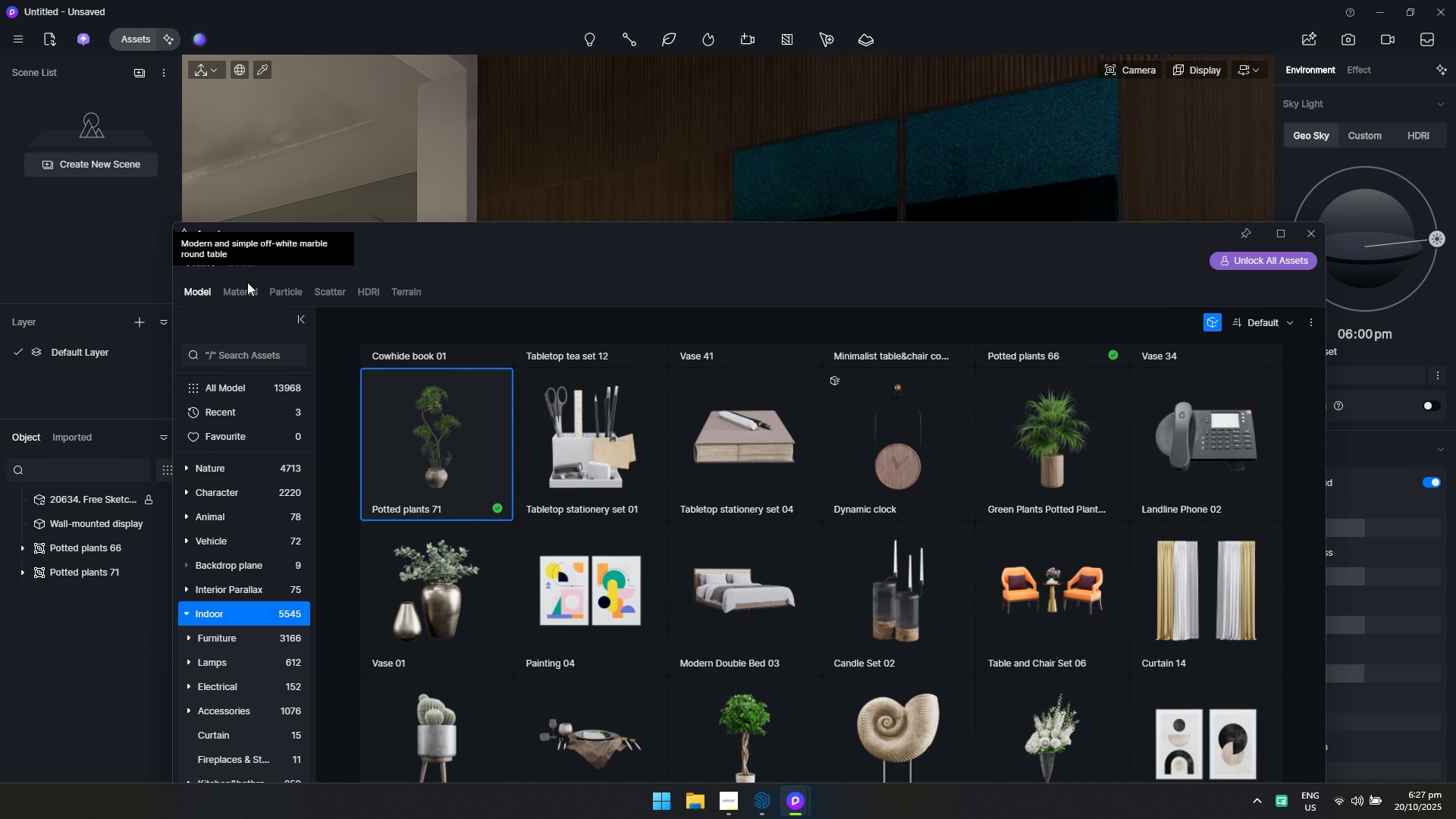 
left_click_drag(start_coordinate=[247, 287], to_coordinate=[246, 291])
 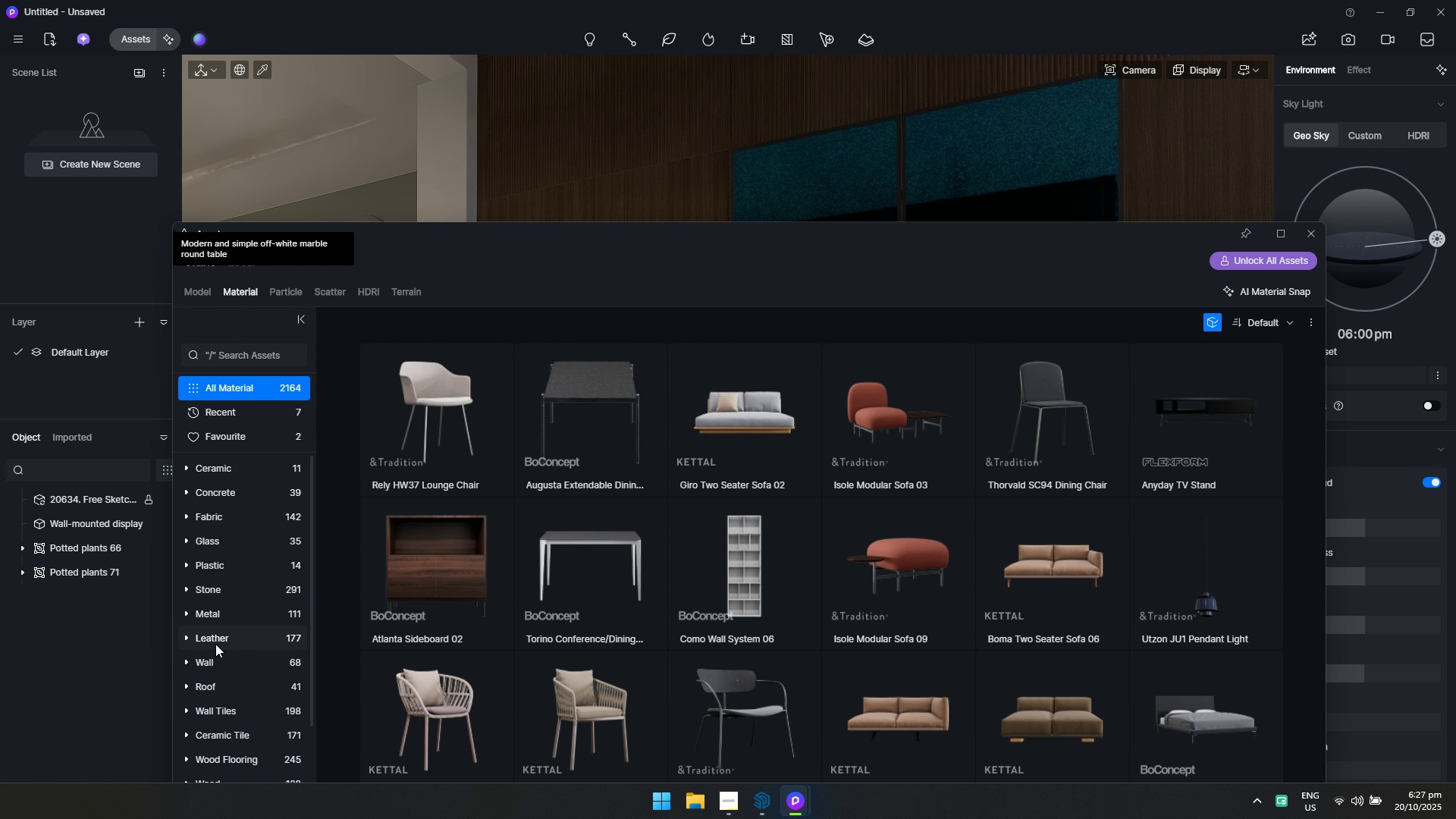 
scroll: coordinate [226, 566], scroll_direction: none, amount: 0.0
 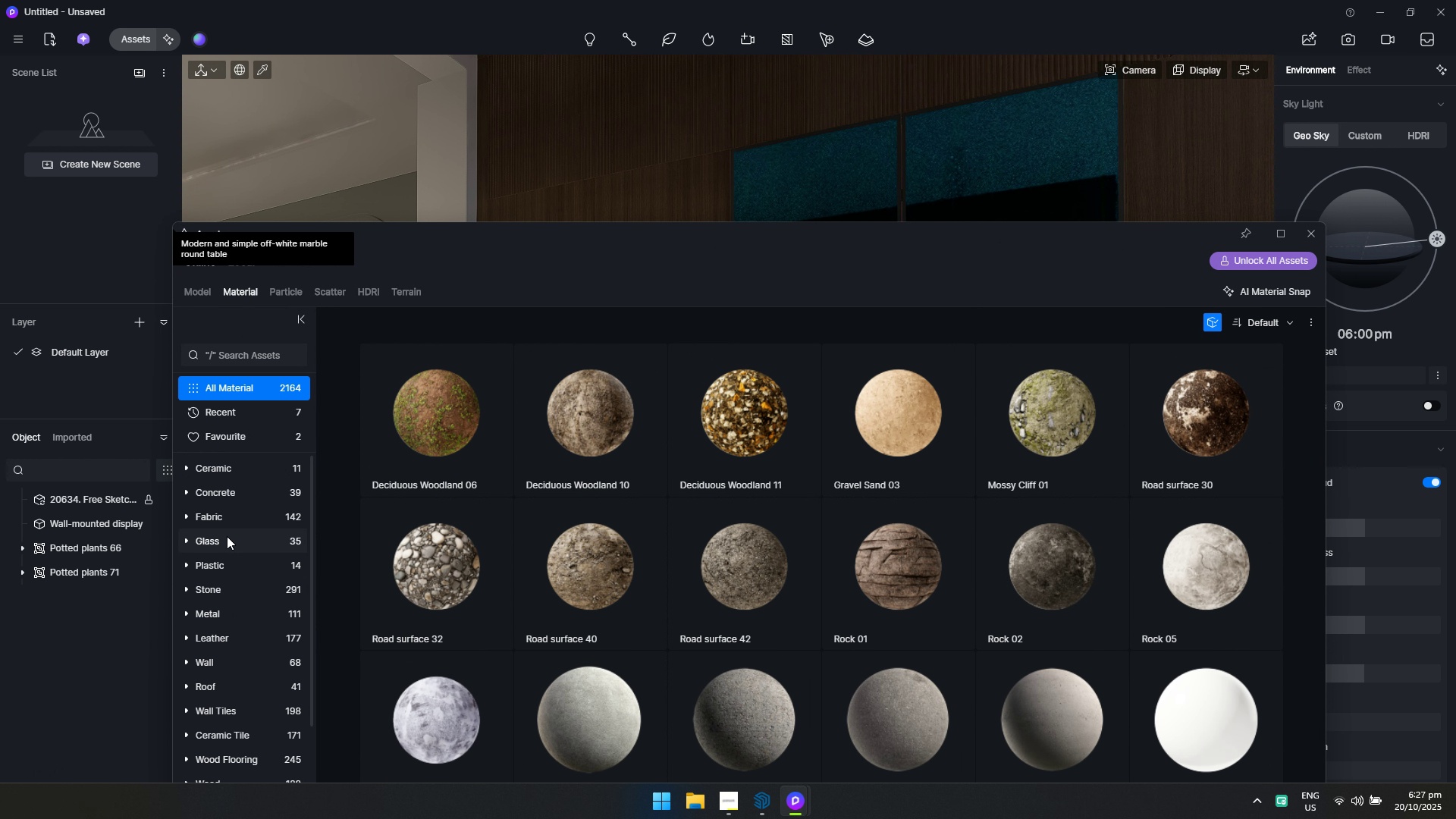 
left_click([227, 538])
 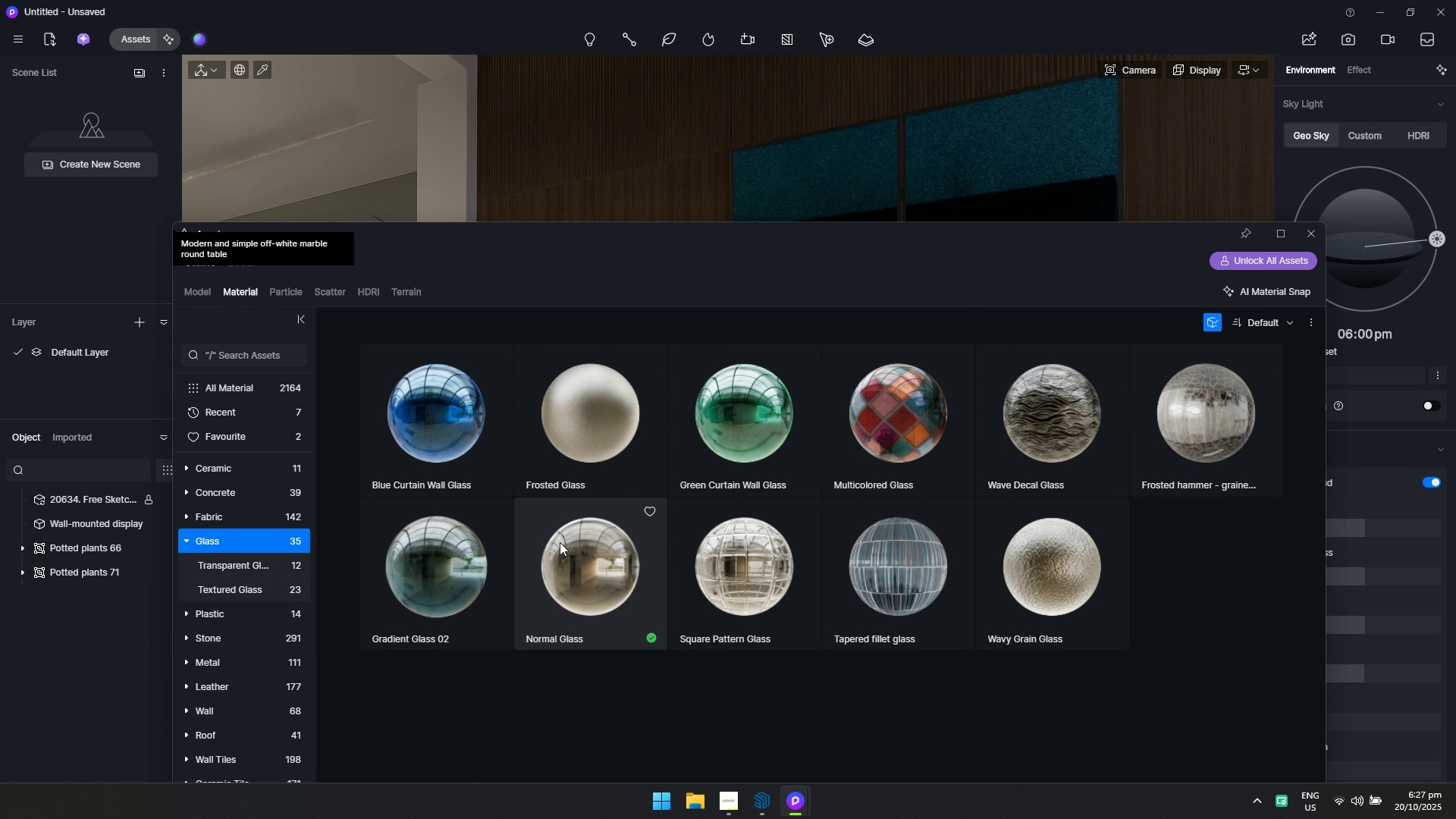 
left_click([548, 565])
 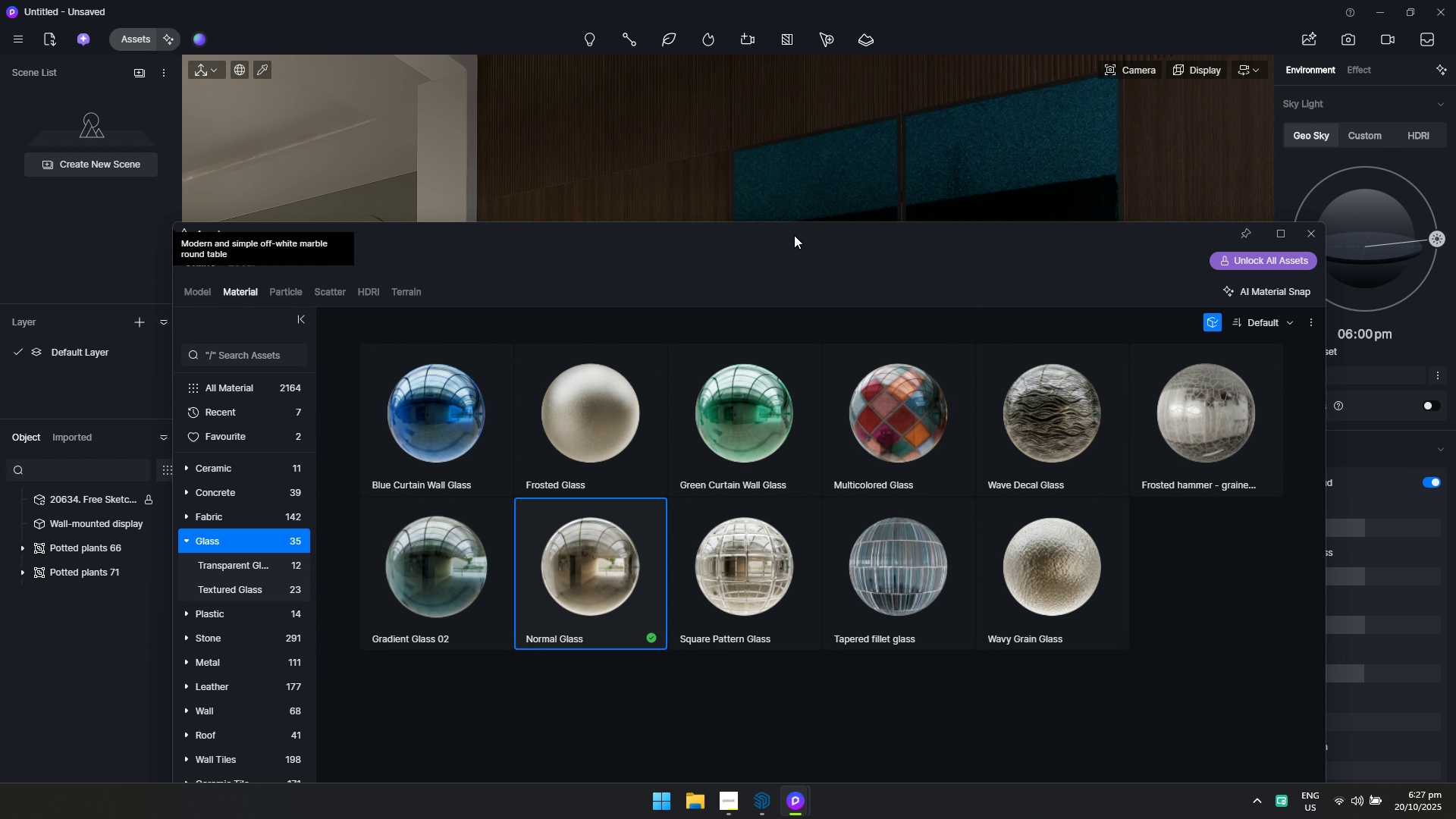 
left_click_drag(start_coordinate=[794, 233], to_coordinate=[673, 651])
 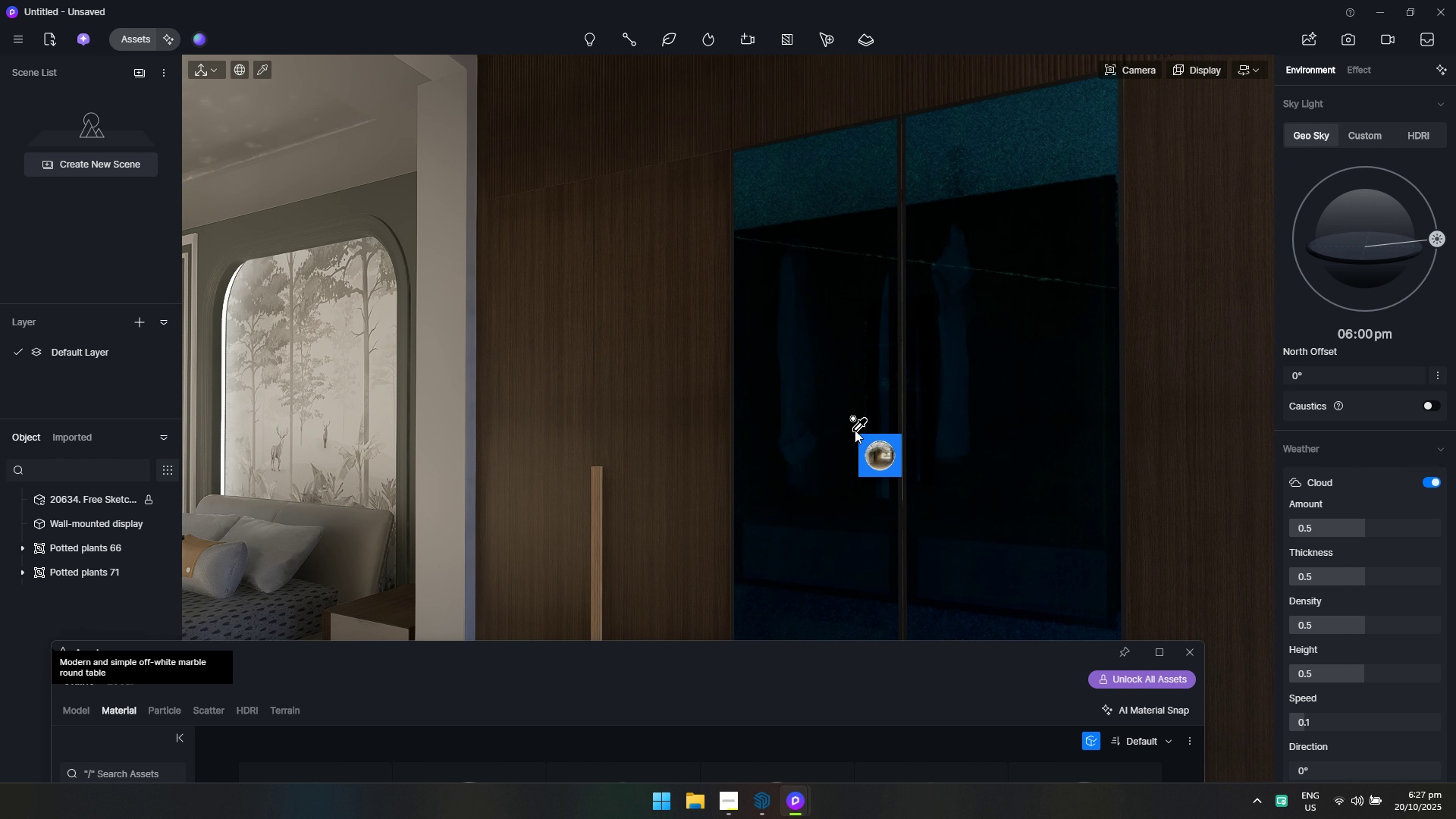 
left_click([855, 430])
 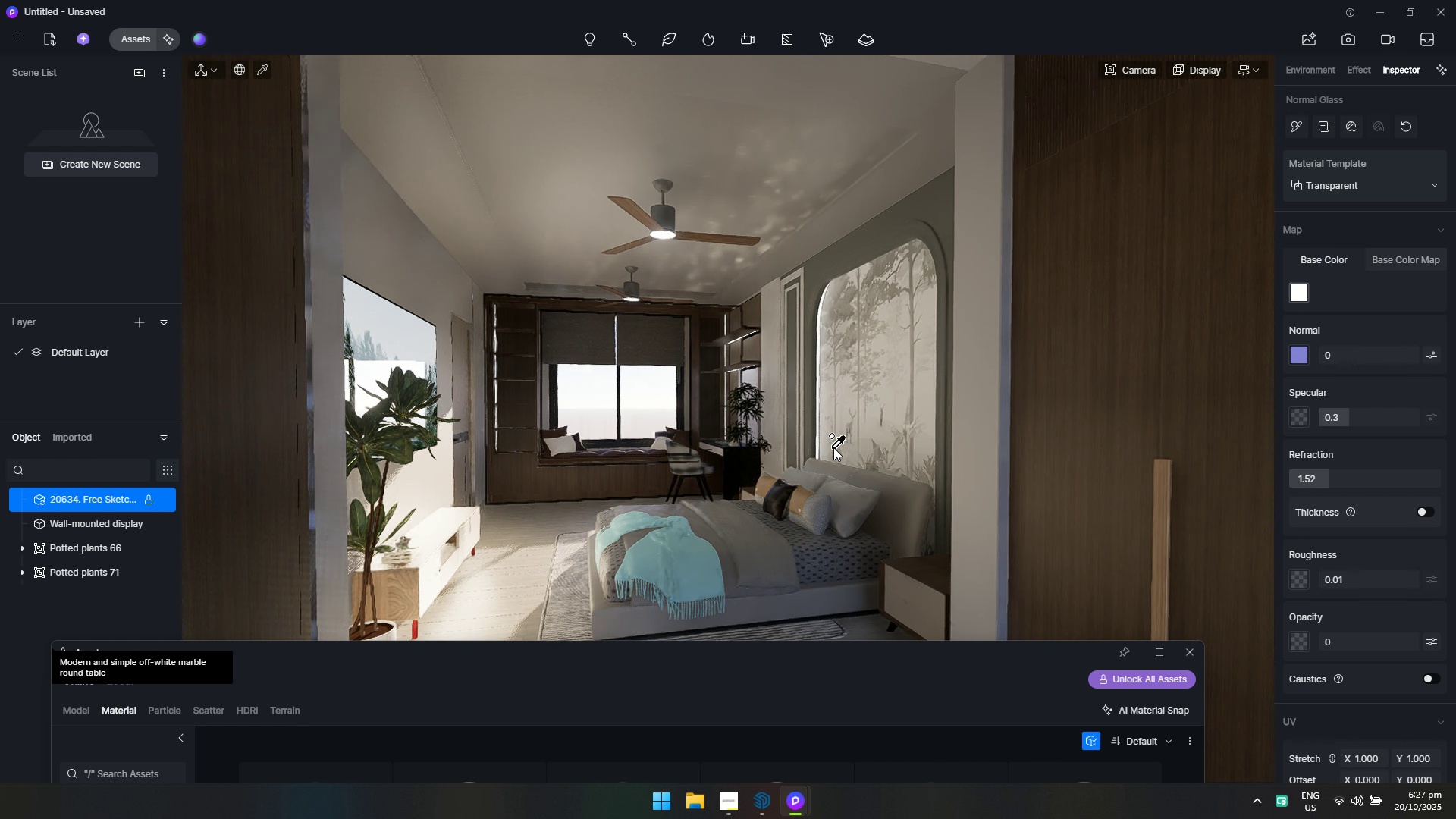 
left_click([672, 402])
 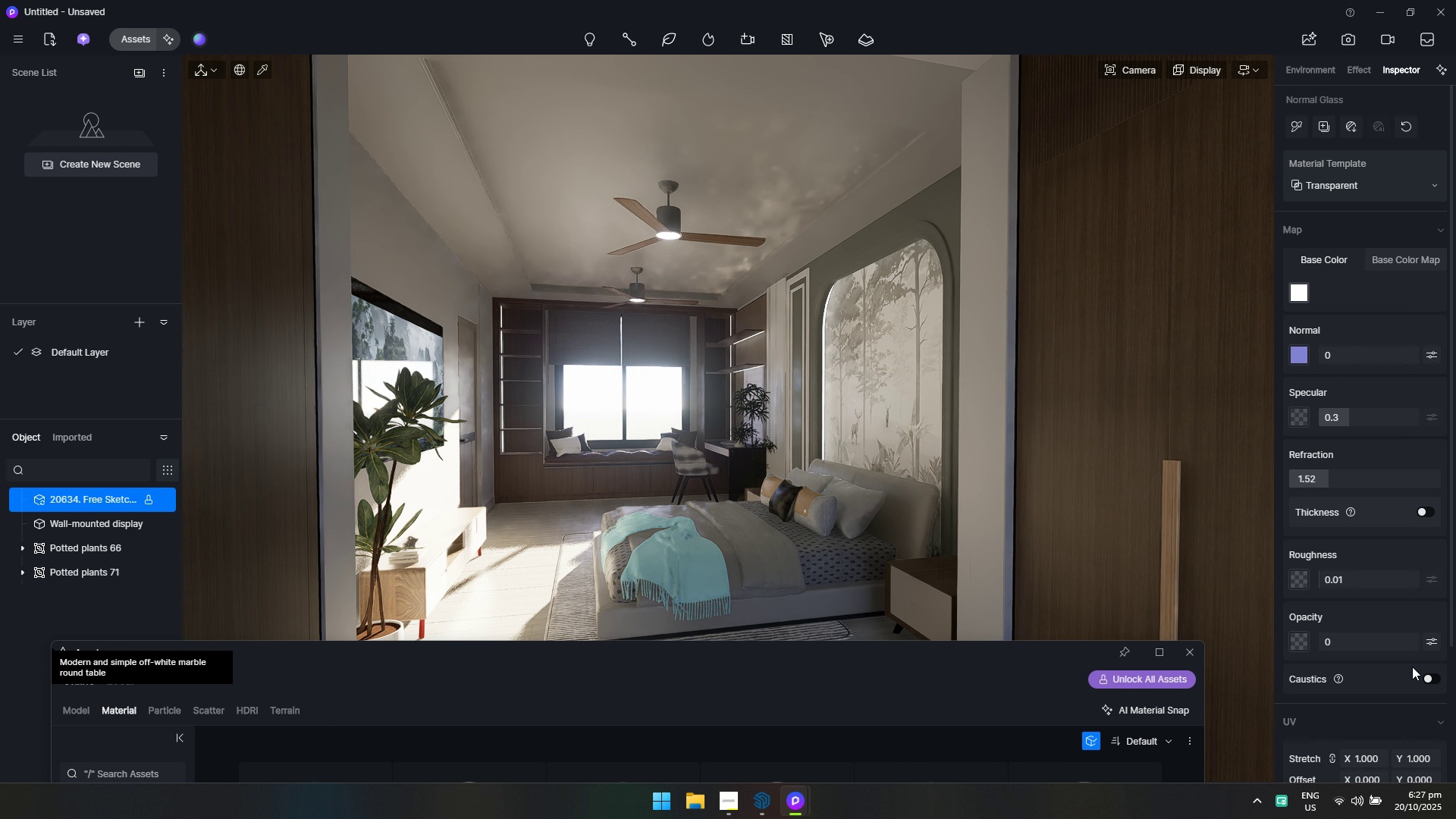 
left_click([1428, 680])
 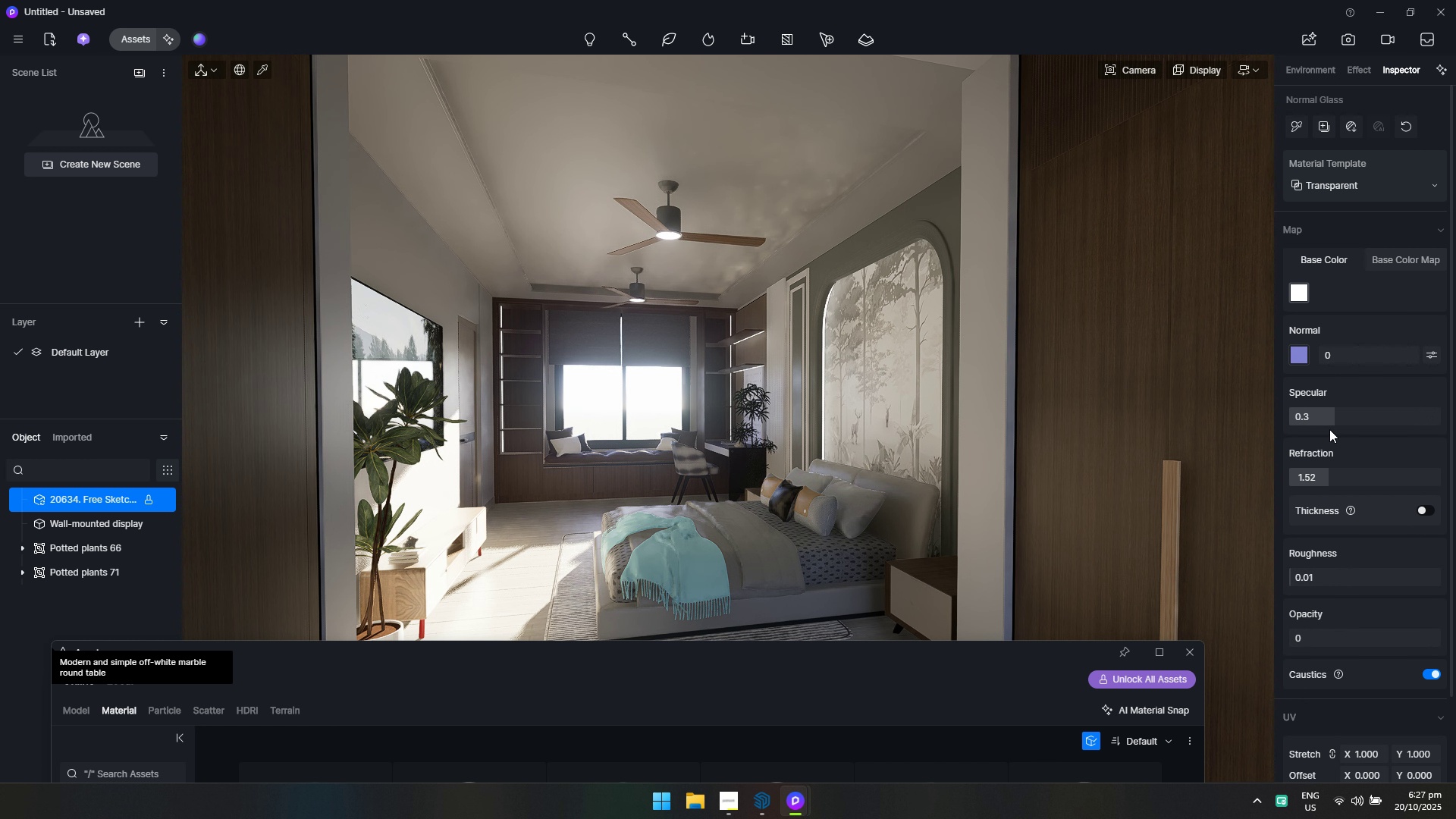 
left_click([1298, 293])
 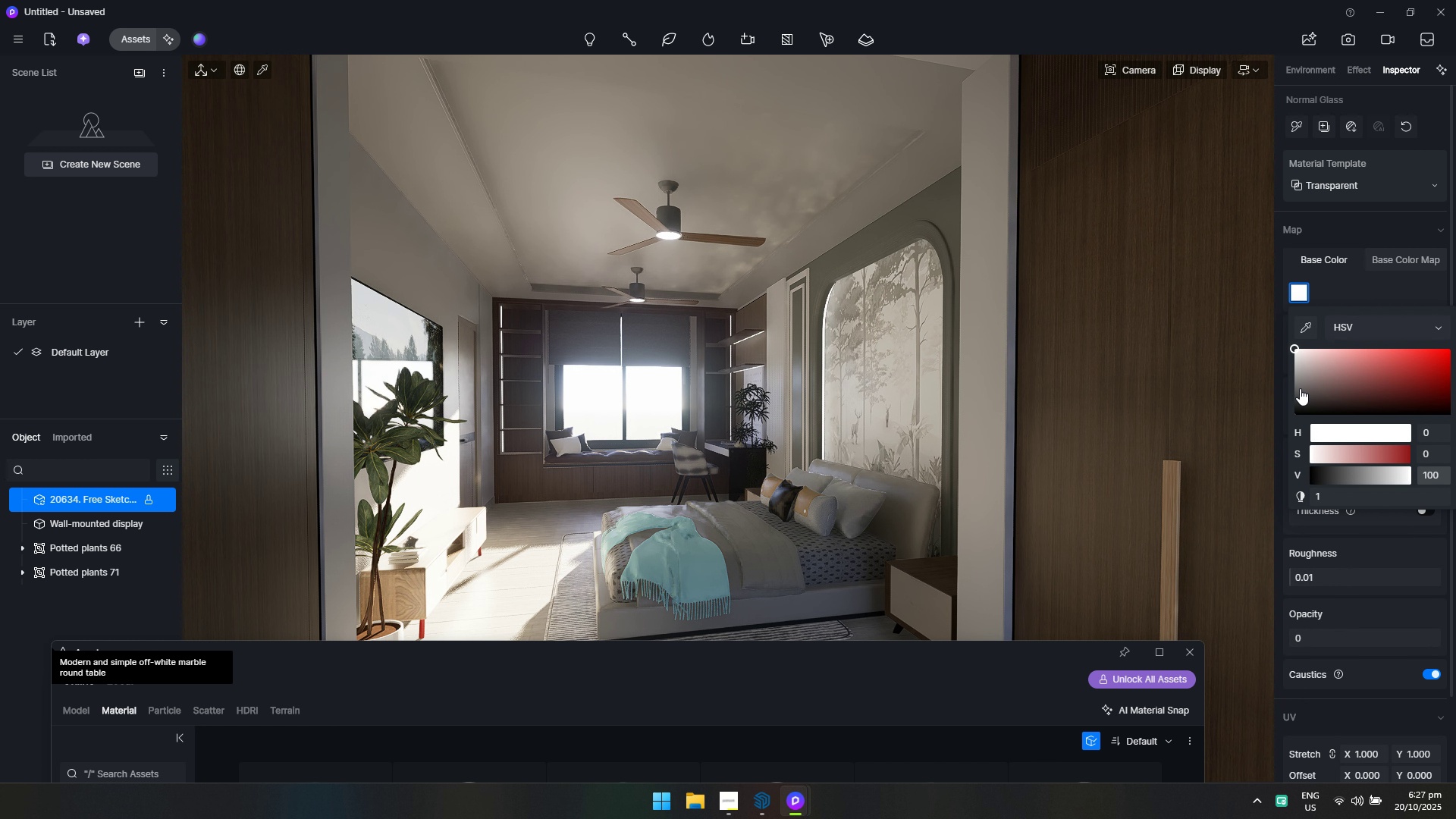 
left_click([1300, 388])
 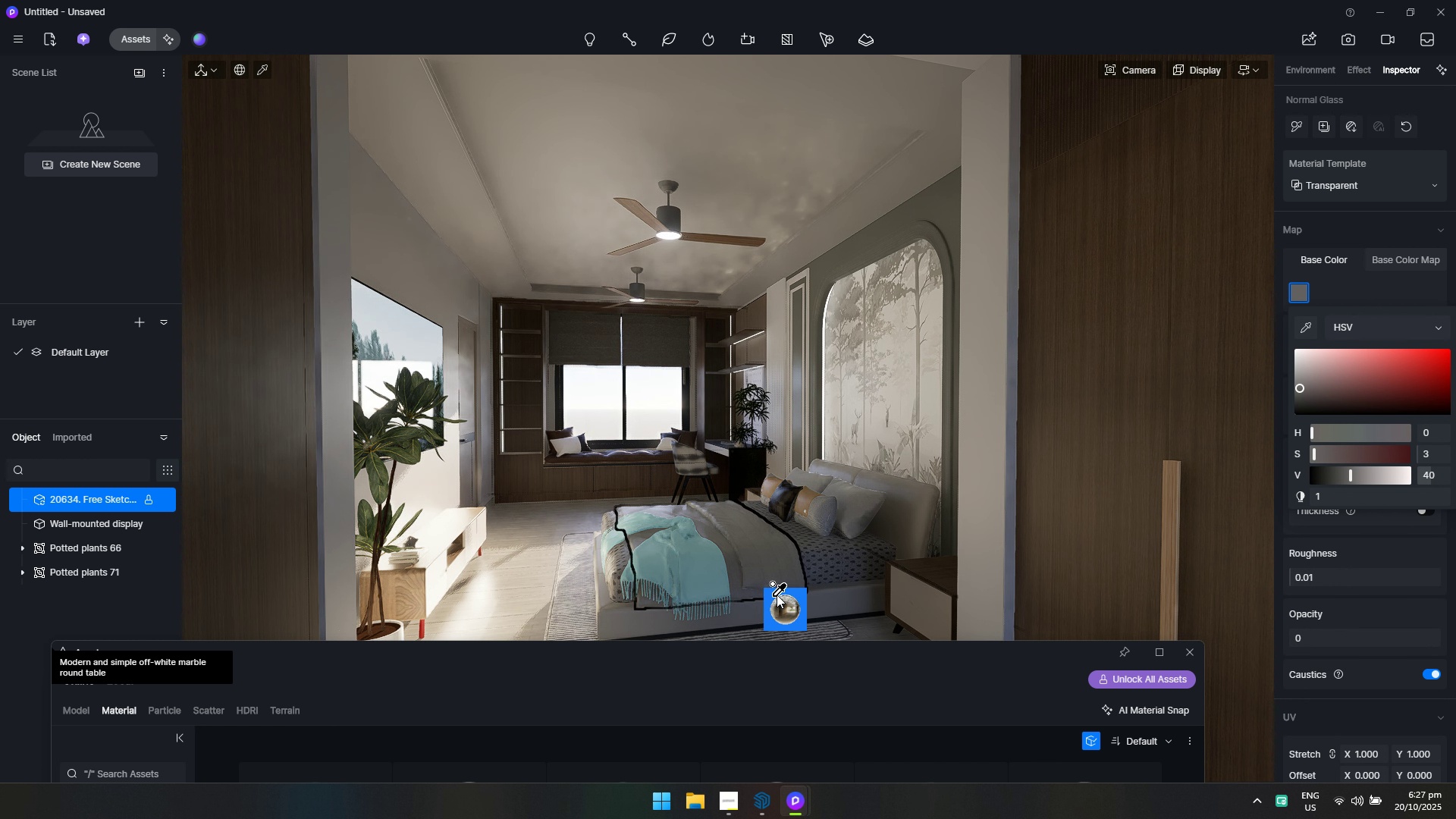 
key(Escape)
 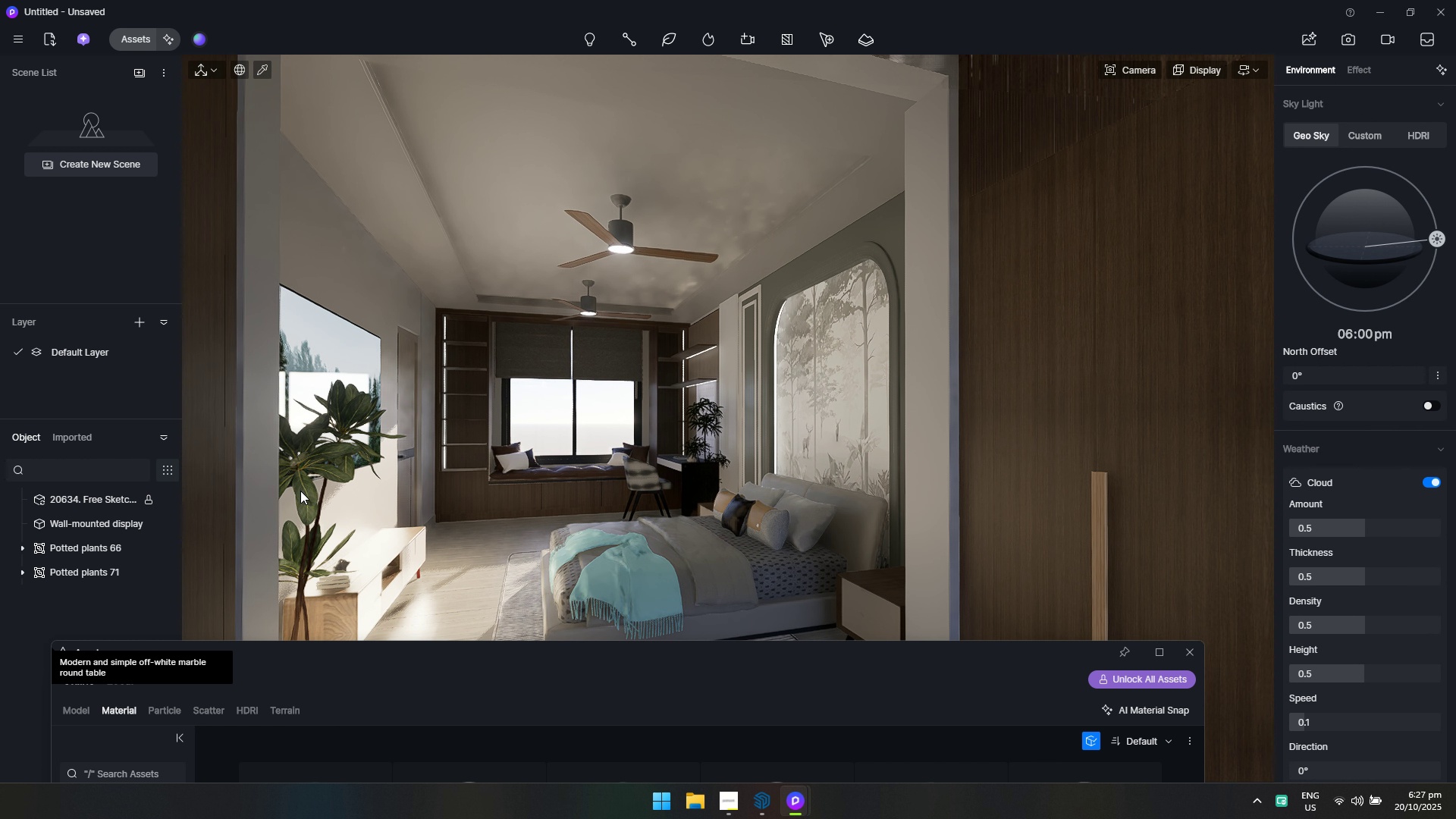 
key(W)
 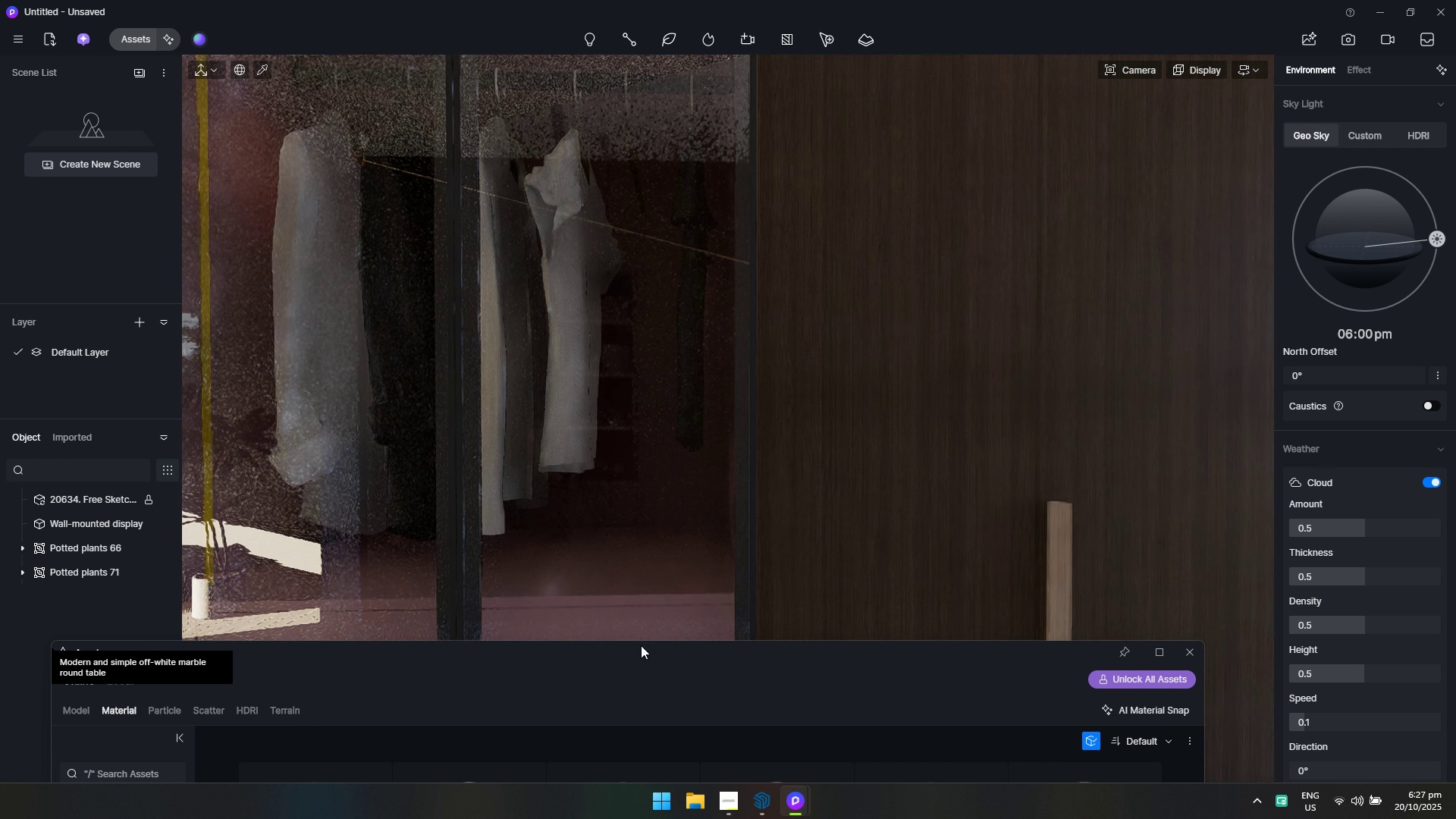 
left_click_drag(start_coordinate=[635, 661], to_coordinate=[907, 130])
 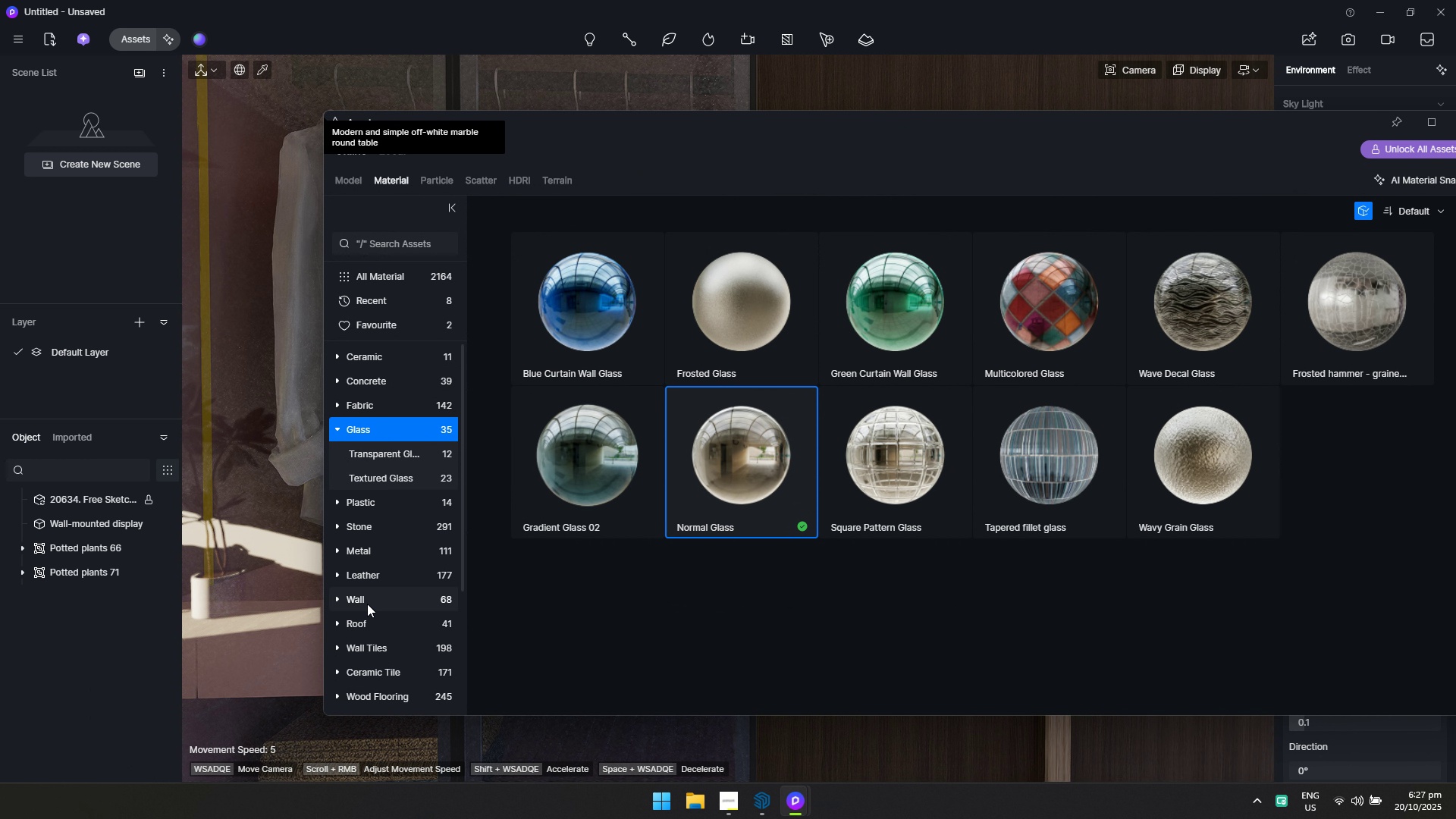 
scroll: coordinate [370, 481], scroll_direction: down, amount: 1.0
 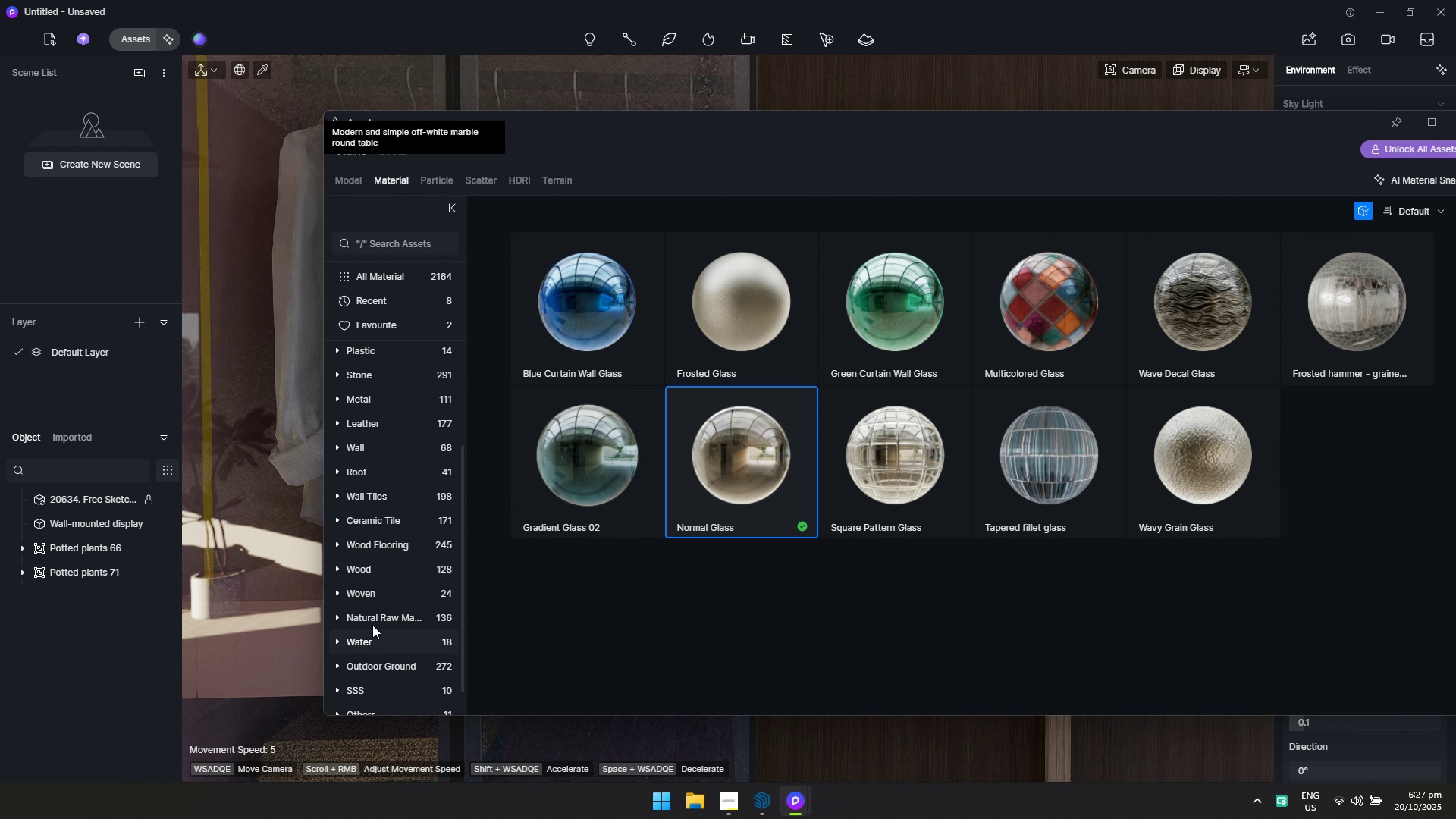 
left_click([385, 573])
 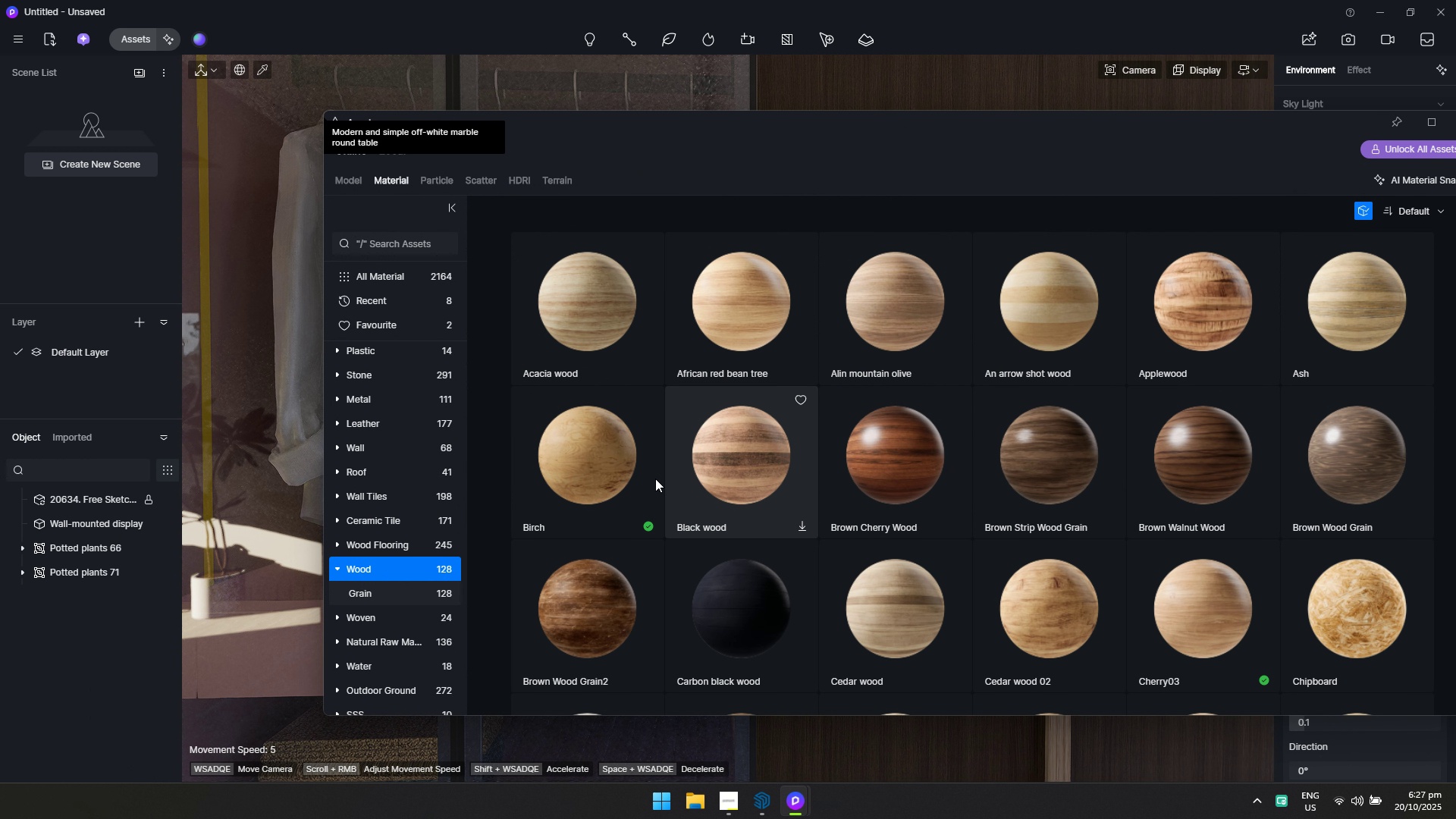 
scroll: coordinate [604, 472], scroll_direction: down, amount: 2.0
 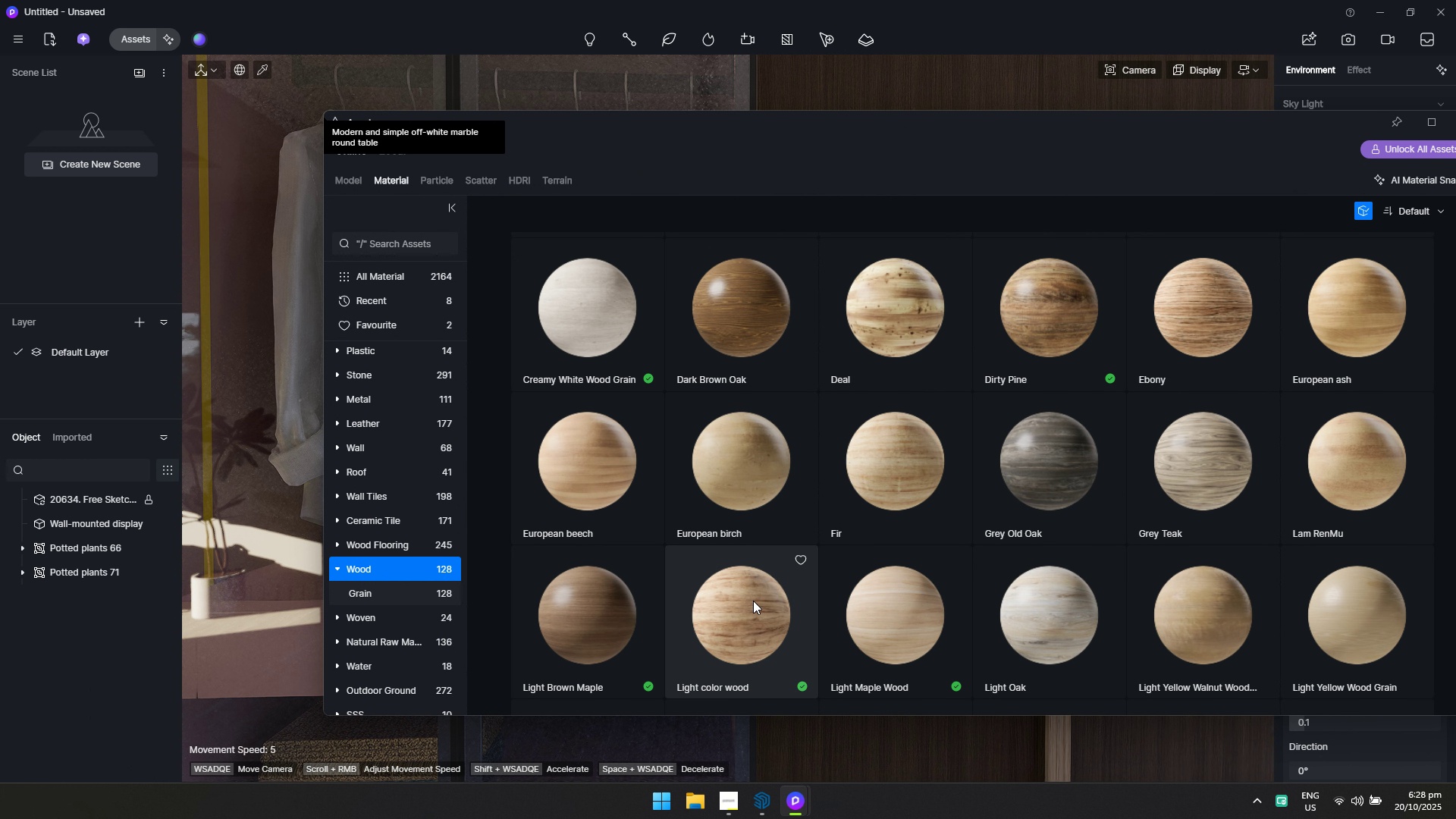 
left_click([915, 634])
 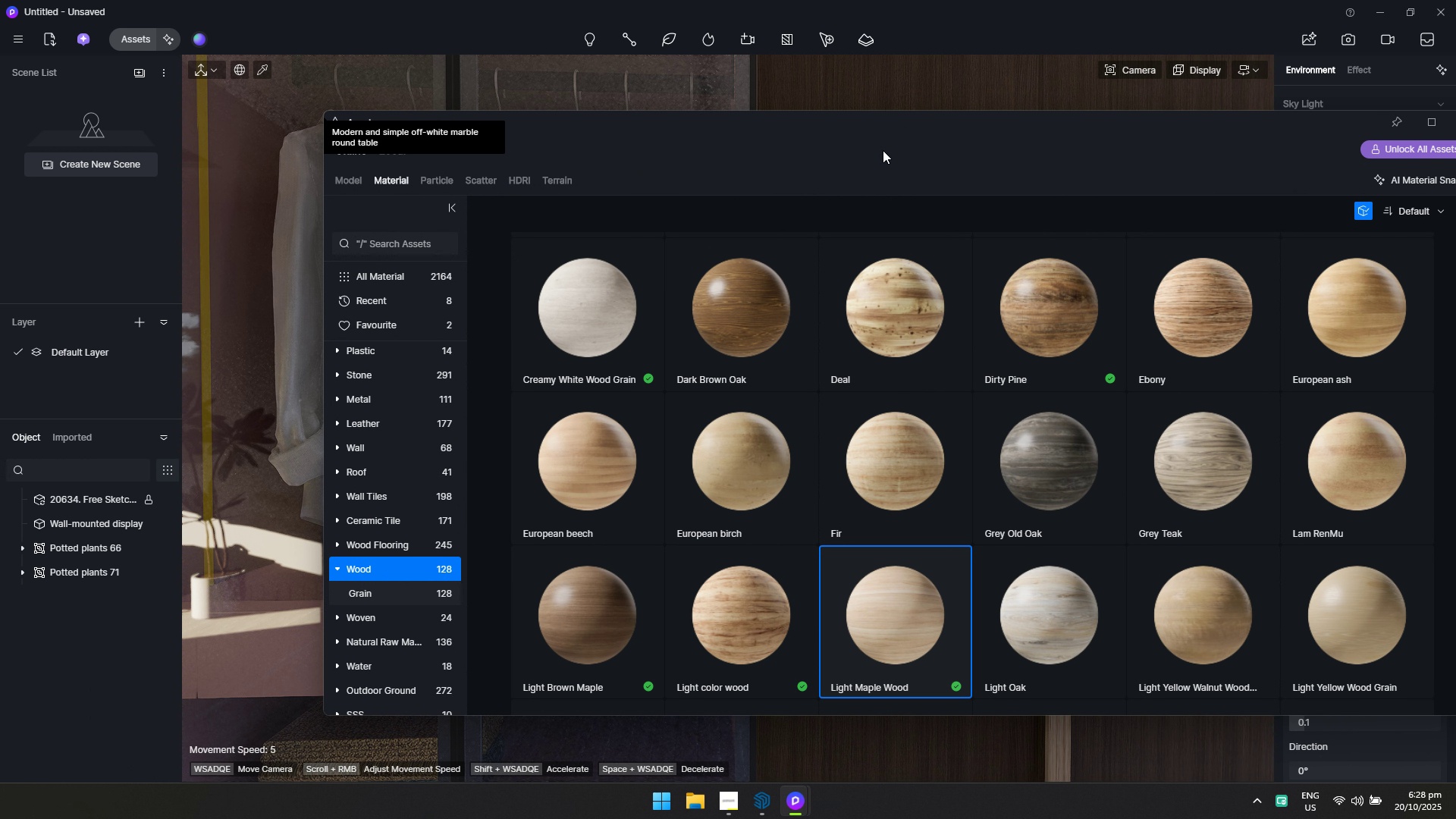 
left_click_drag(start_coordinate=[879, 134], to_coordinate=[661, 727])
 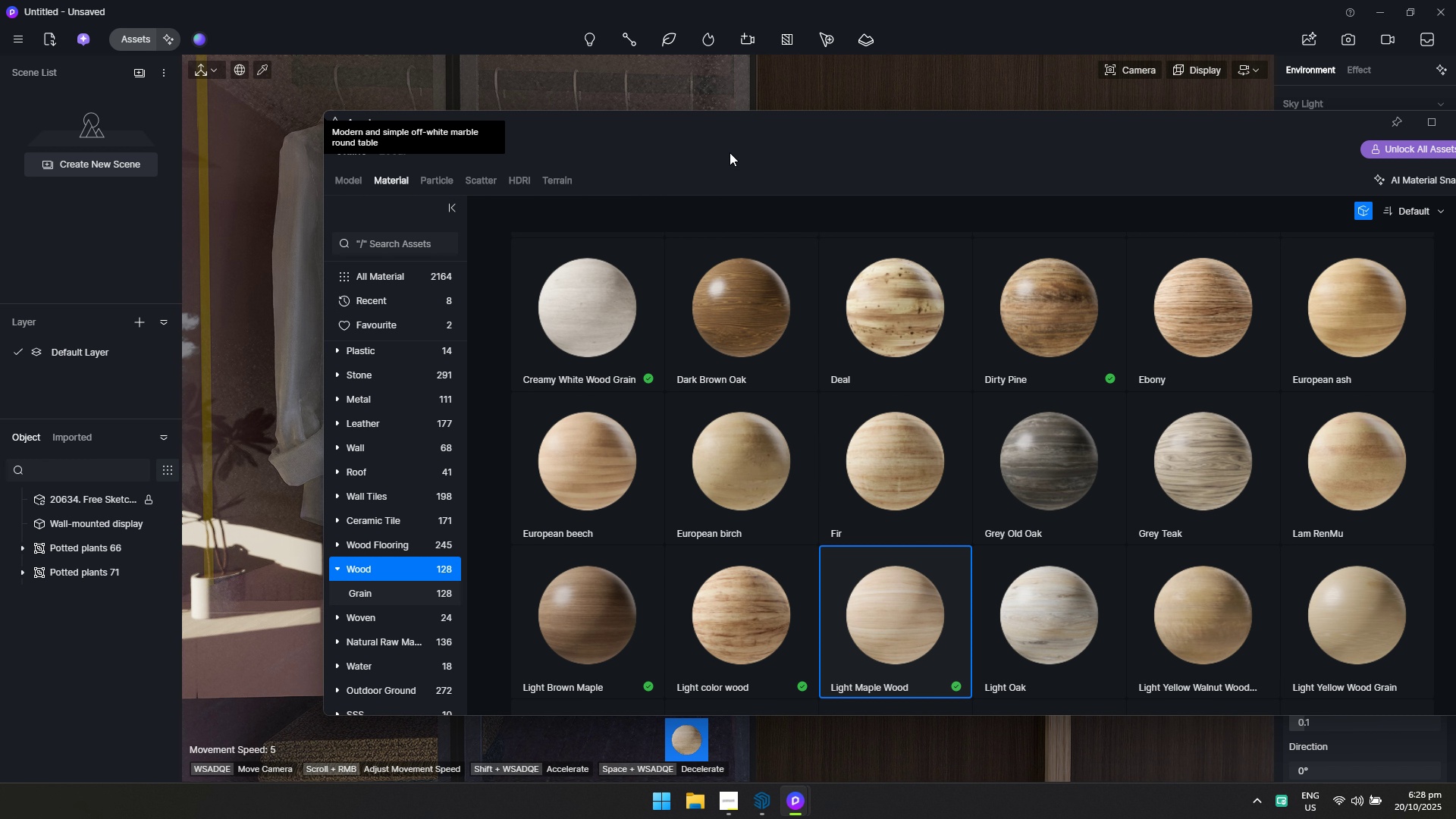 
left_click_drag(start_coordinate=[734, 123], to_coordinate=[684, 775])
 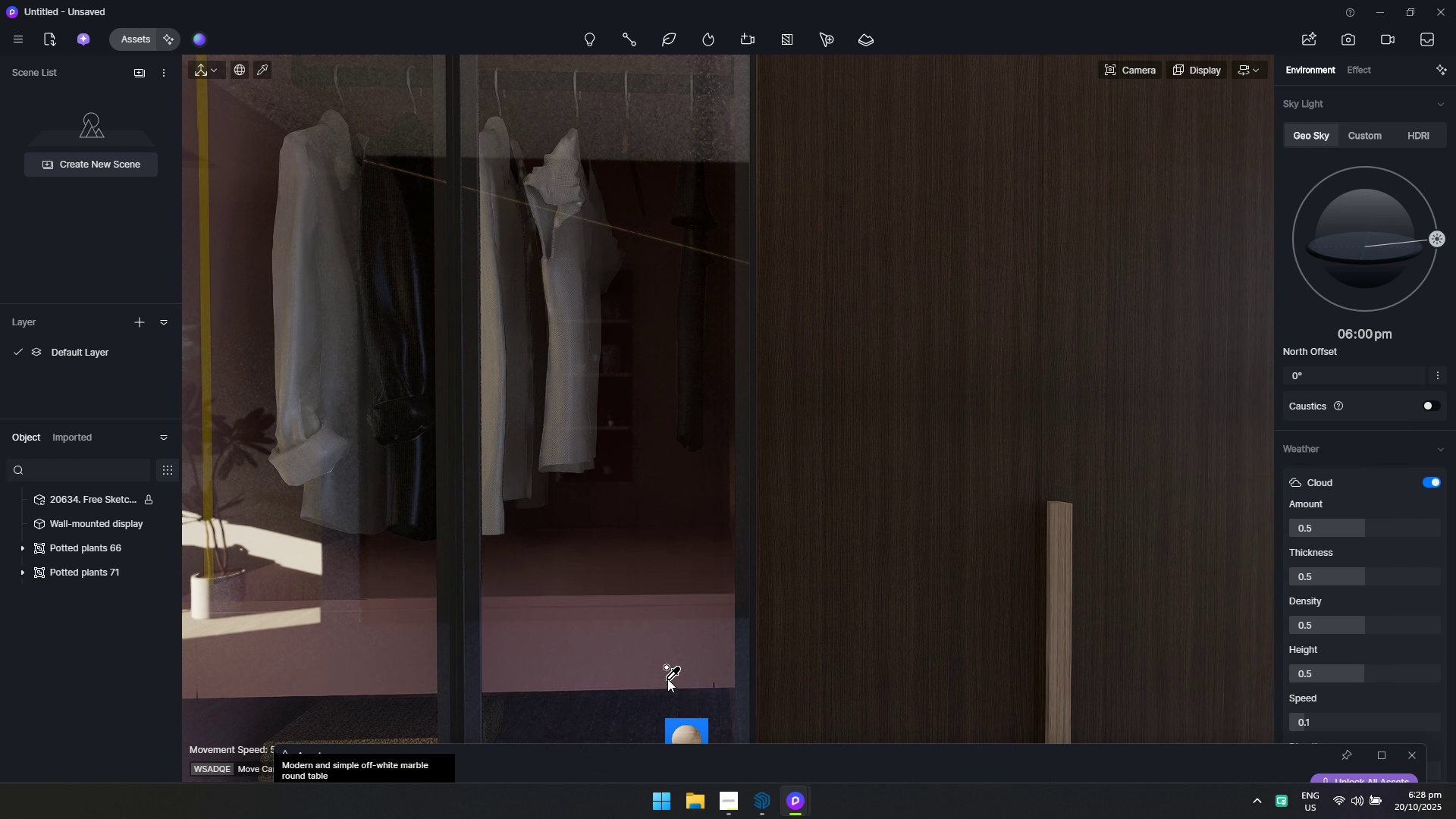 
type(wa)
 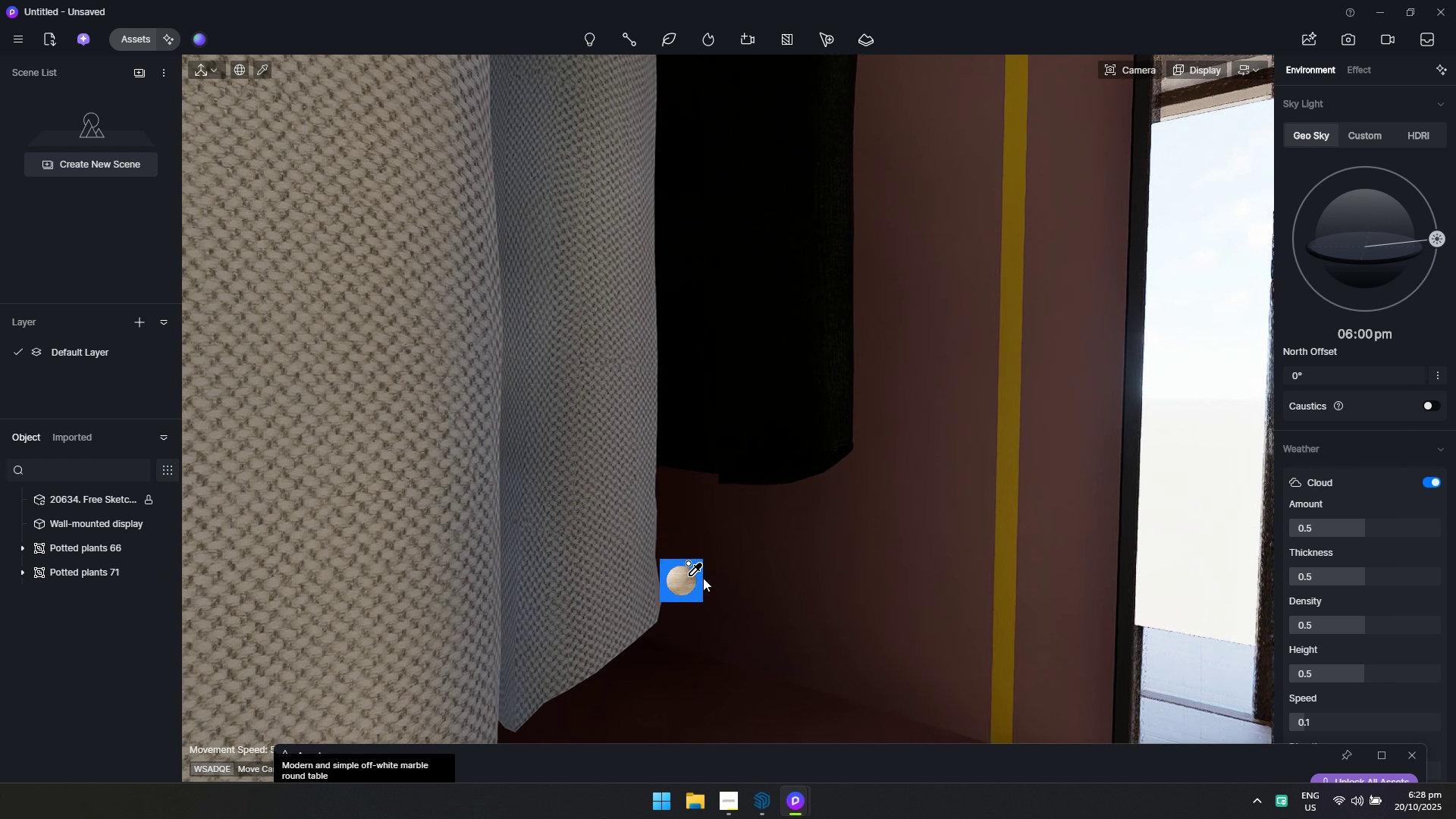 
left_click([739, 581])
 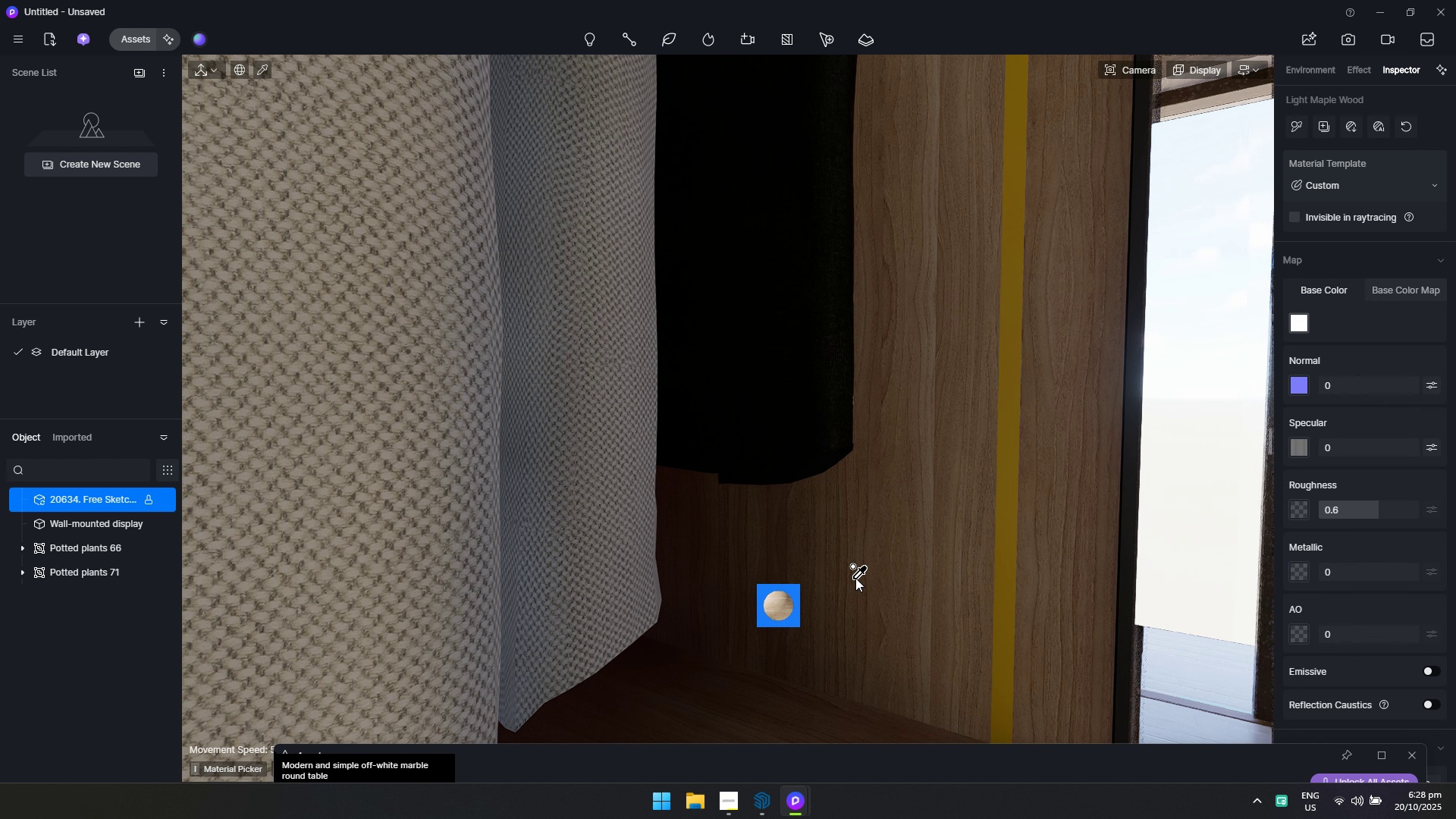 
type(ddwawaddwdwaasad)
key(Escape)
 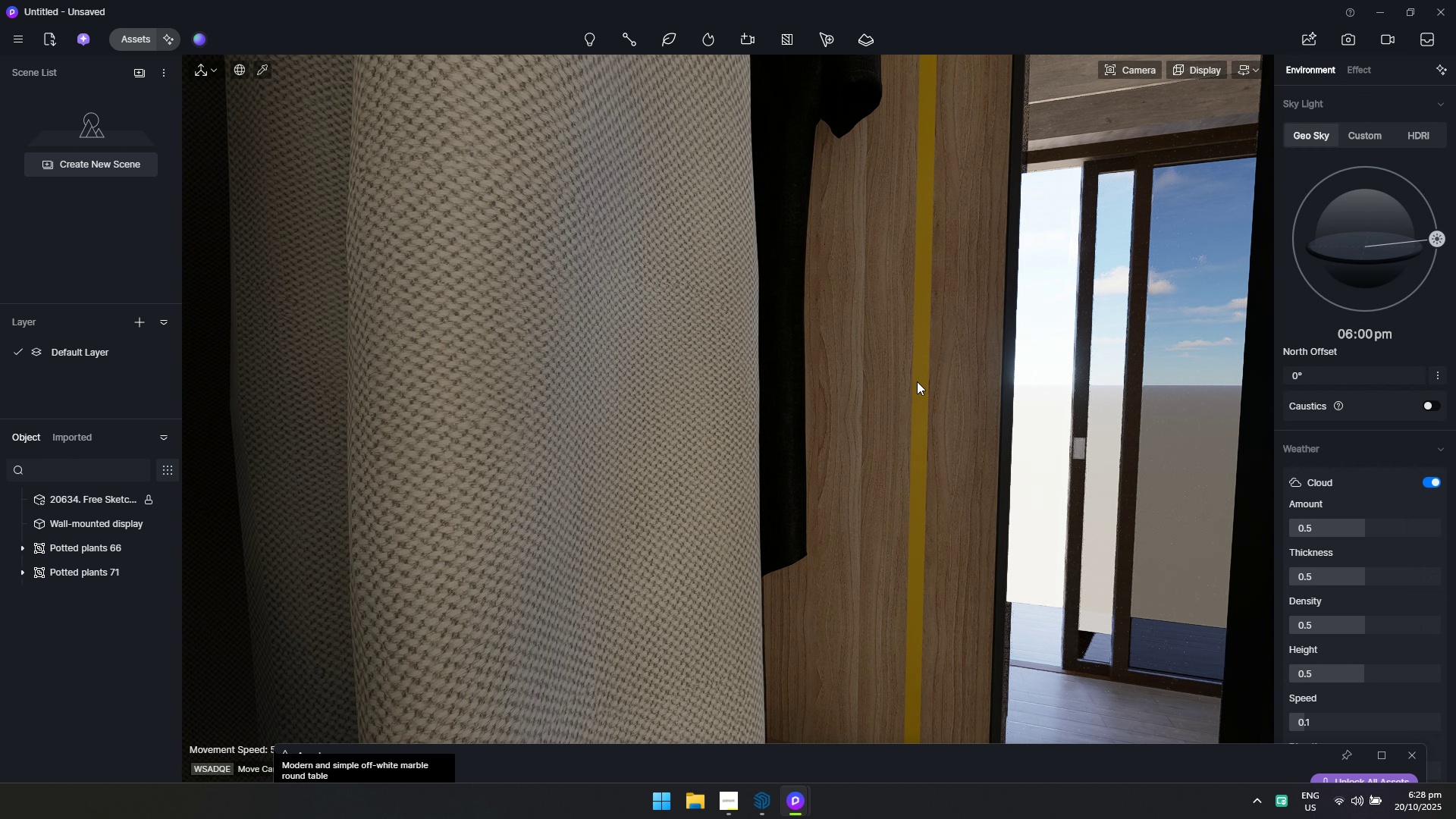 
left_click([925, 376])
 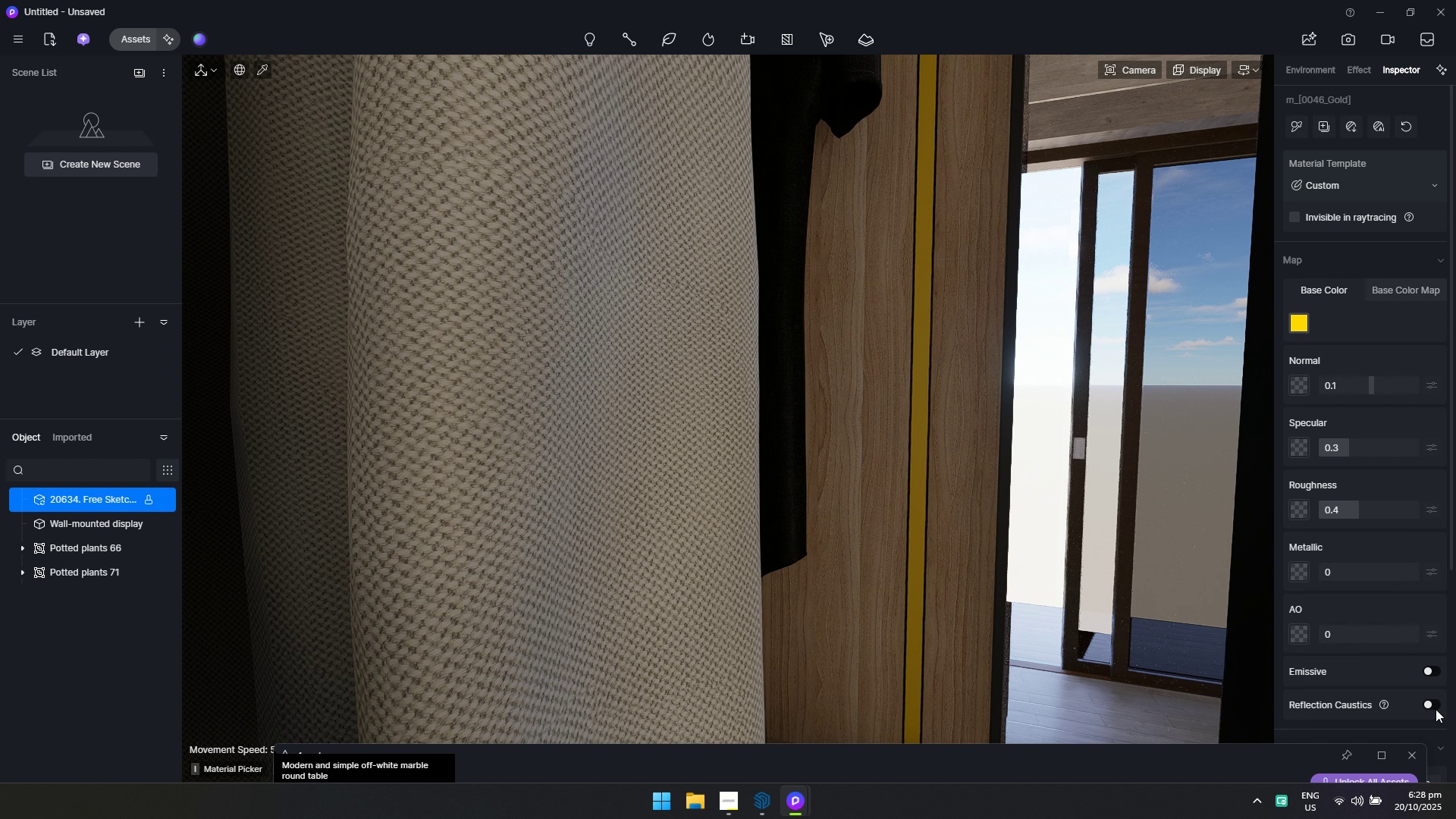 
left_click([1432, 670])
 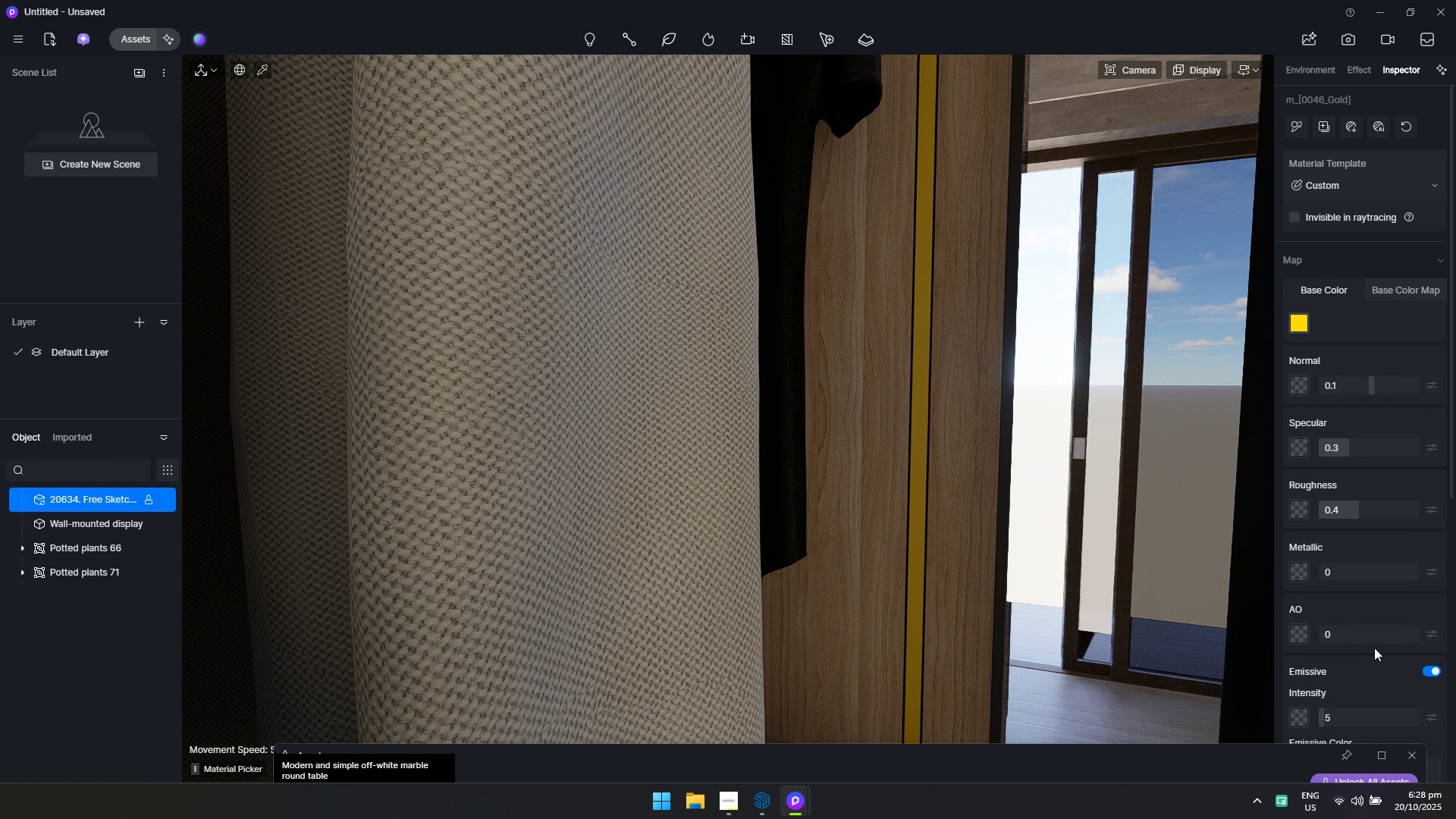 
type(ddd)
key(Escape)
type(aqq)
key(Tab)
key(Tab)
 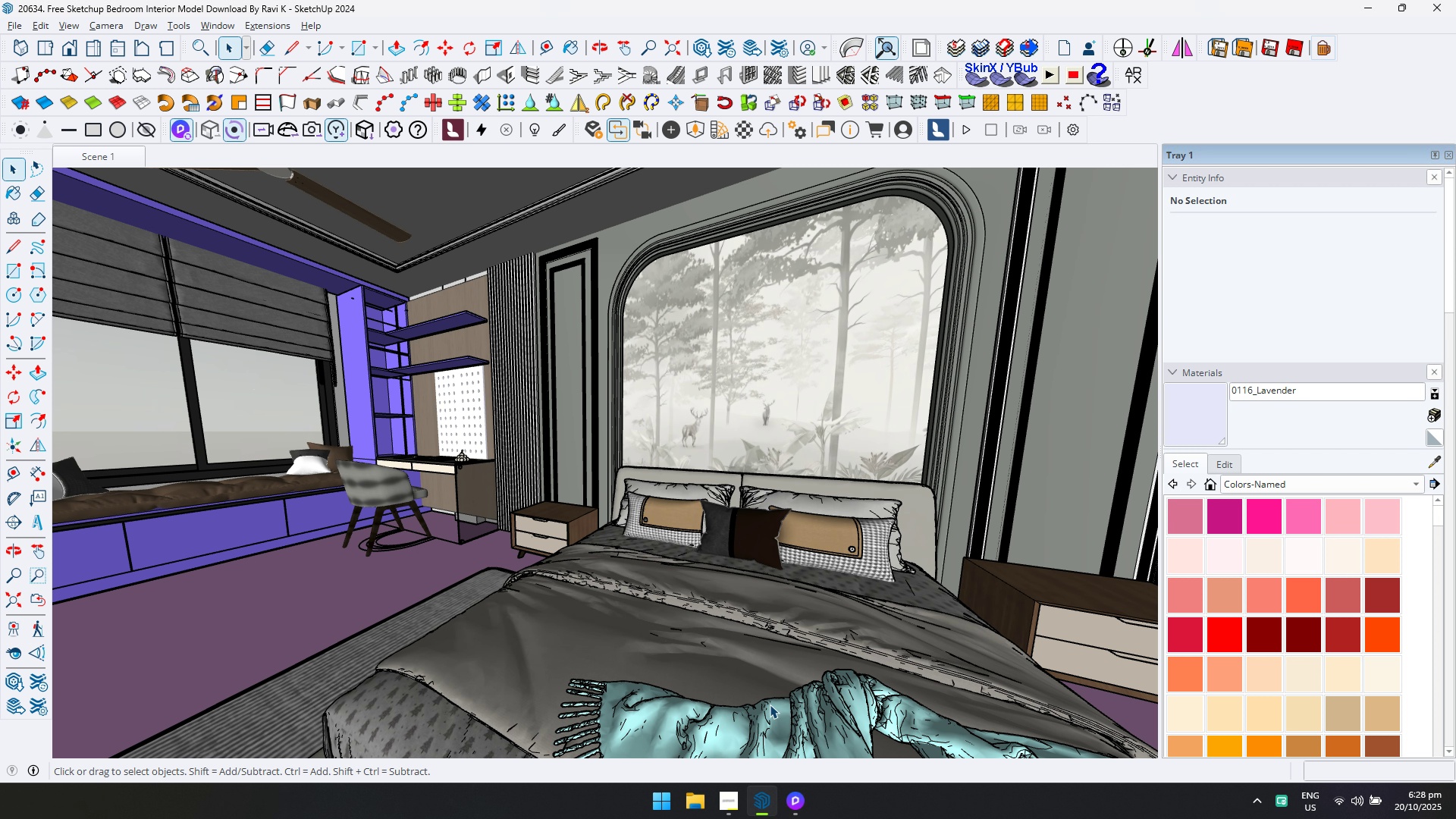 
hold_key(key=S, duration=0.35)
 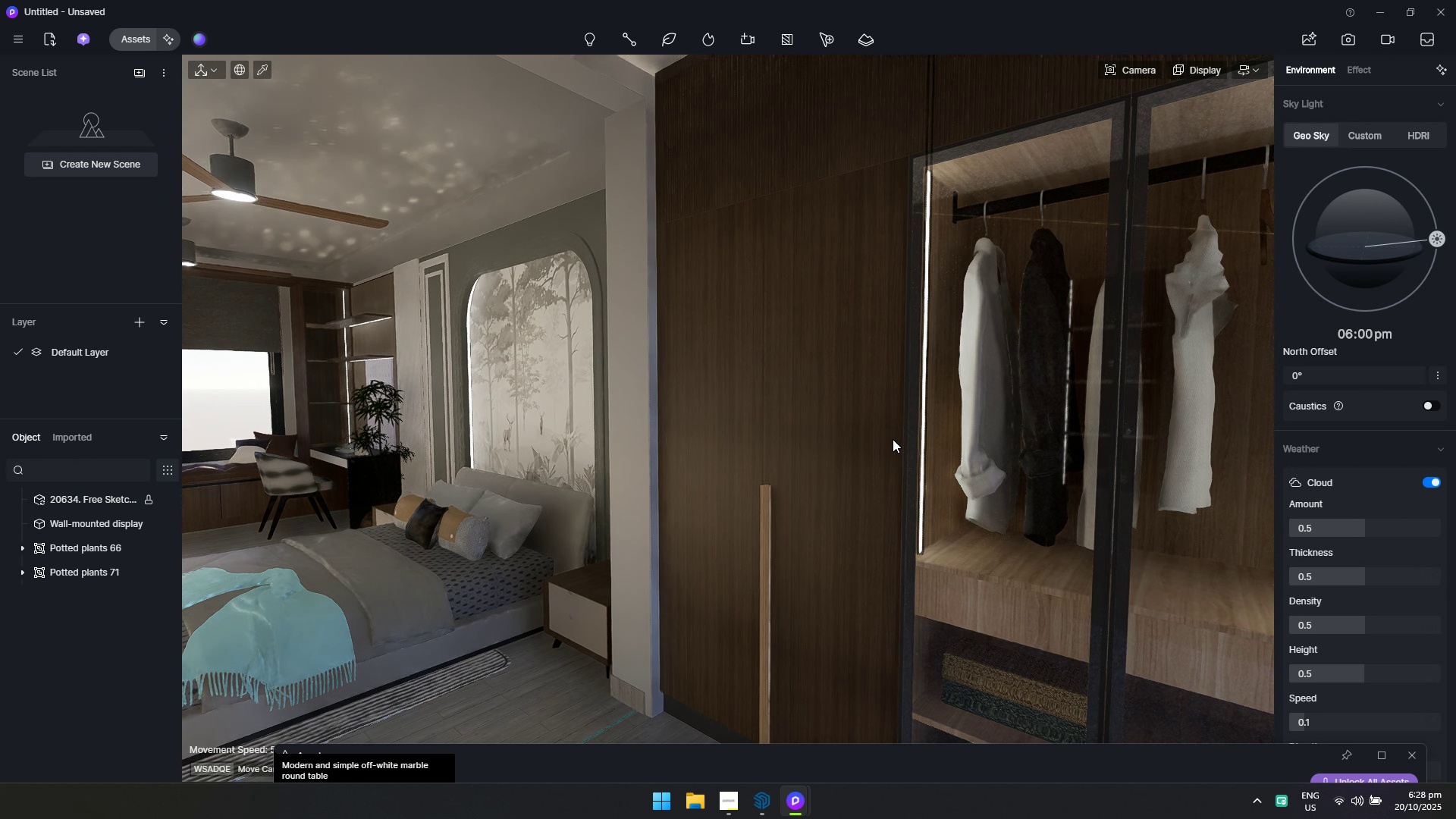 
hold_key(key=E, duration=0.62)
 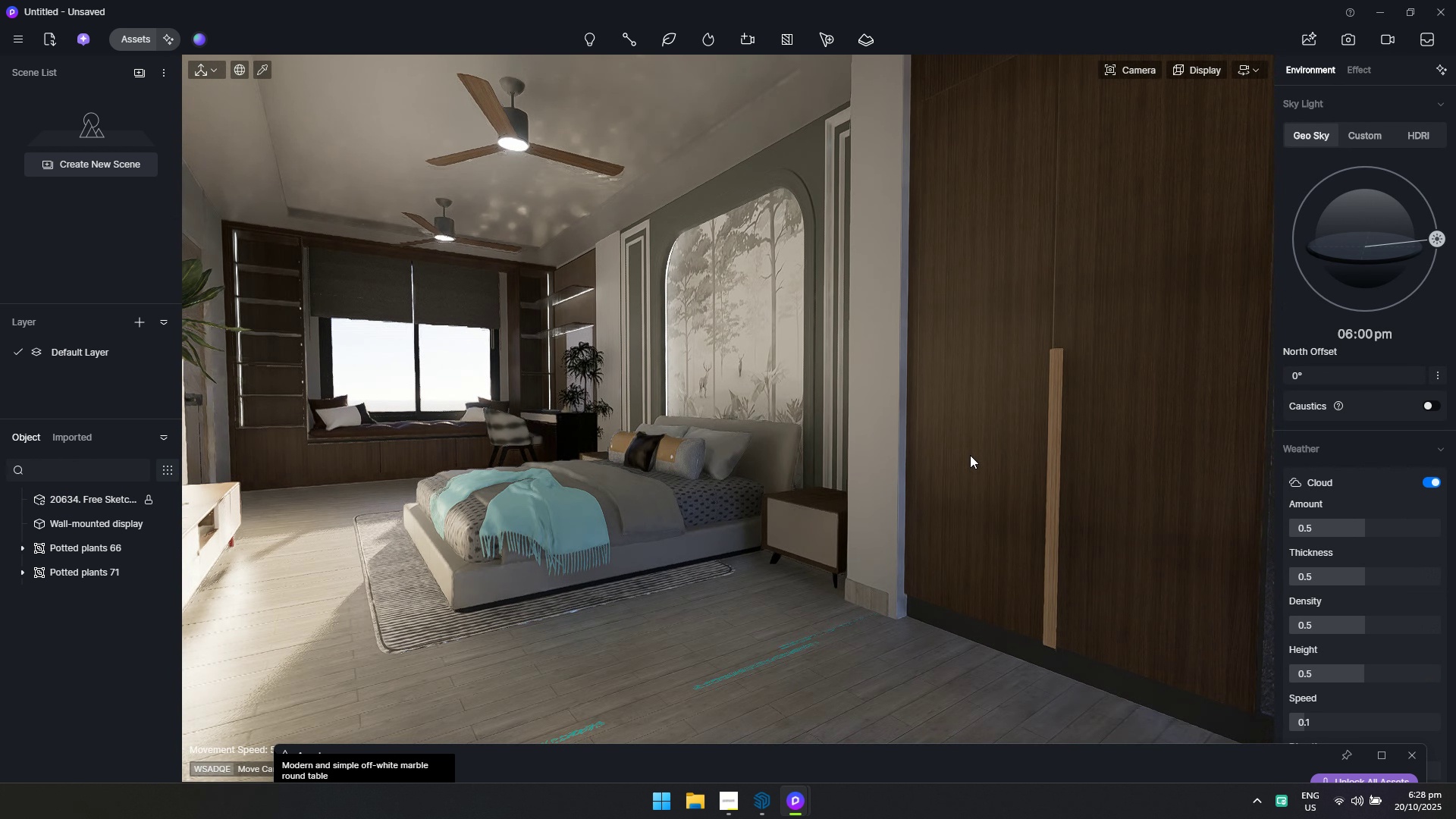 
hold_key(key=AltLeft, duration=0.65)
 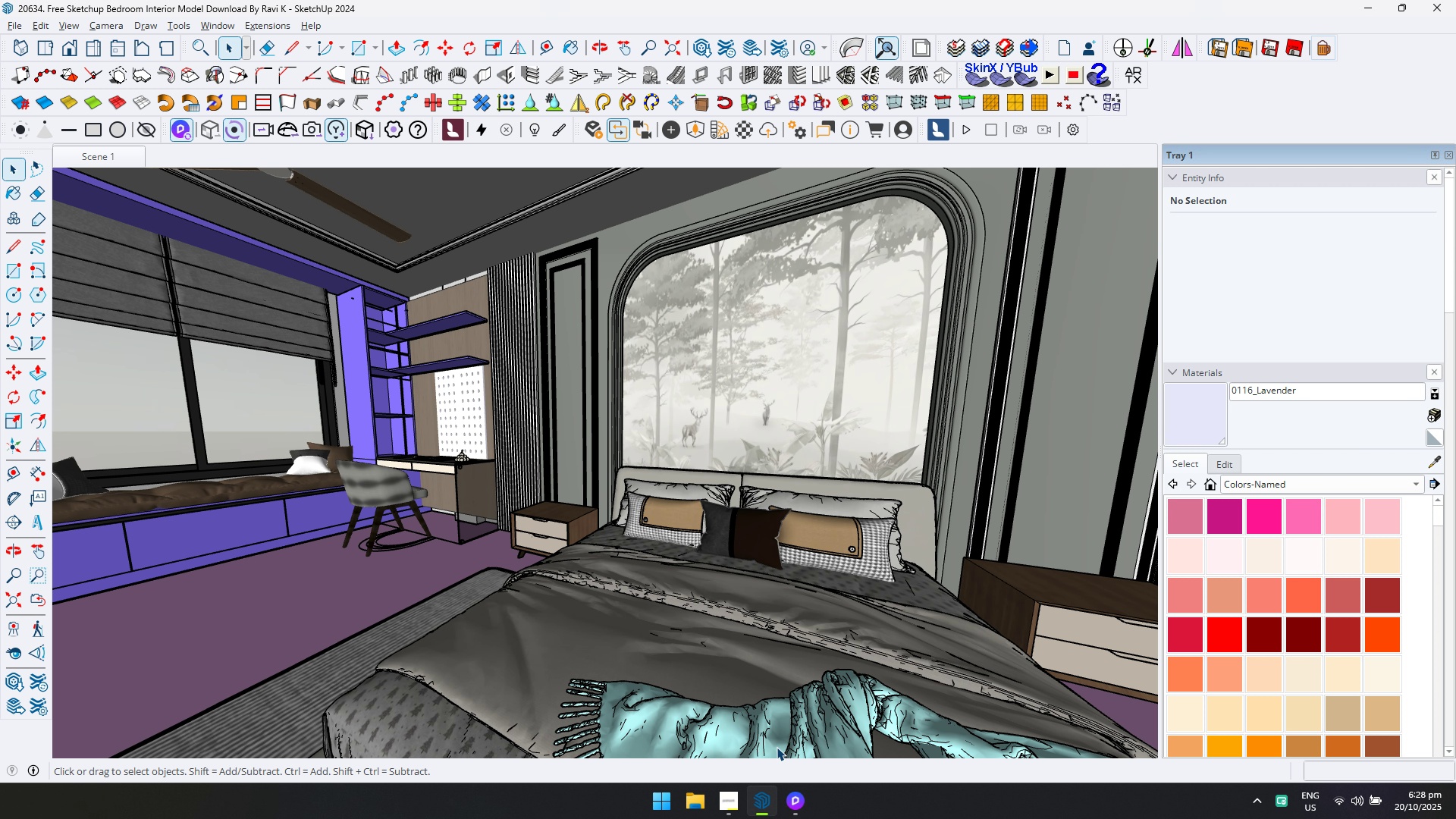 
left_click([782, 747])
 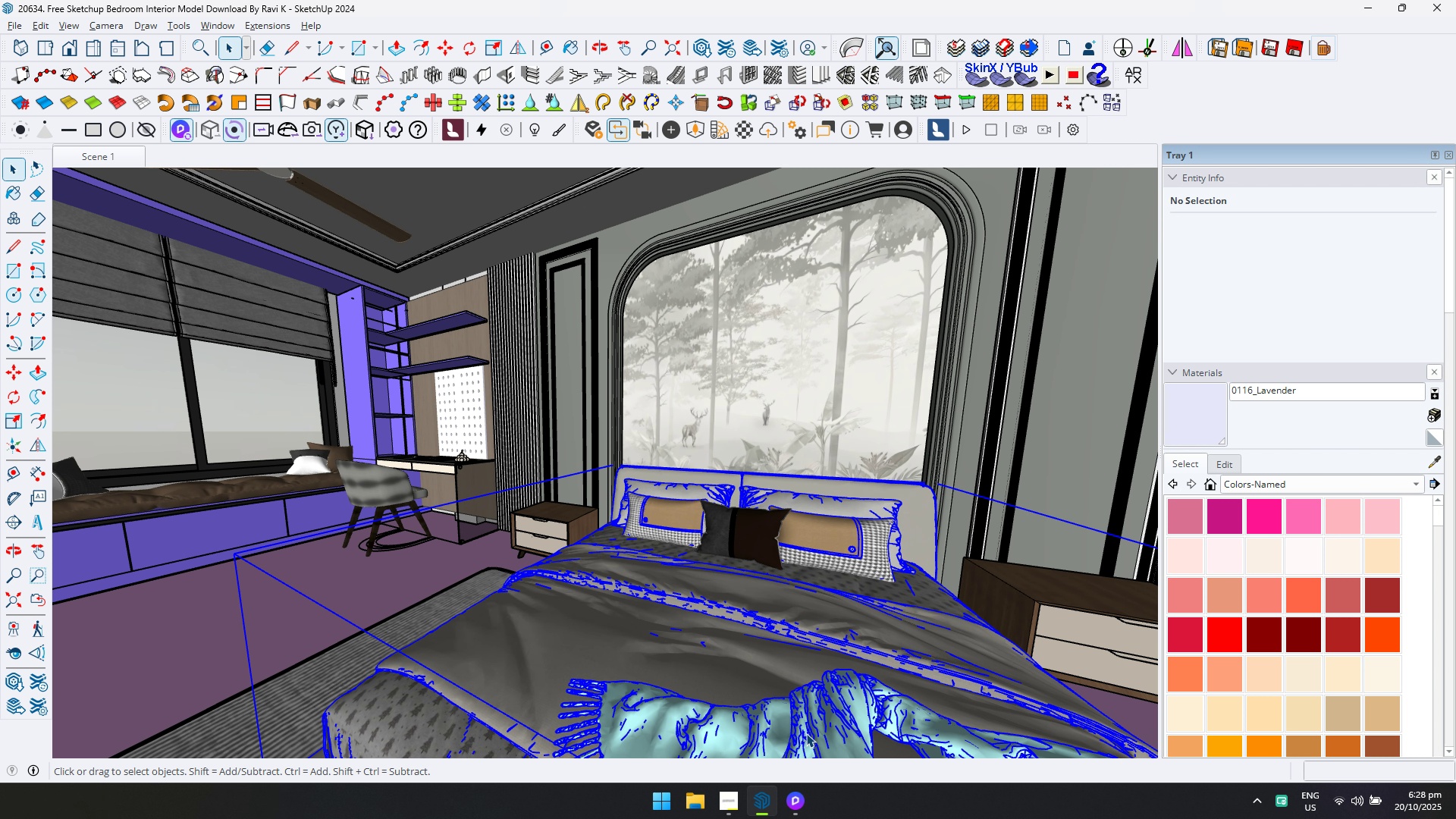 
double_click([806, 733])
 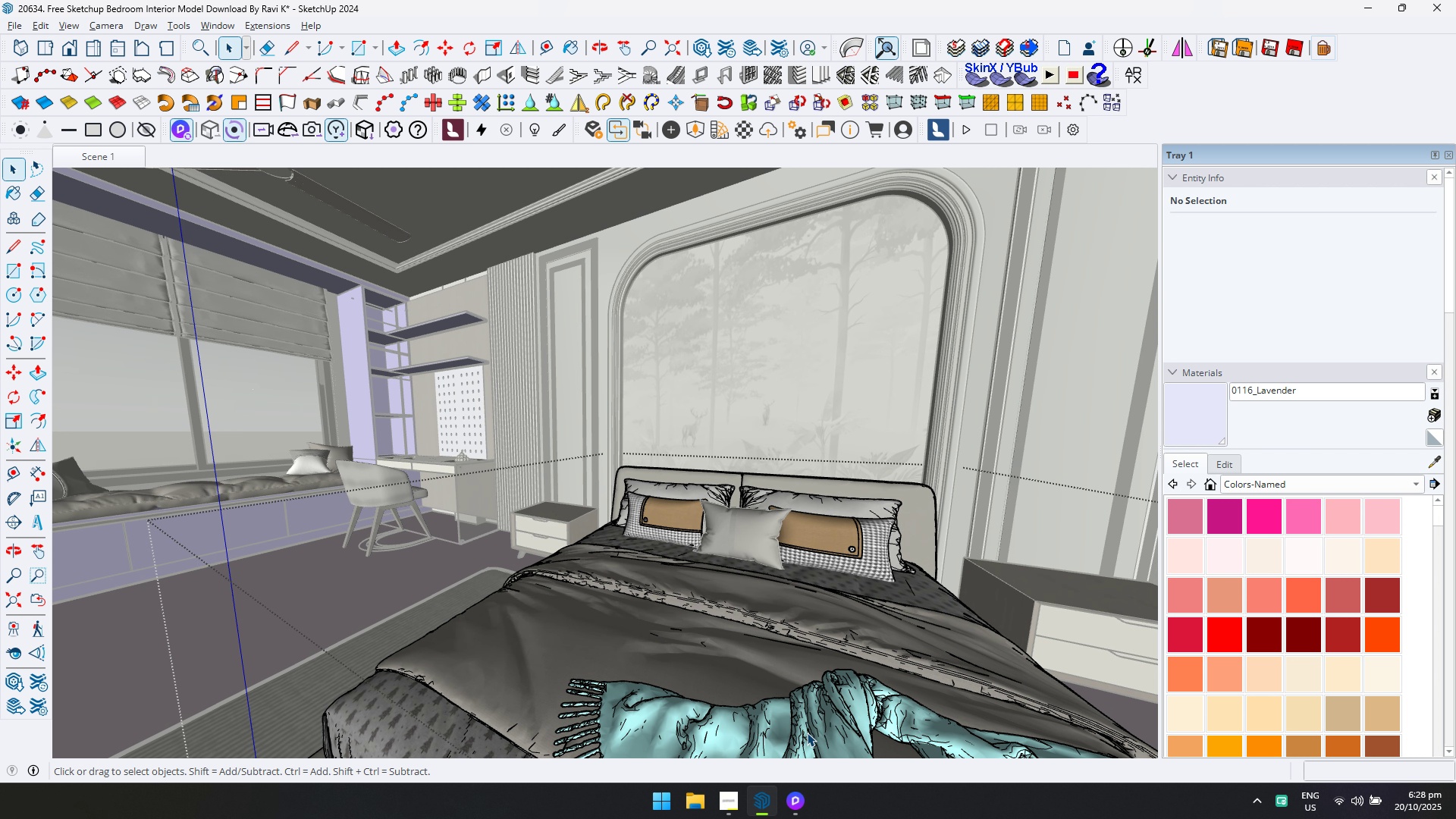 
left_click([807, 733])
 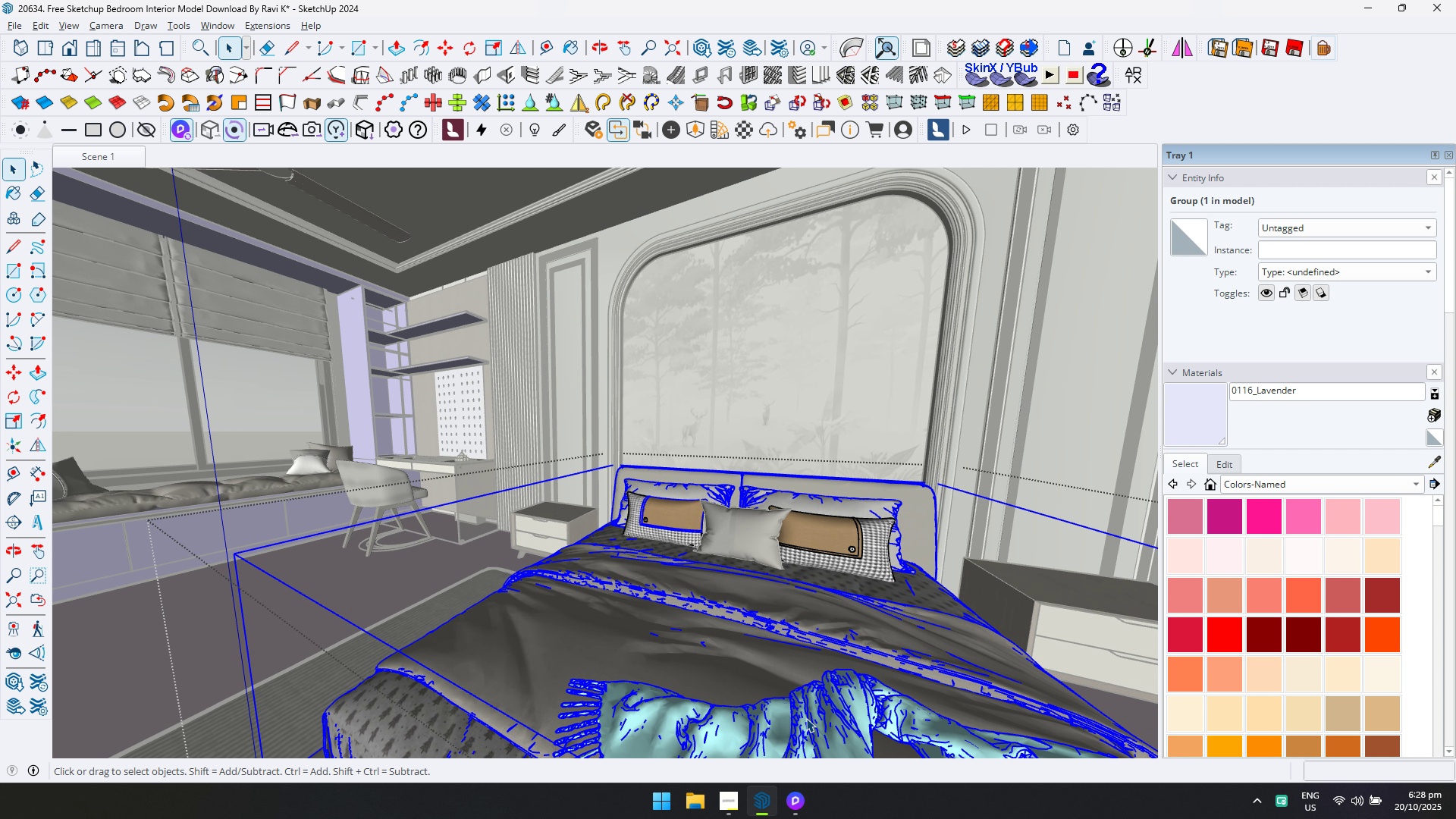 
key(Escape)
 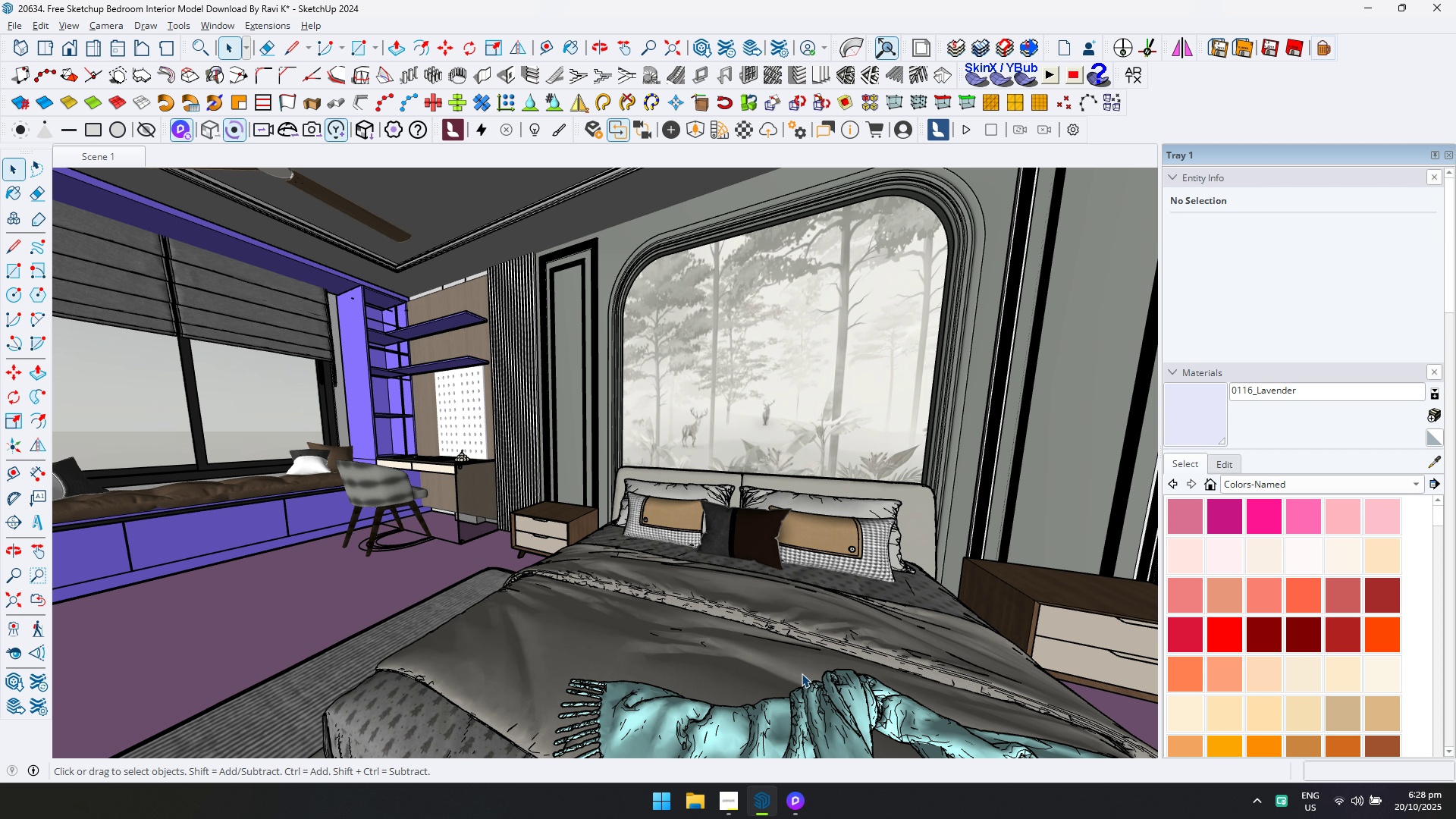 
wait(18.4)
 